 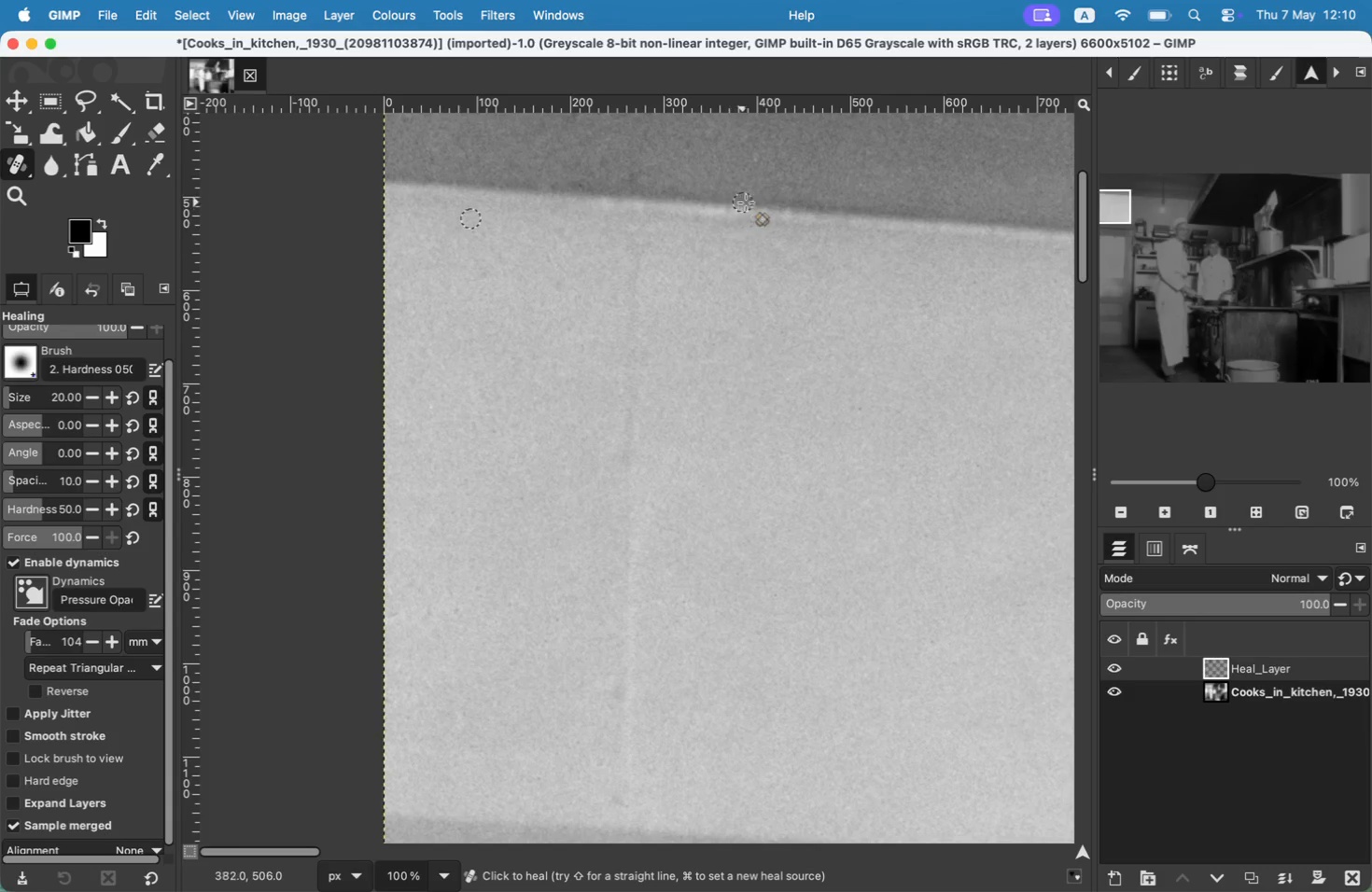 
hold_key(key=Space, duration=0.39)
 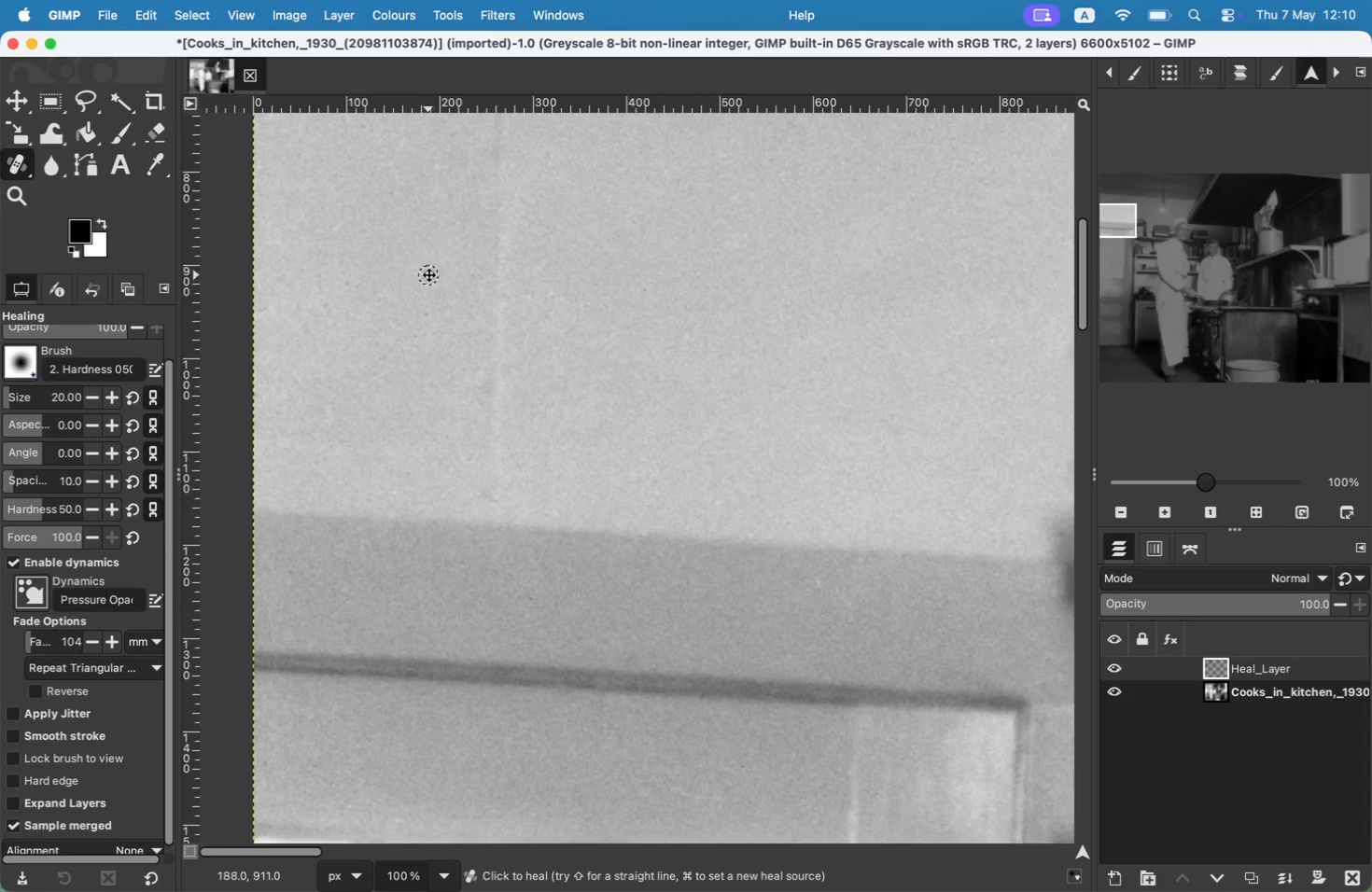 
hold_key(key=Space, duration=1.5)
 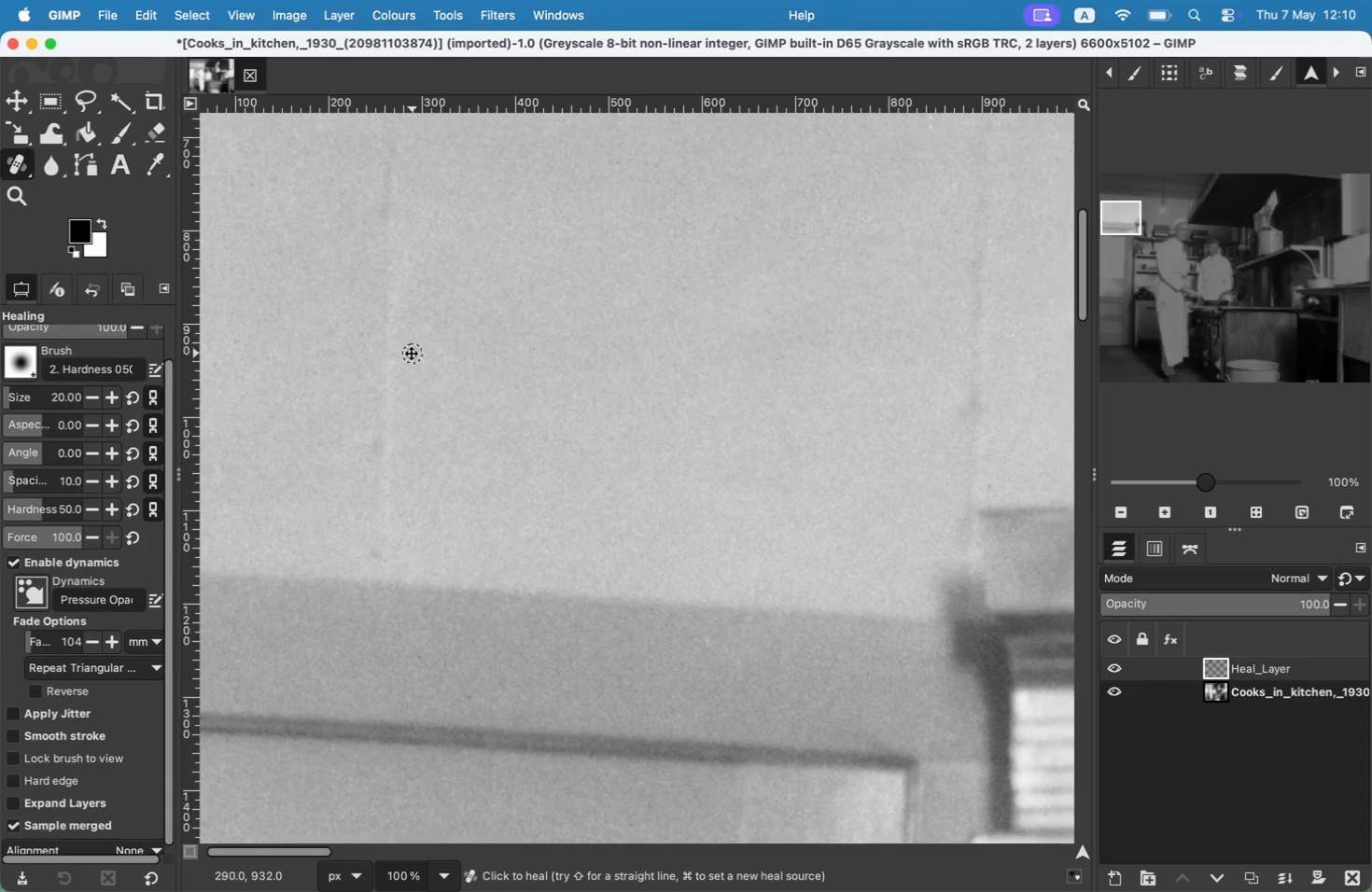 
hold_key(key=Space, duration=1.55)
 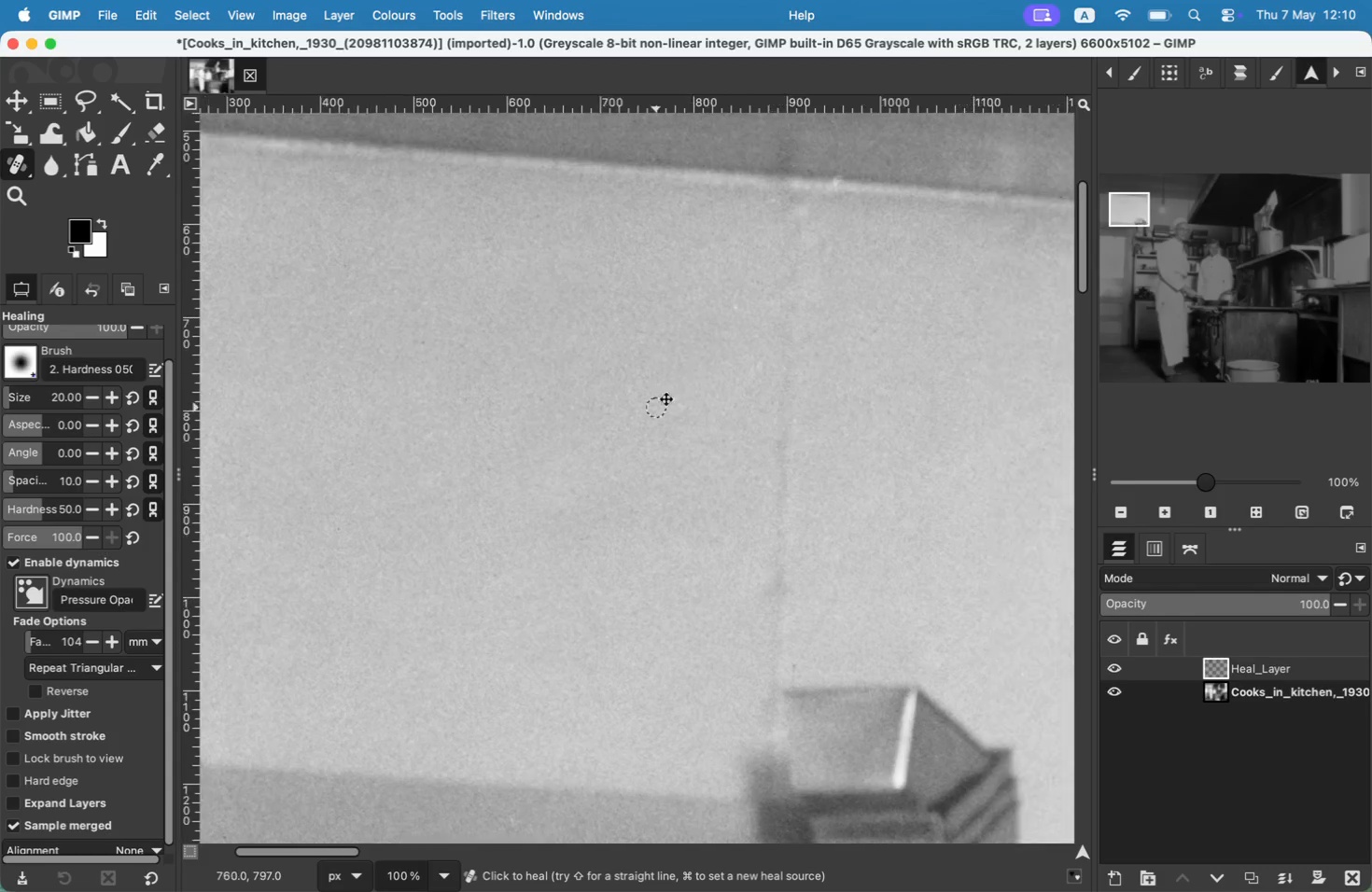 
hold_key(key=Space, duration=0.59)
 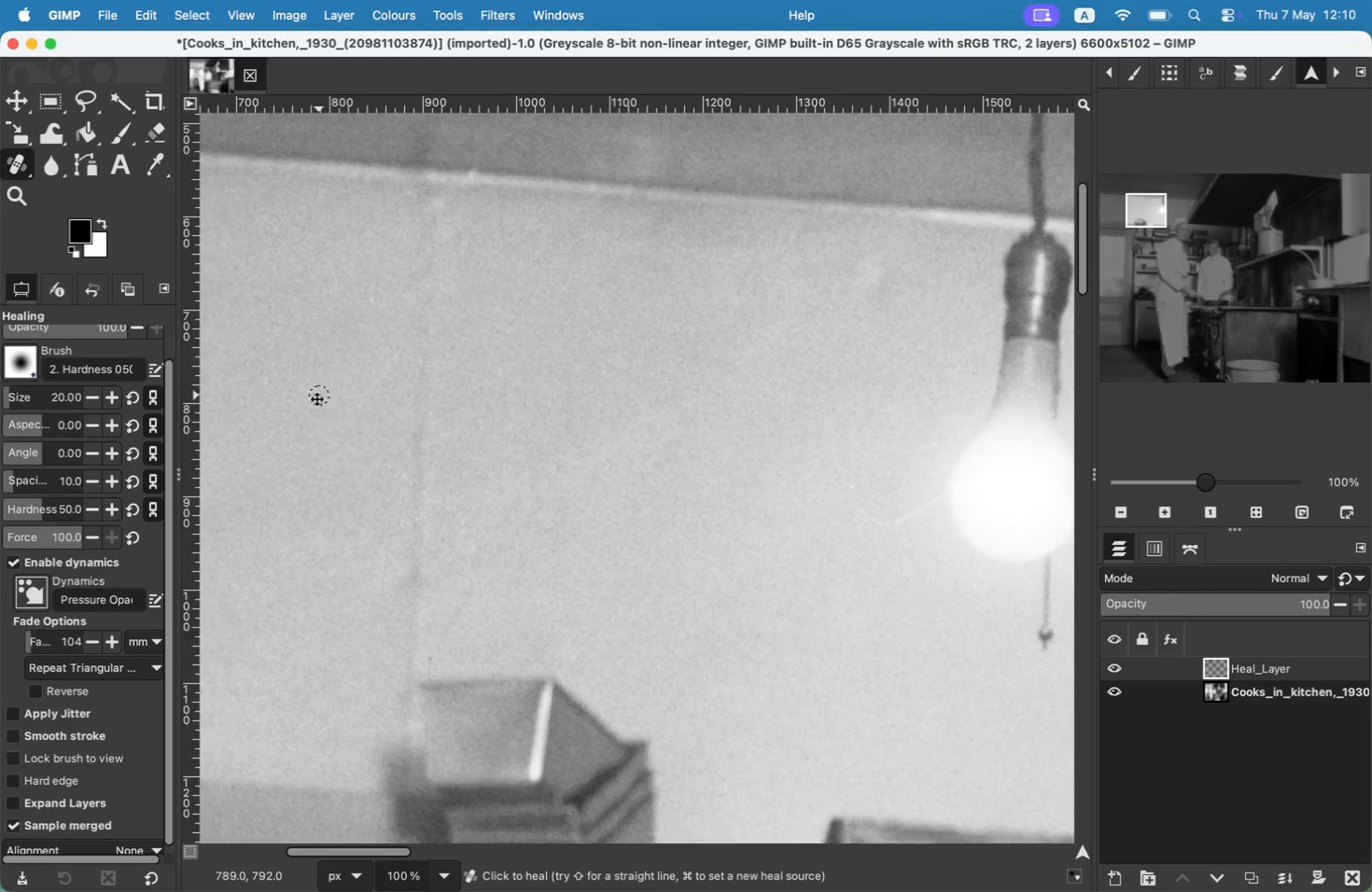 
hold_key(key=Space, duration=0.44)
 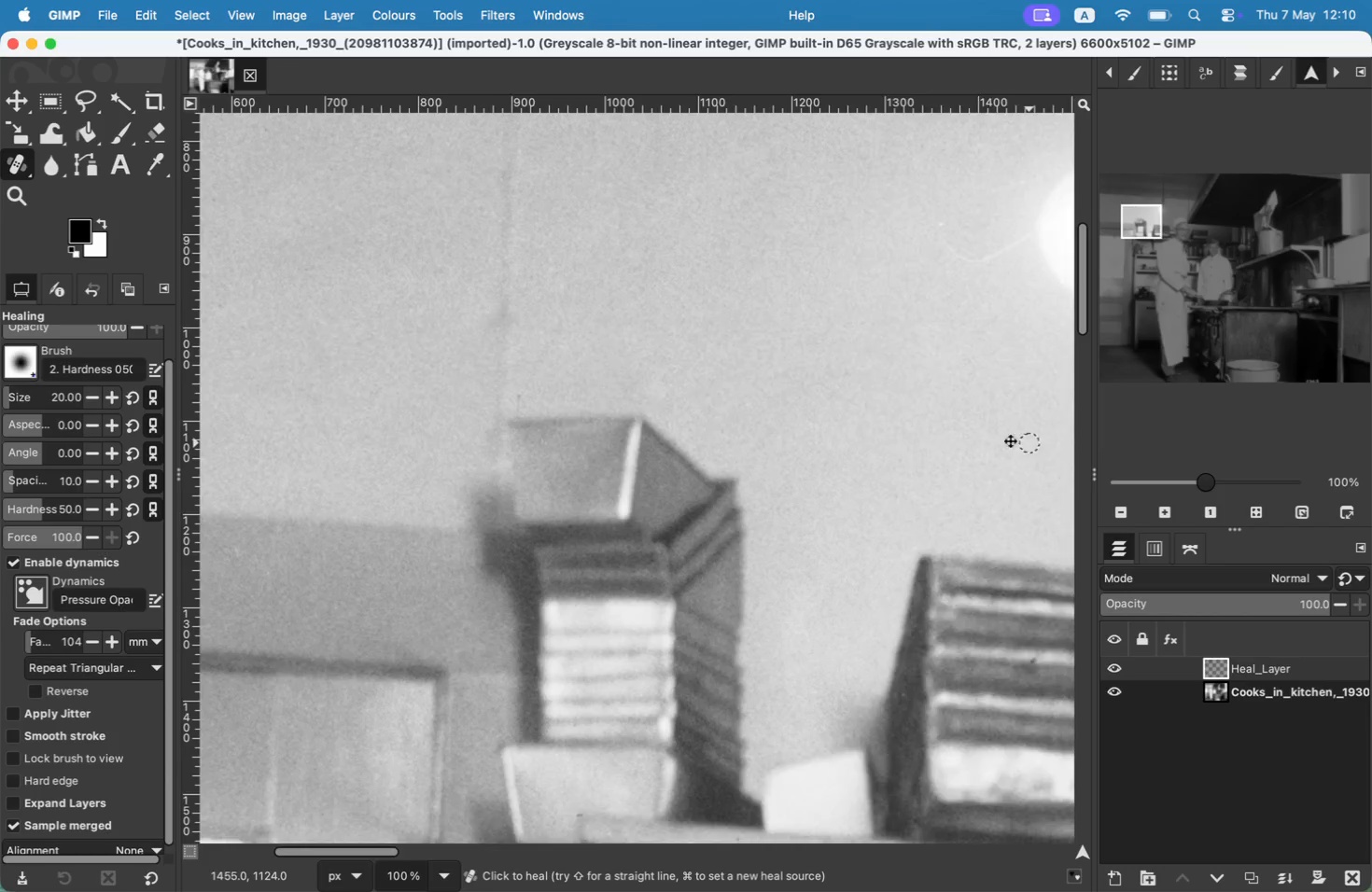 
key(Space)
 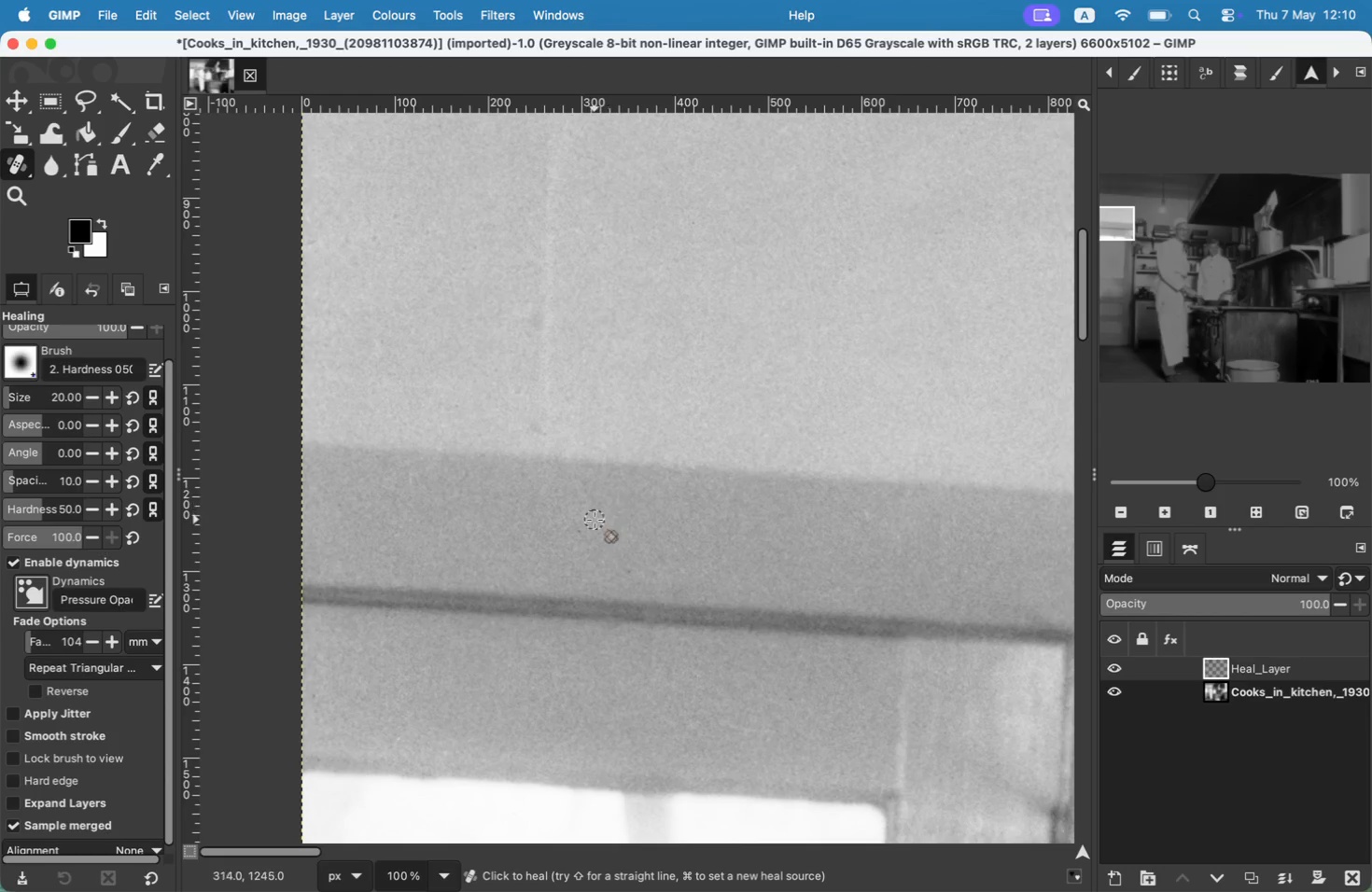 
key(Meta+CommandLeft)
 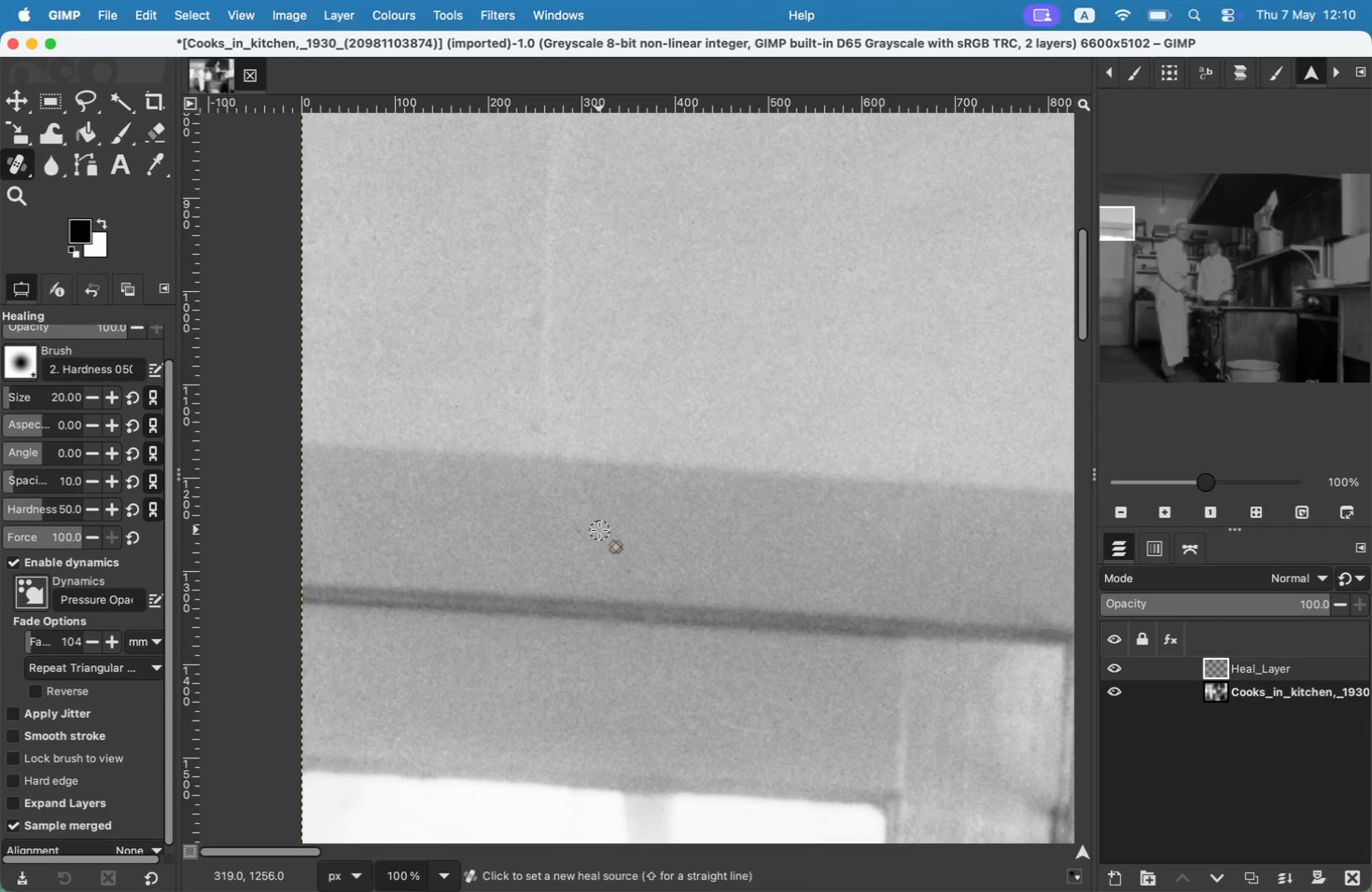 
left_click([599, 530])
 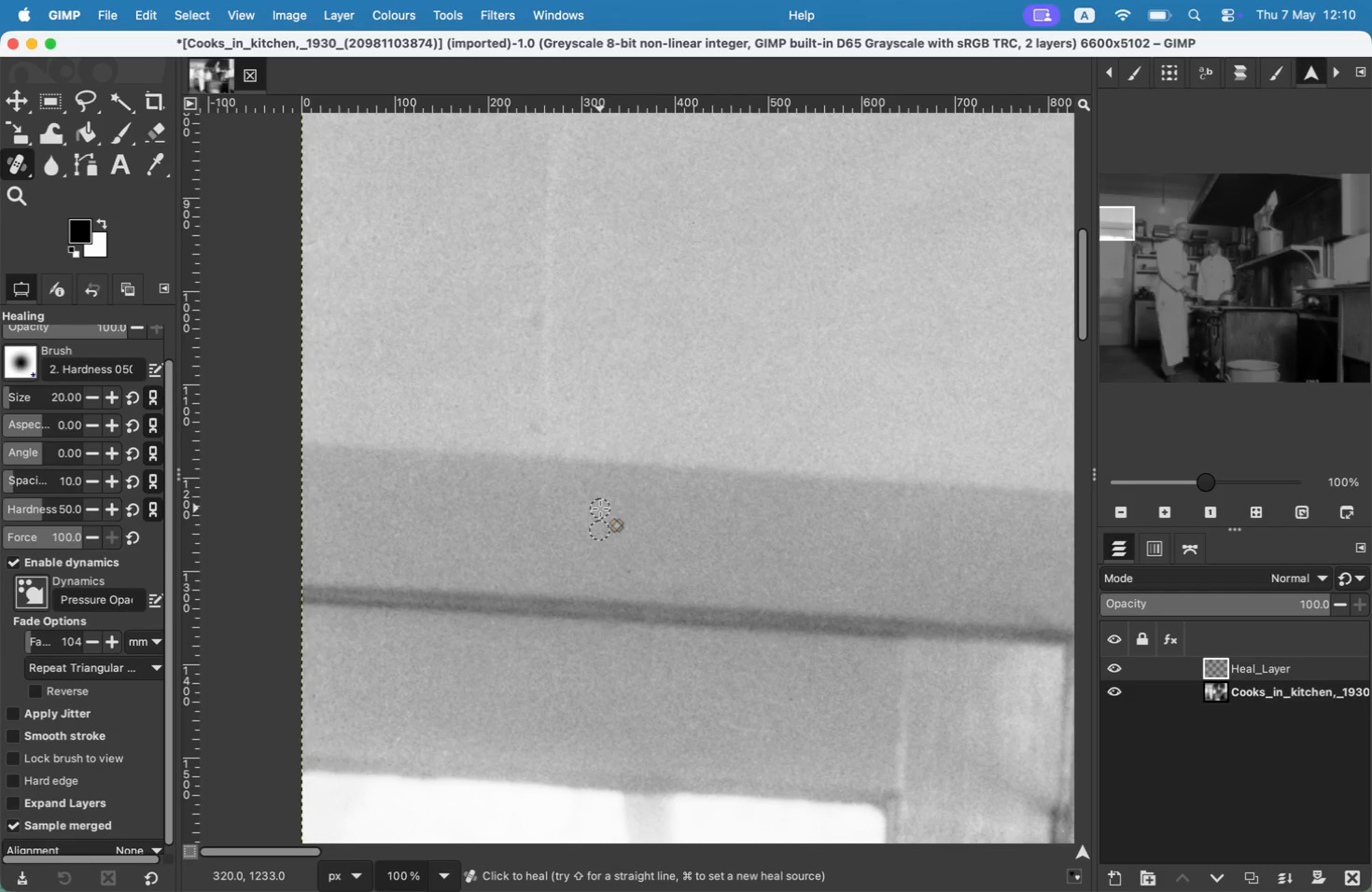 
wait(11.18)
 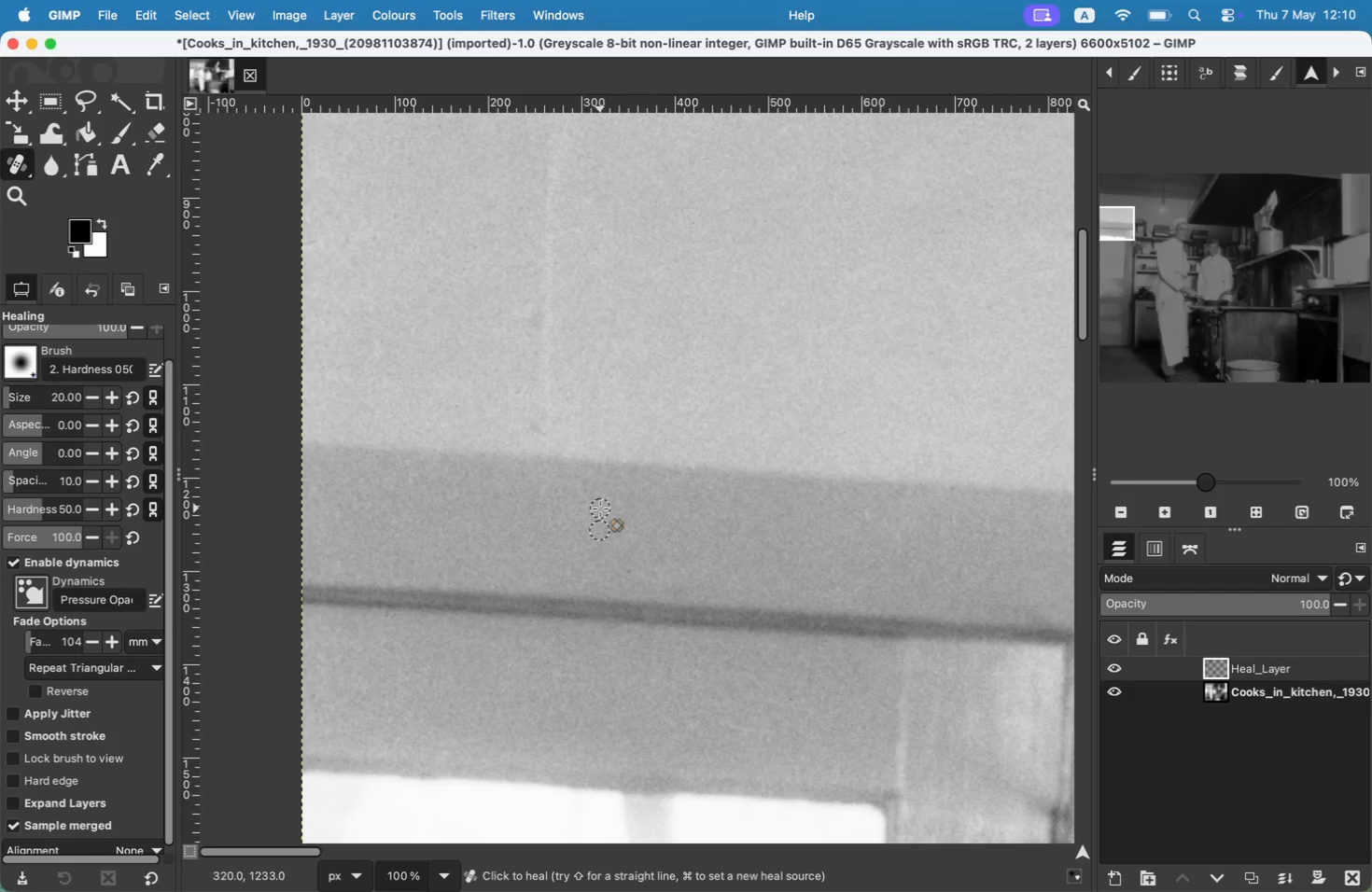 
left_click([1287, 302])
 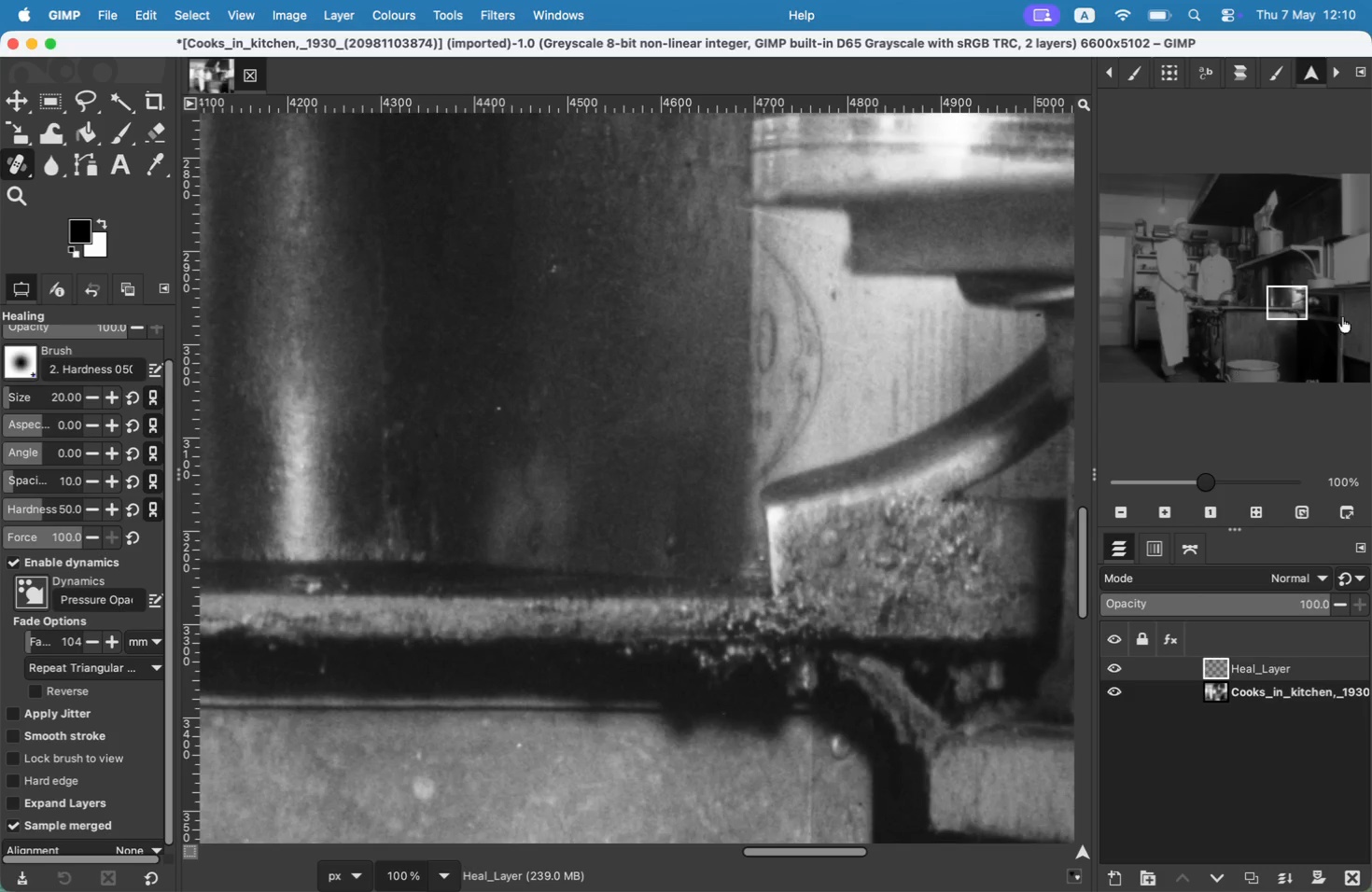 
left_click([1307, 312])
 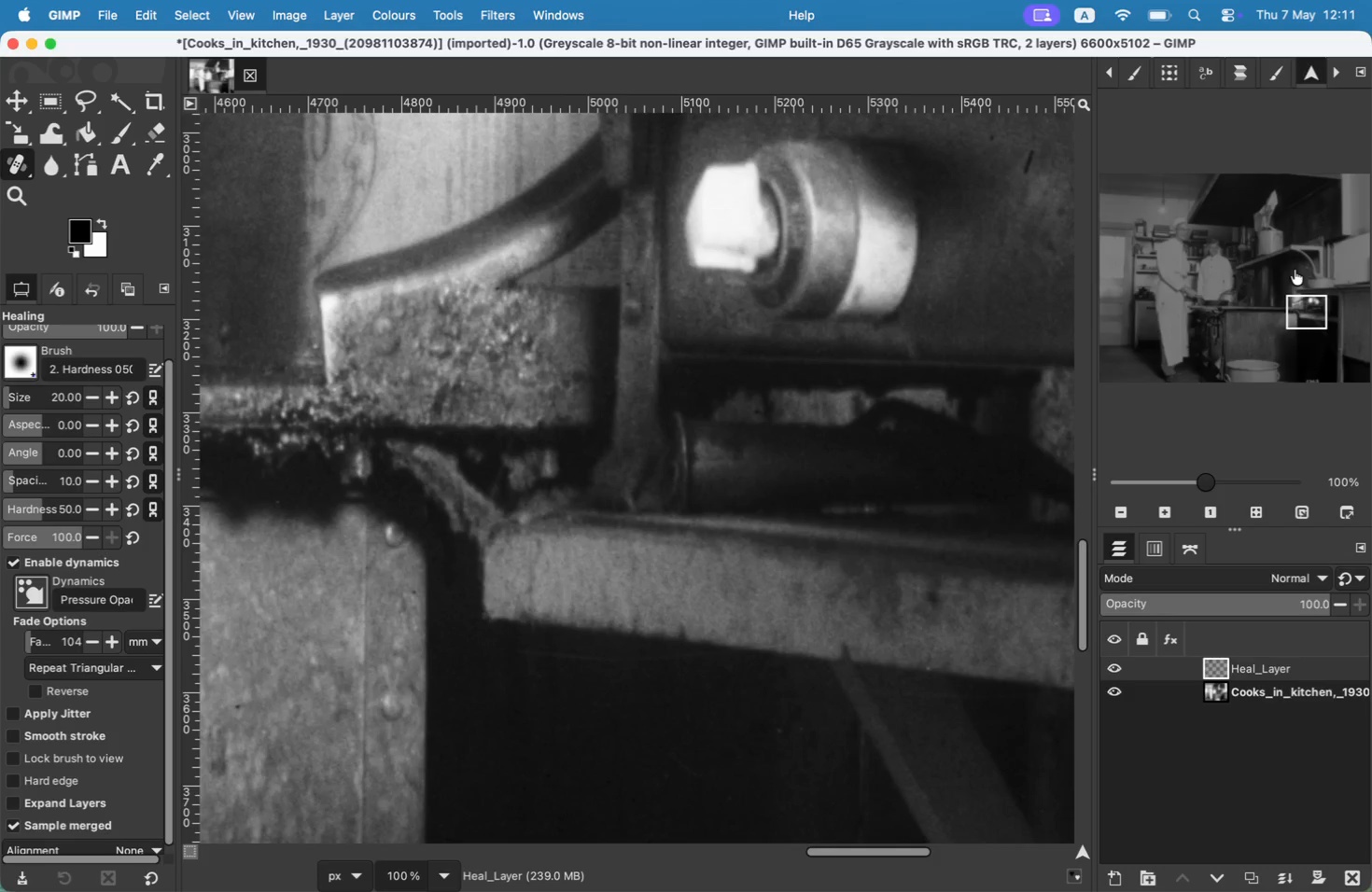 
left_click([1294, 266])
 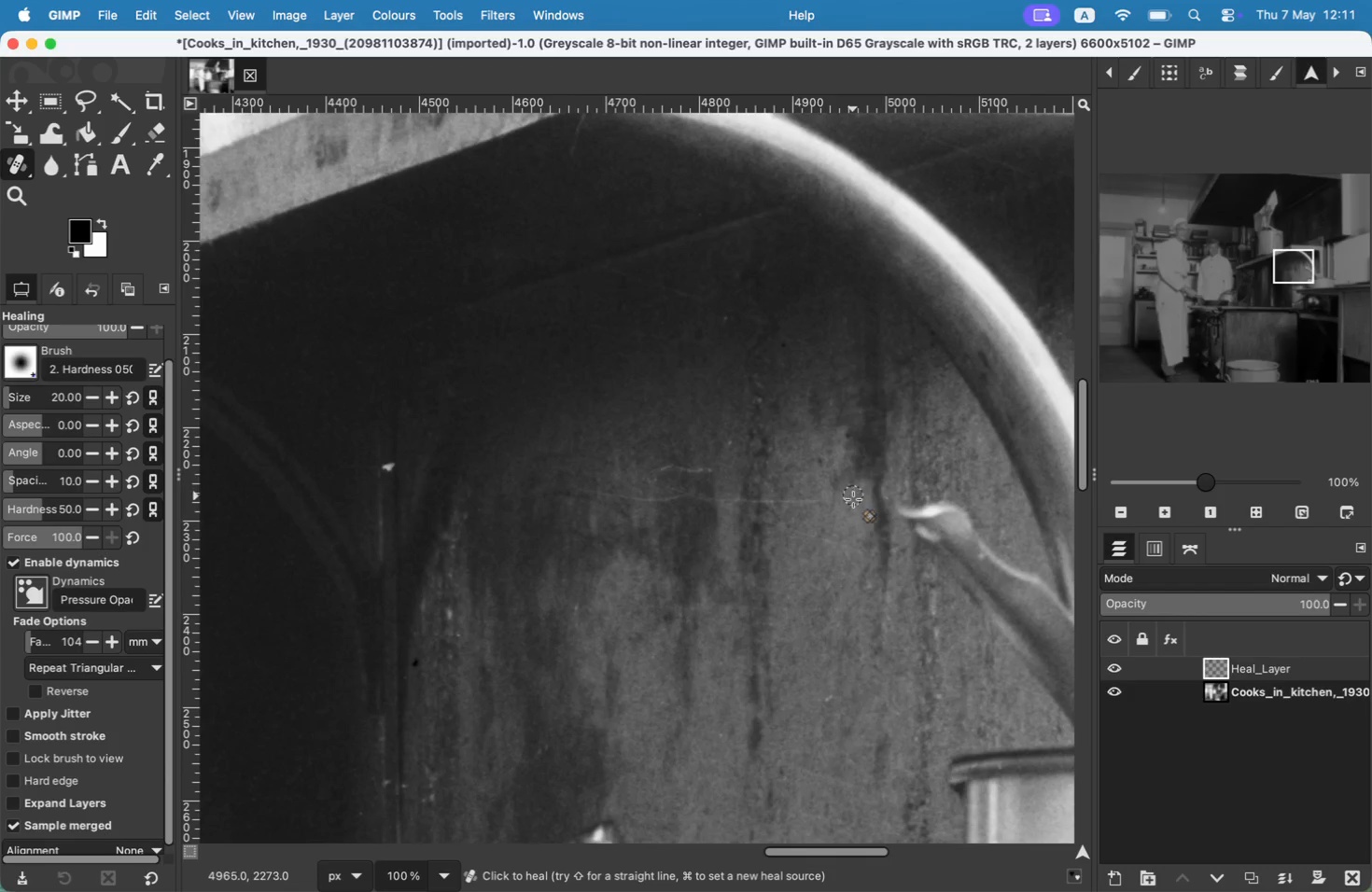 
hold_key(key=CommandLeft, duration=0.49)
left_click([793, 517])
 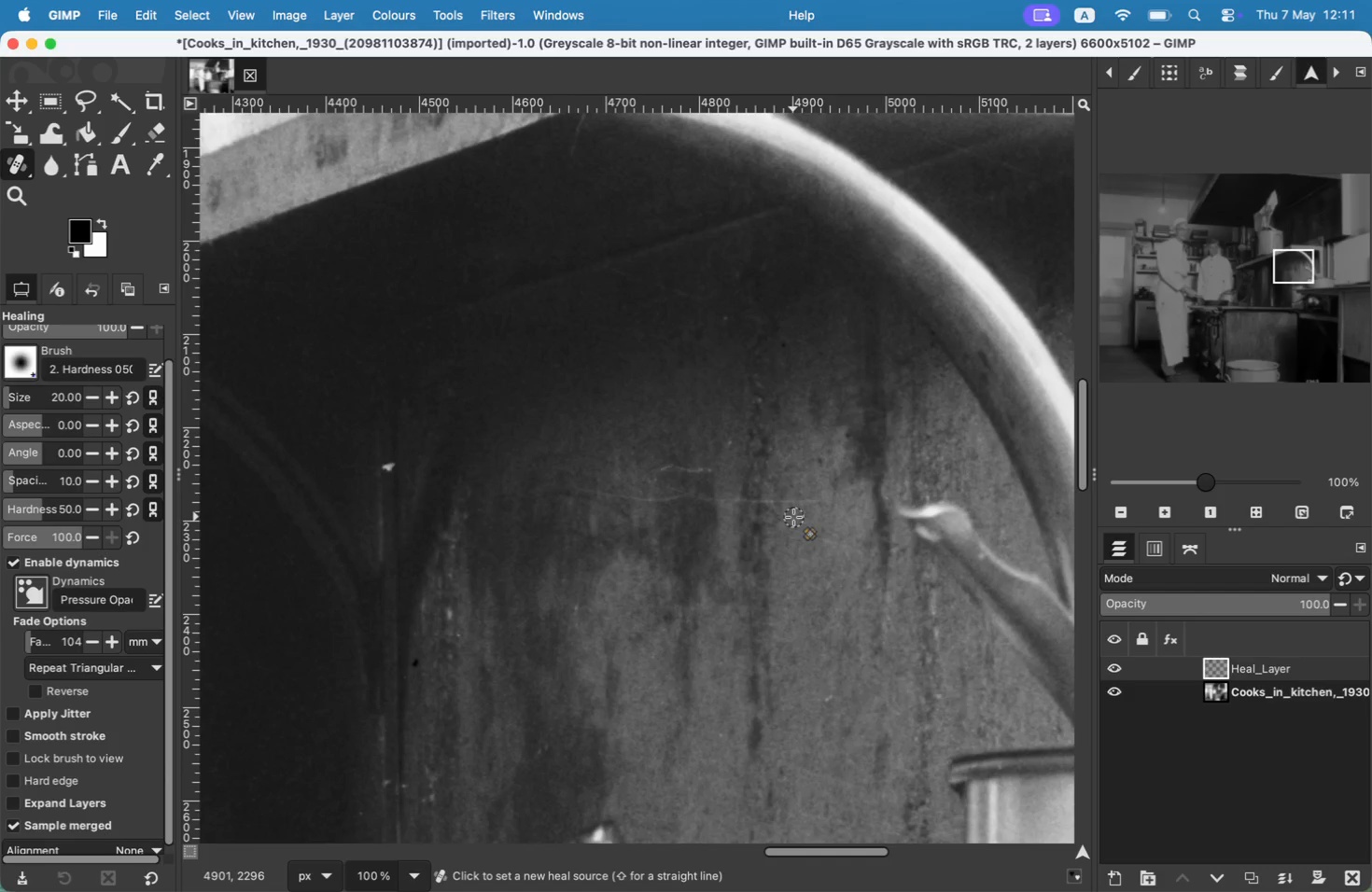 
left_click_drag(start_coordinate=[819, 502], to_coordinate=[777, 502])
 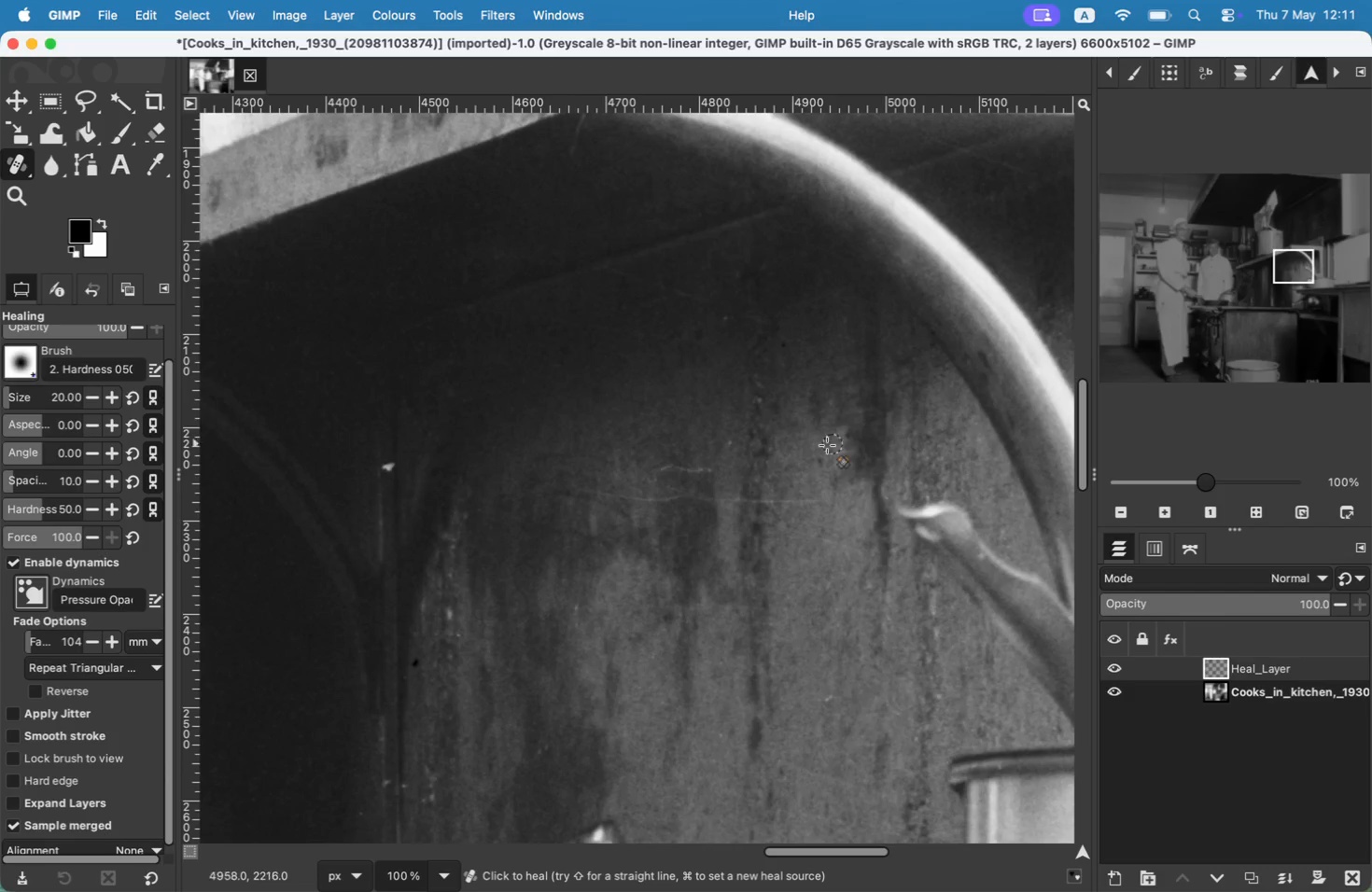 
key(Meta+CommandLeft)
 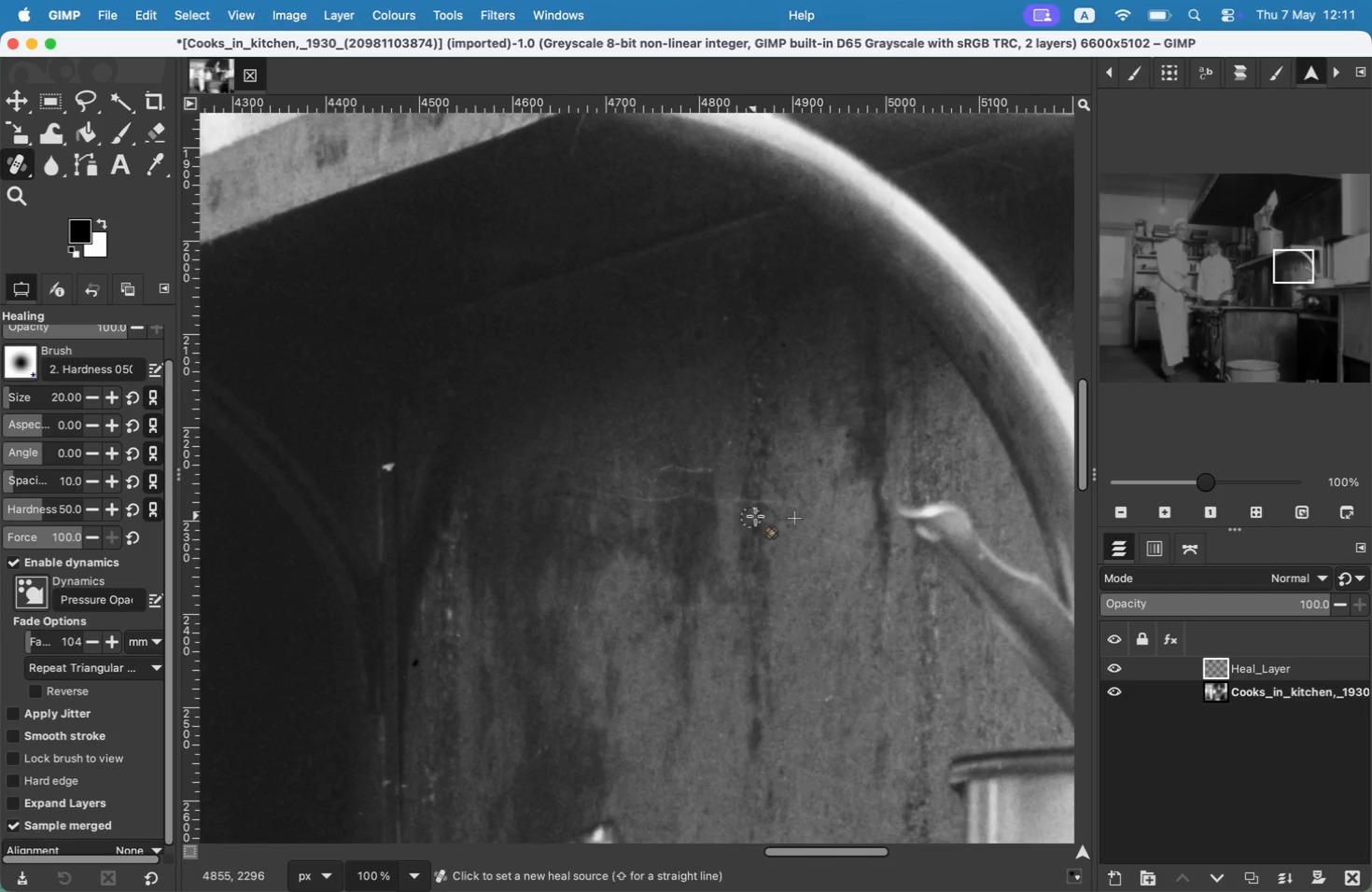 
key(Meta+CommandLeft)
 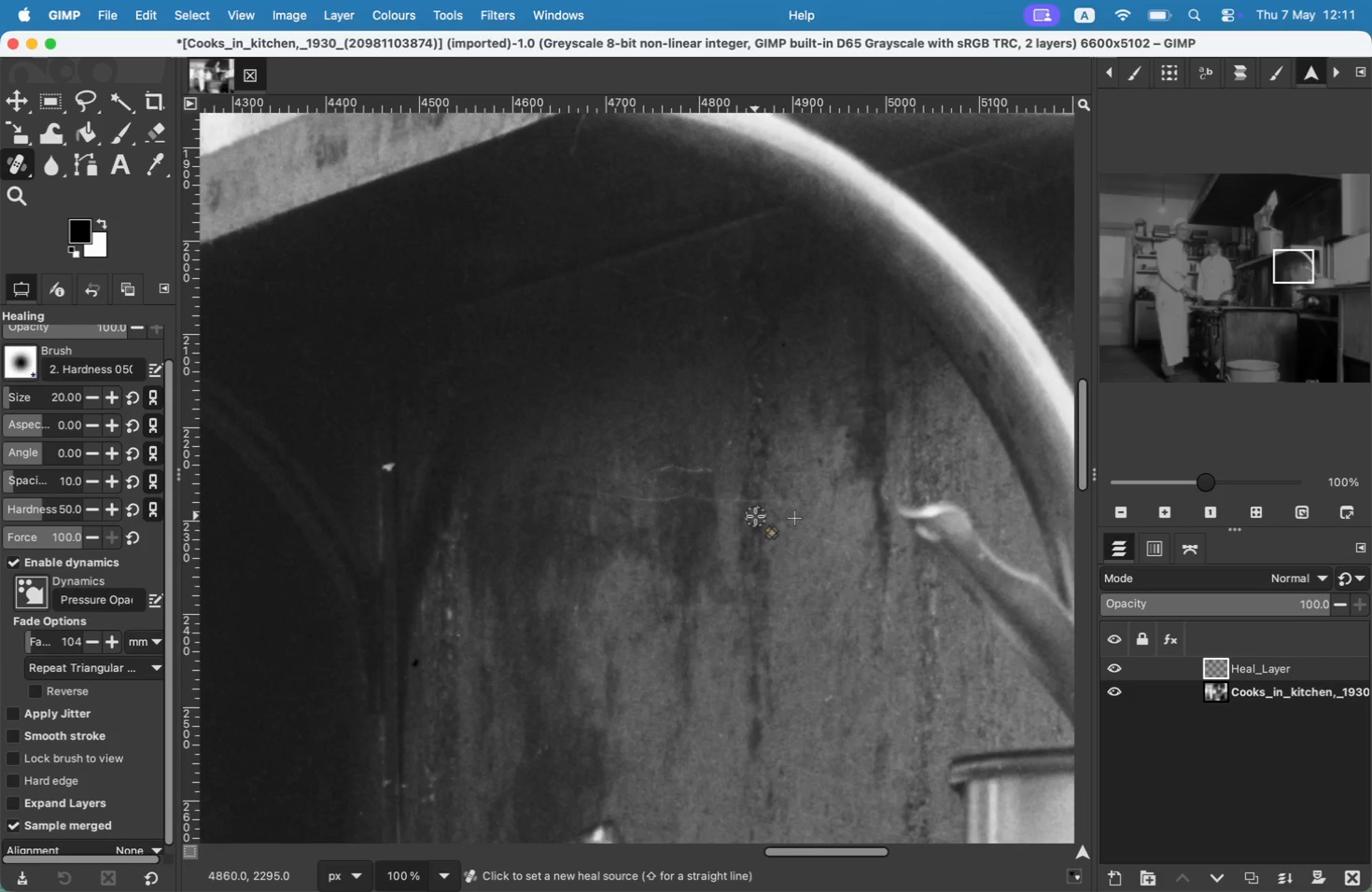 
left_click([755, 516])
 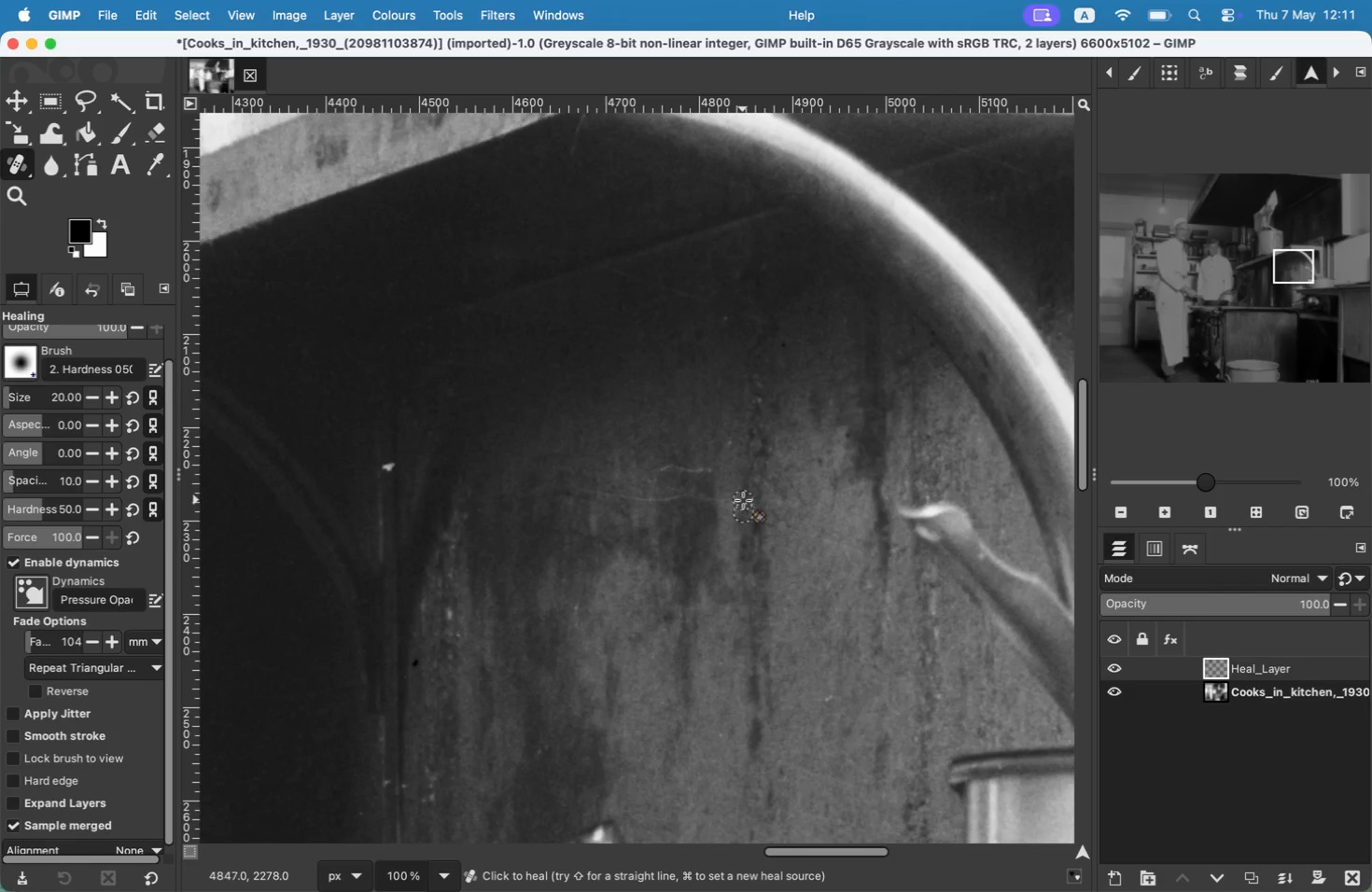 
left_click_drag(start_coordinate=[755, 505], to_coordinate=[743, 500])
 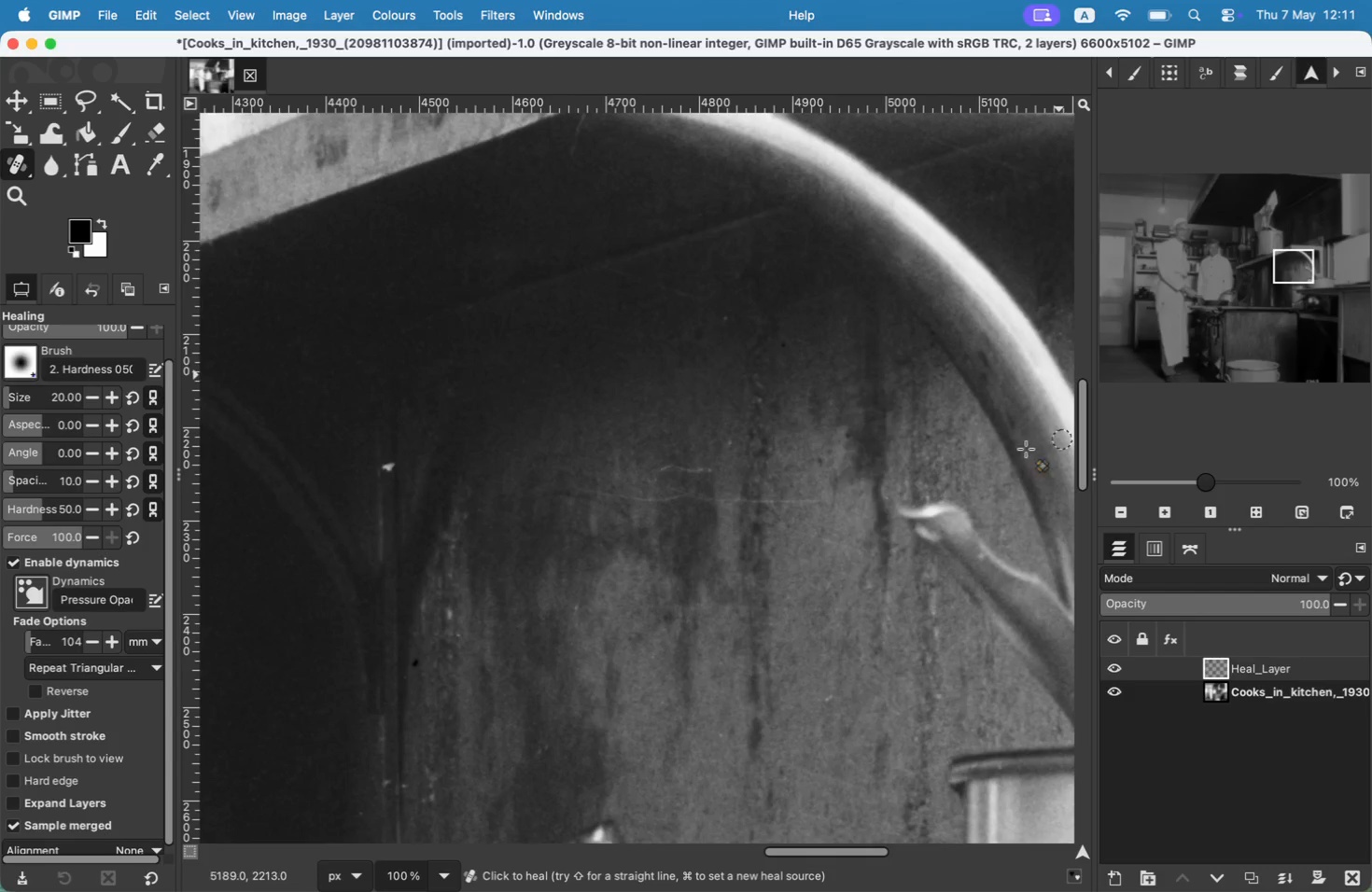 
hold_key(key=CommandLeft, duration=0.31)
left_click([731, 515])
 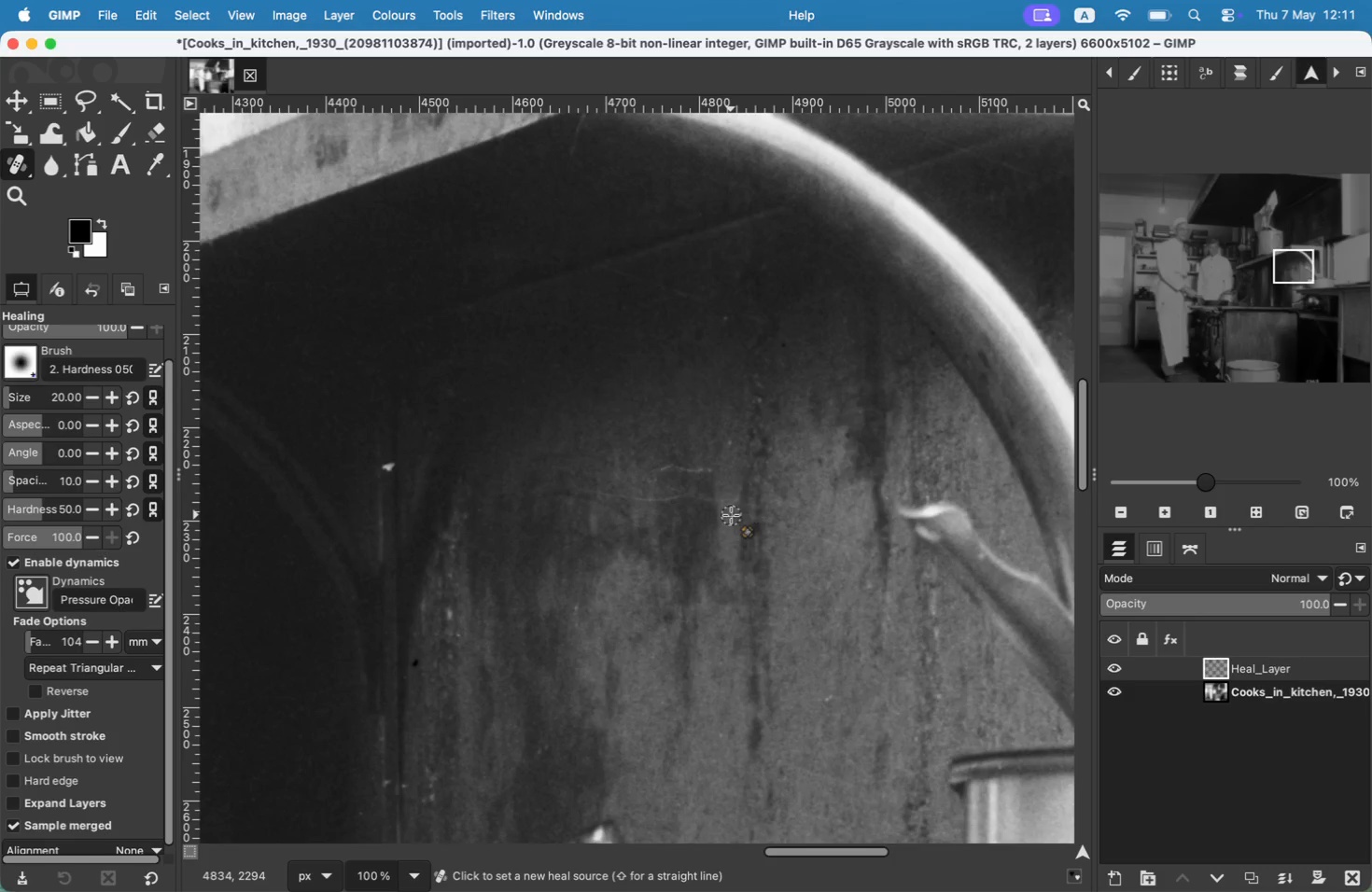 
left_click_drag(start_coordinate=[731, 504], to_coordinate=[703, 497])
 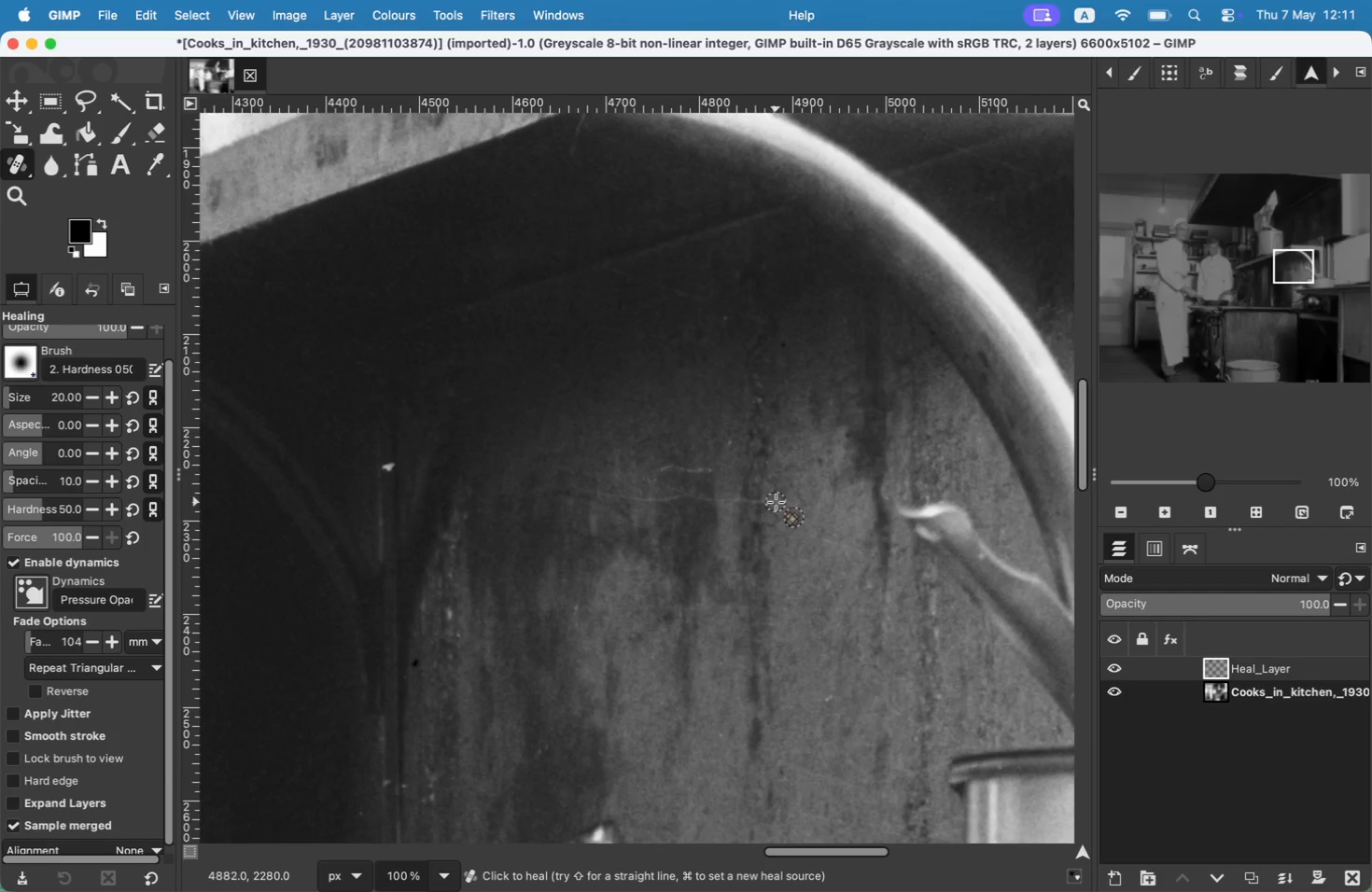 
hold_key(key=CommandLeft, duration=0.38)
 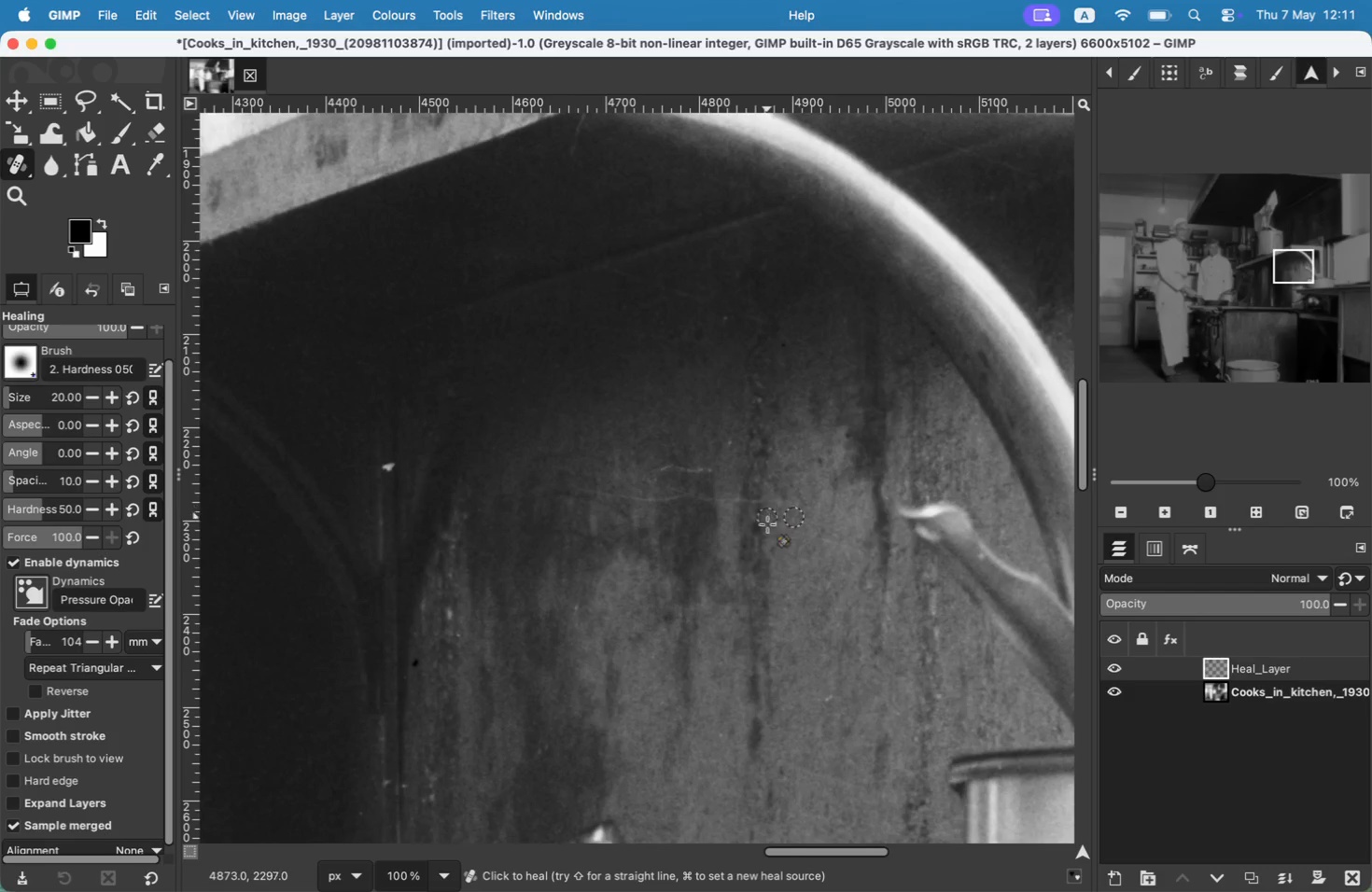 
left_click_drag(start_coordinate=[690, 500], to_coordinate=[672, 499])
 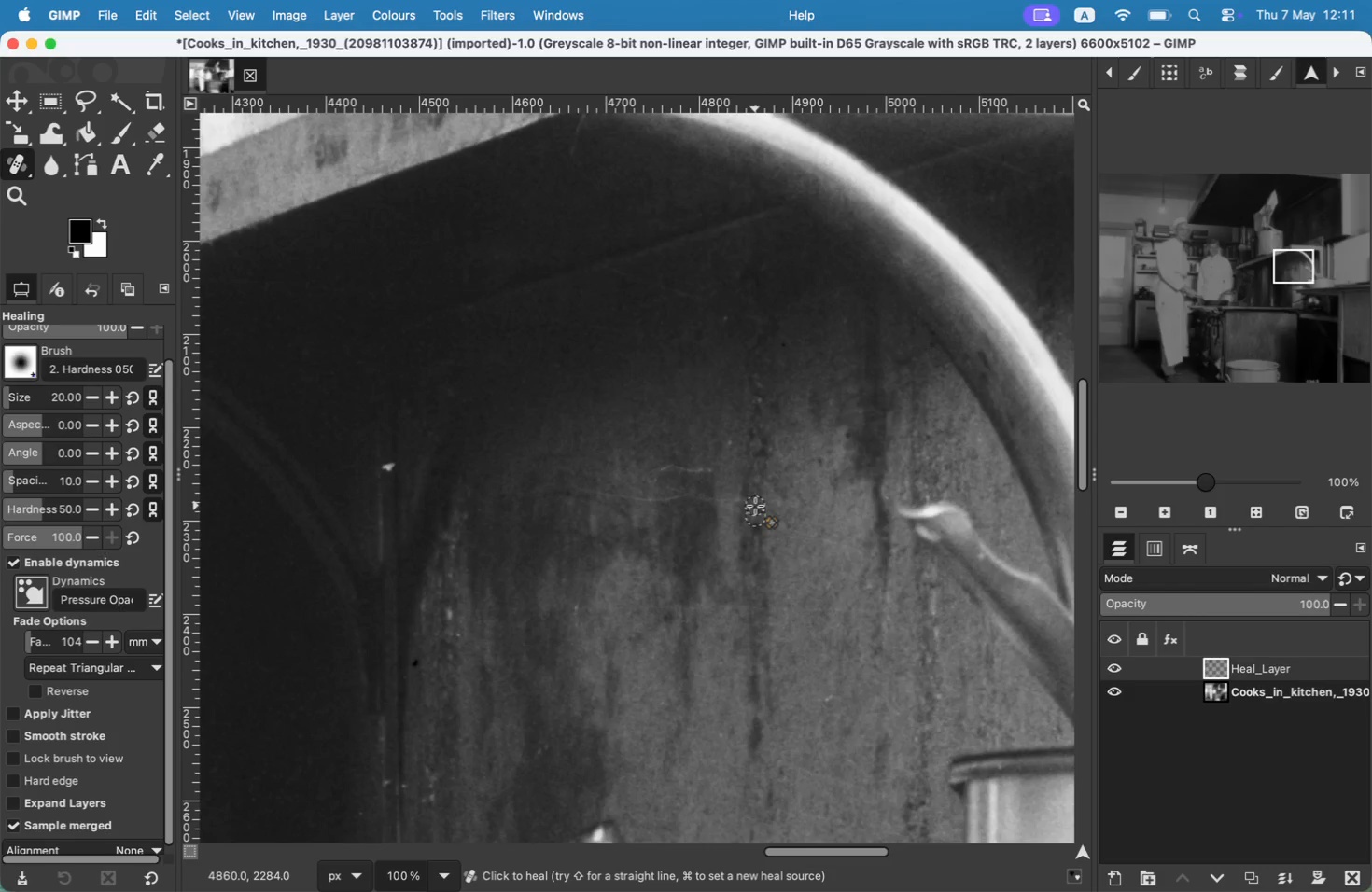 
hold_key(key=CommandLeft, duration=0.34)
 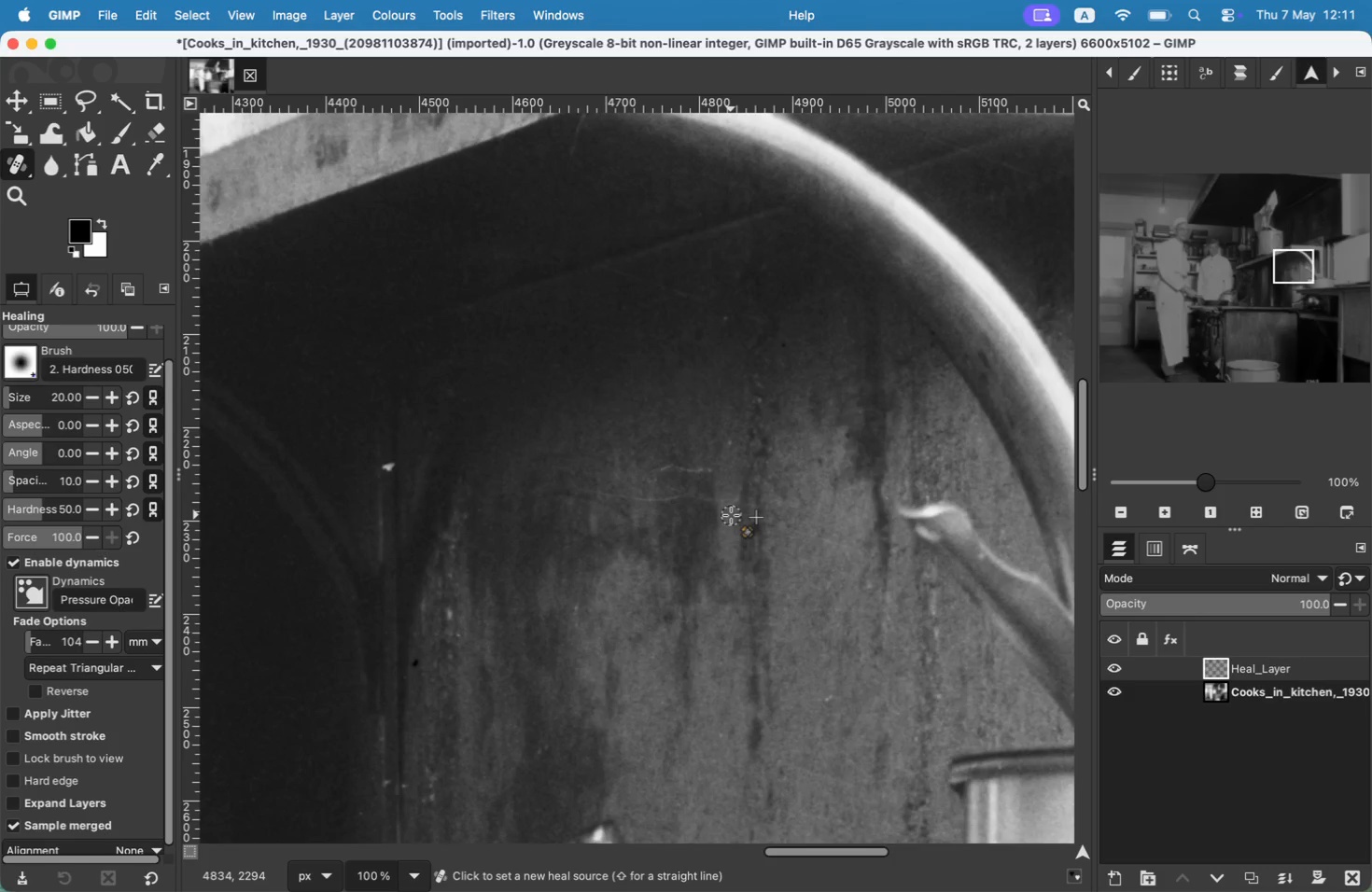 
left_click_drag(start_coordinate=[708, 474], to_coordinate=[665, 465])
 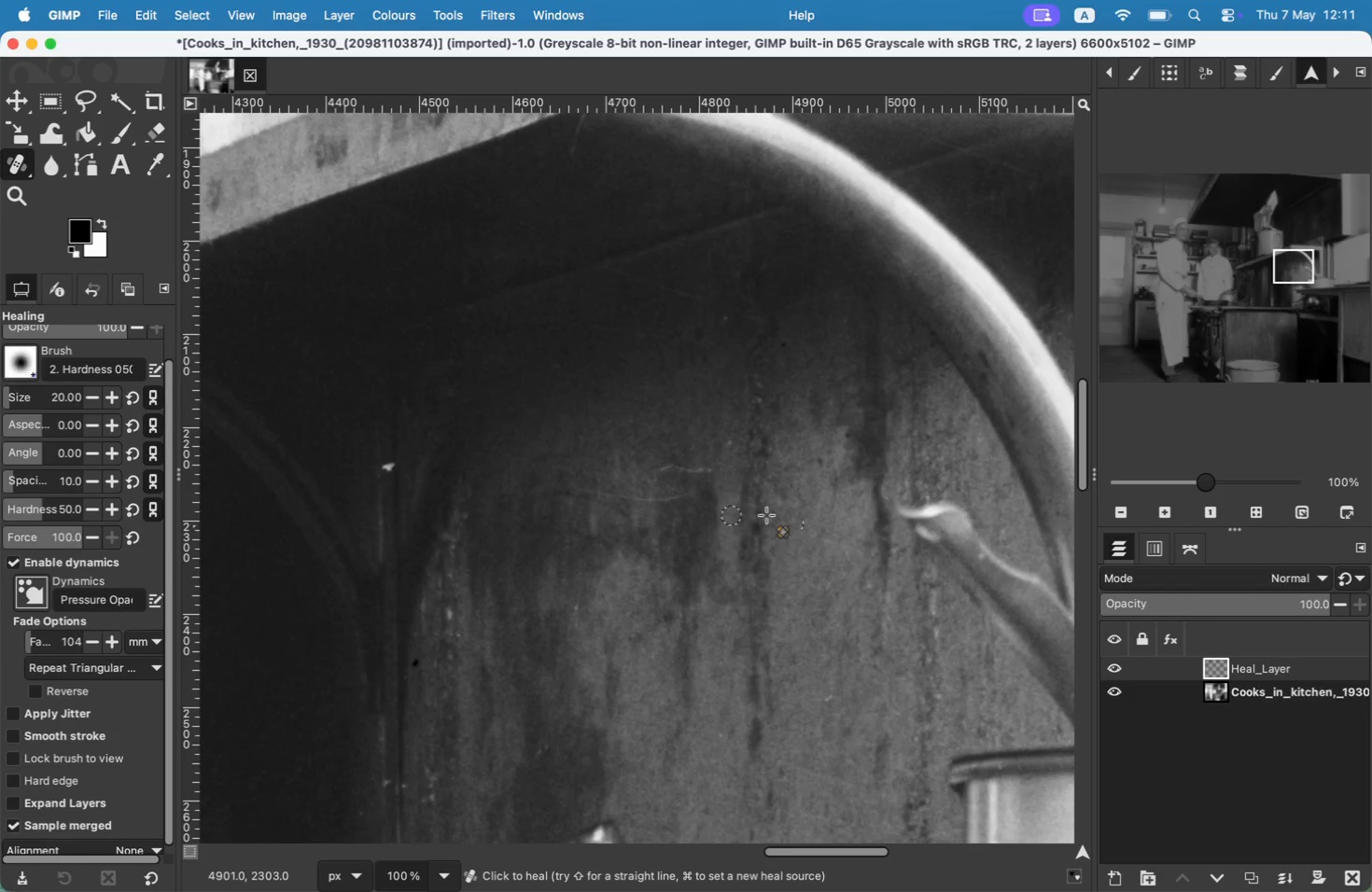 
hold_key(key=CommandLeft, duration=0.69)
left_click([672, 504])
 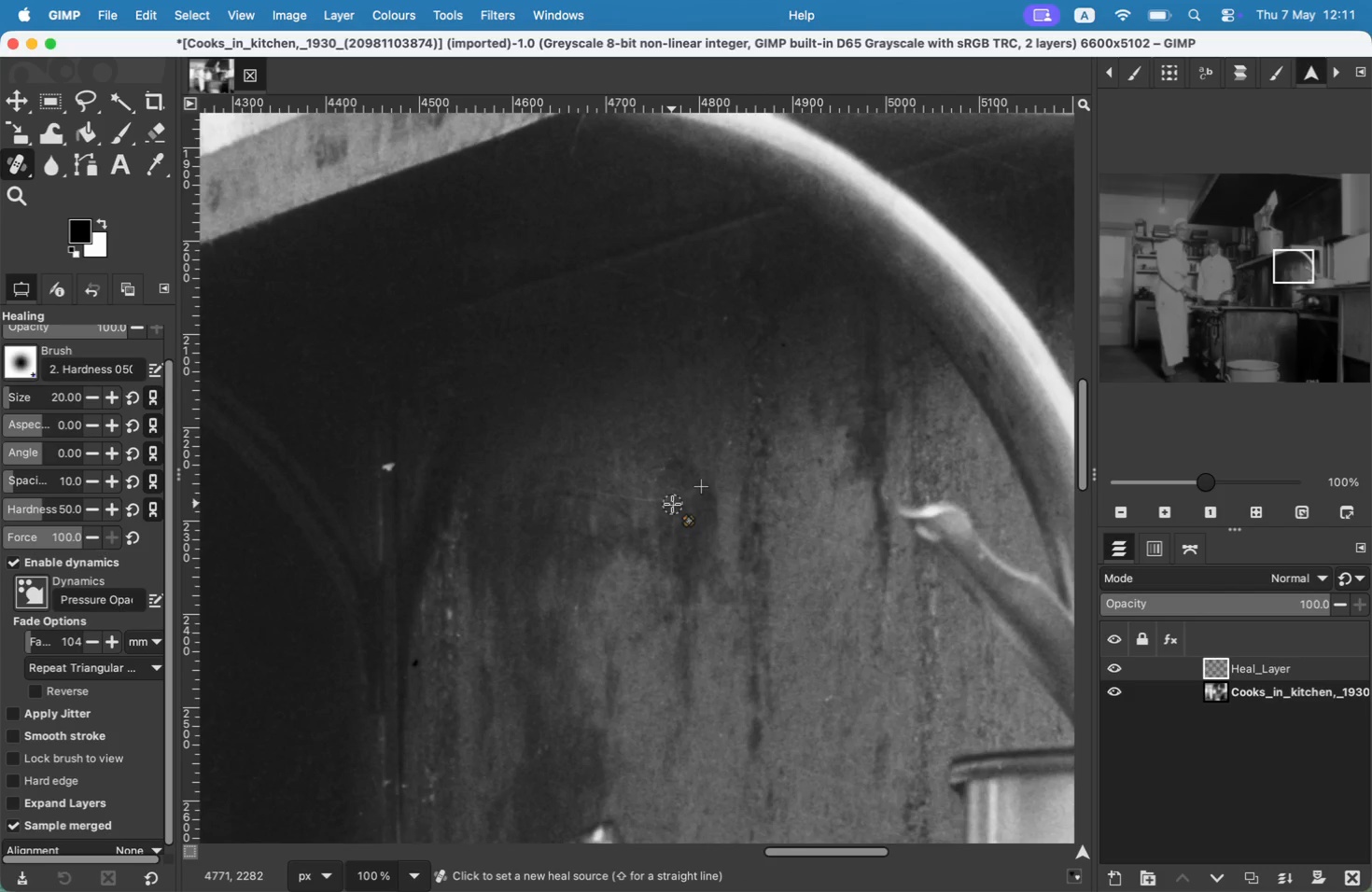 
key(Meta+CommandLeft)
 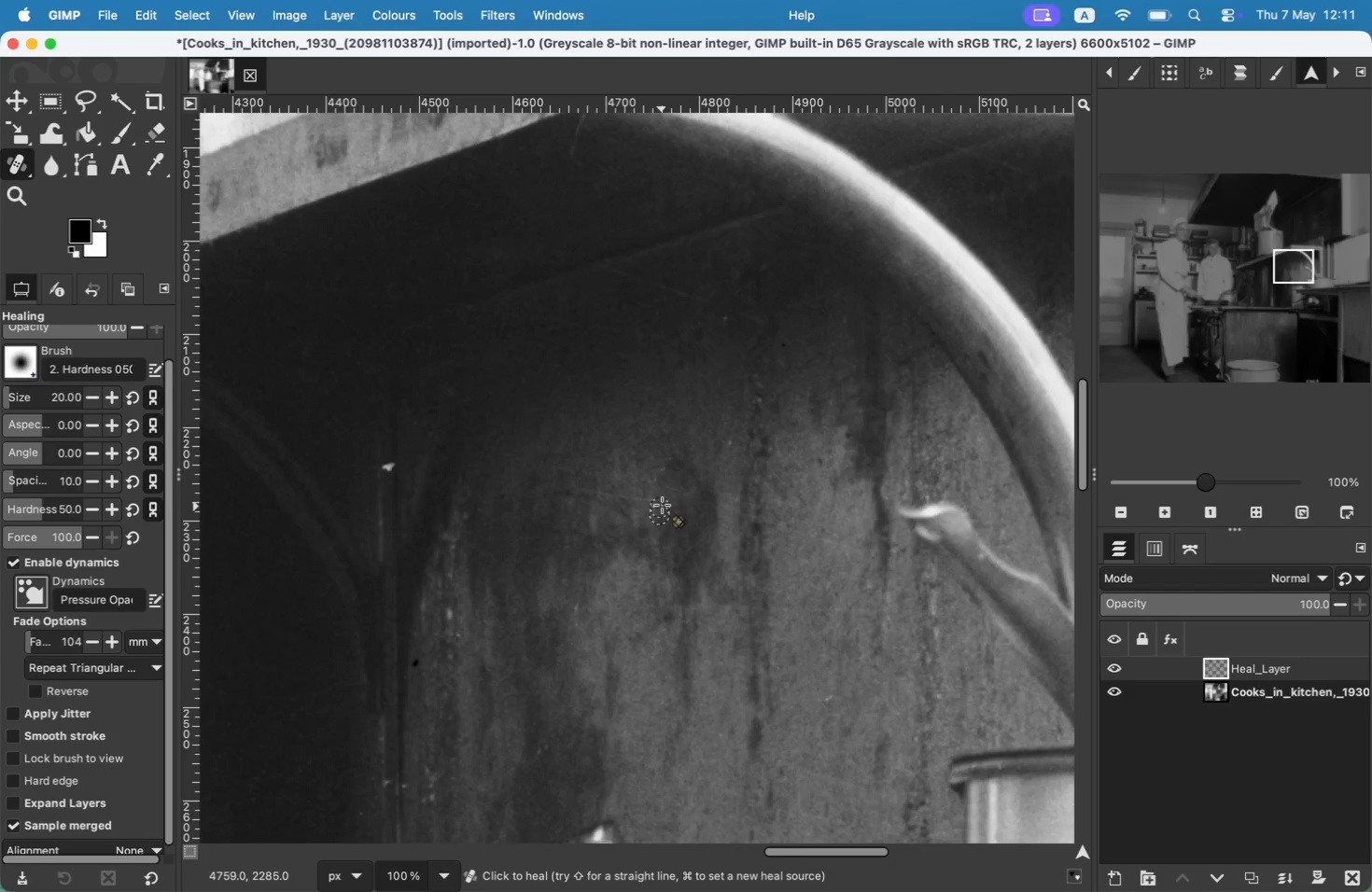 
left_click_drag(start_coordinate=[665, 498], to_coordinate=[642, 498])
 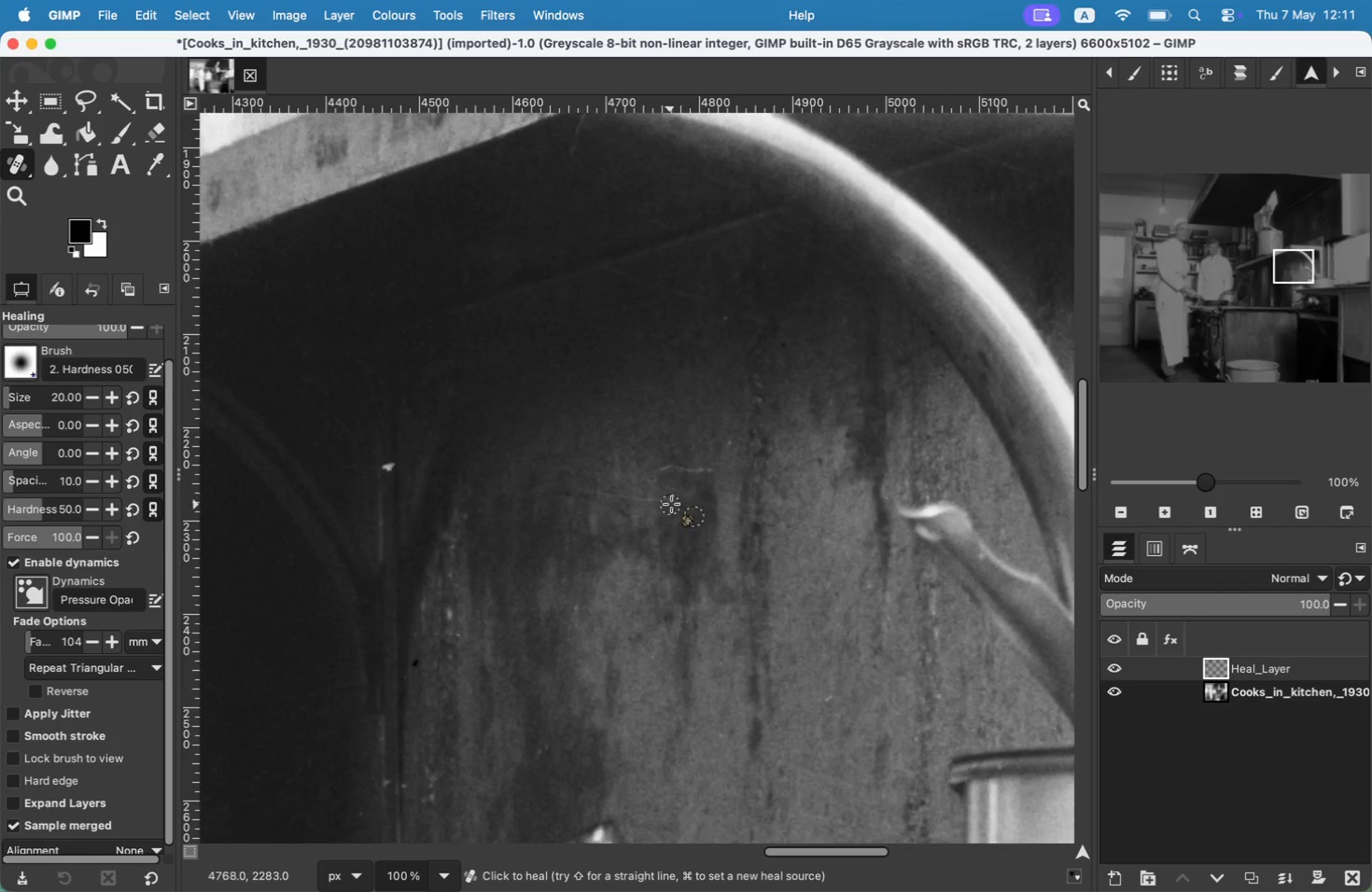 
hold_key(key=CommandLeft, duration=0.41)
left_click([640, 515])
 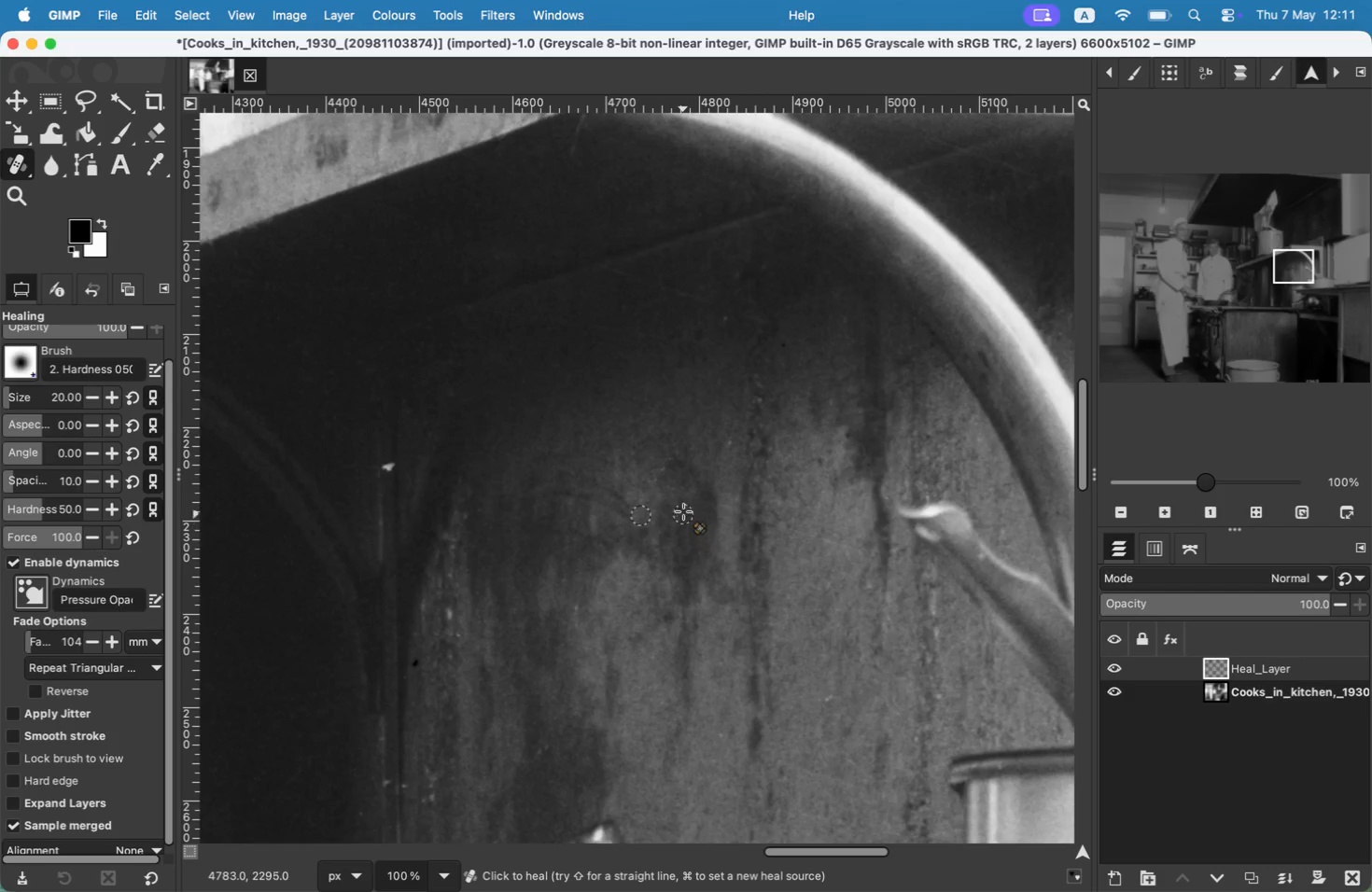 
left_click_drag(start_coordinate=[634, 497], to_coordinate=[595, 493])
 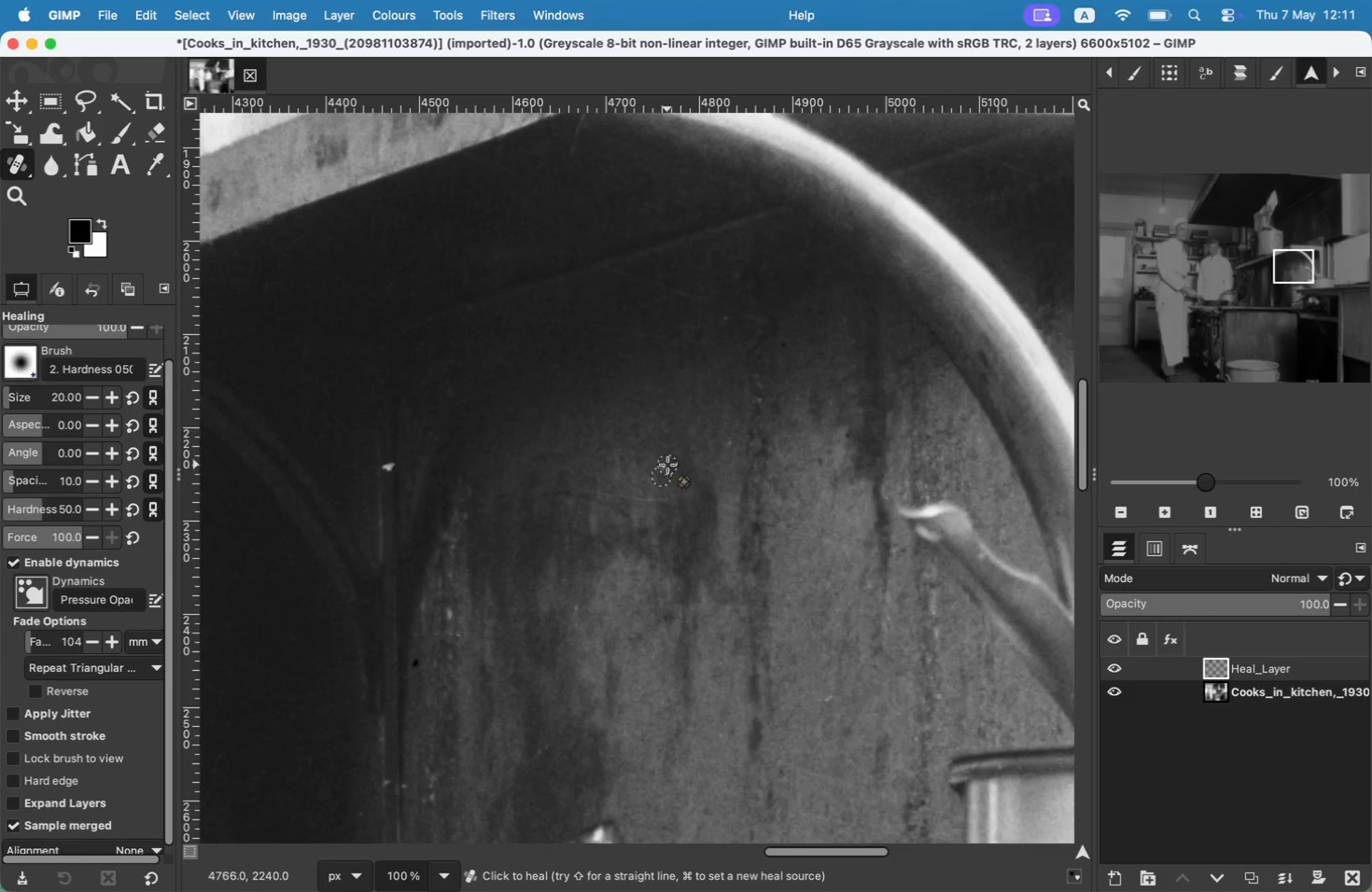 
hold_key(key=CommandLeft, duration=0.49)
left_click([674, 499])
 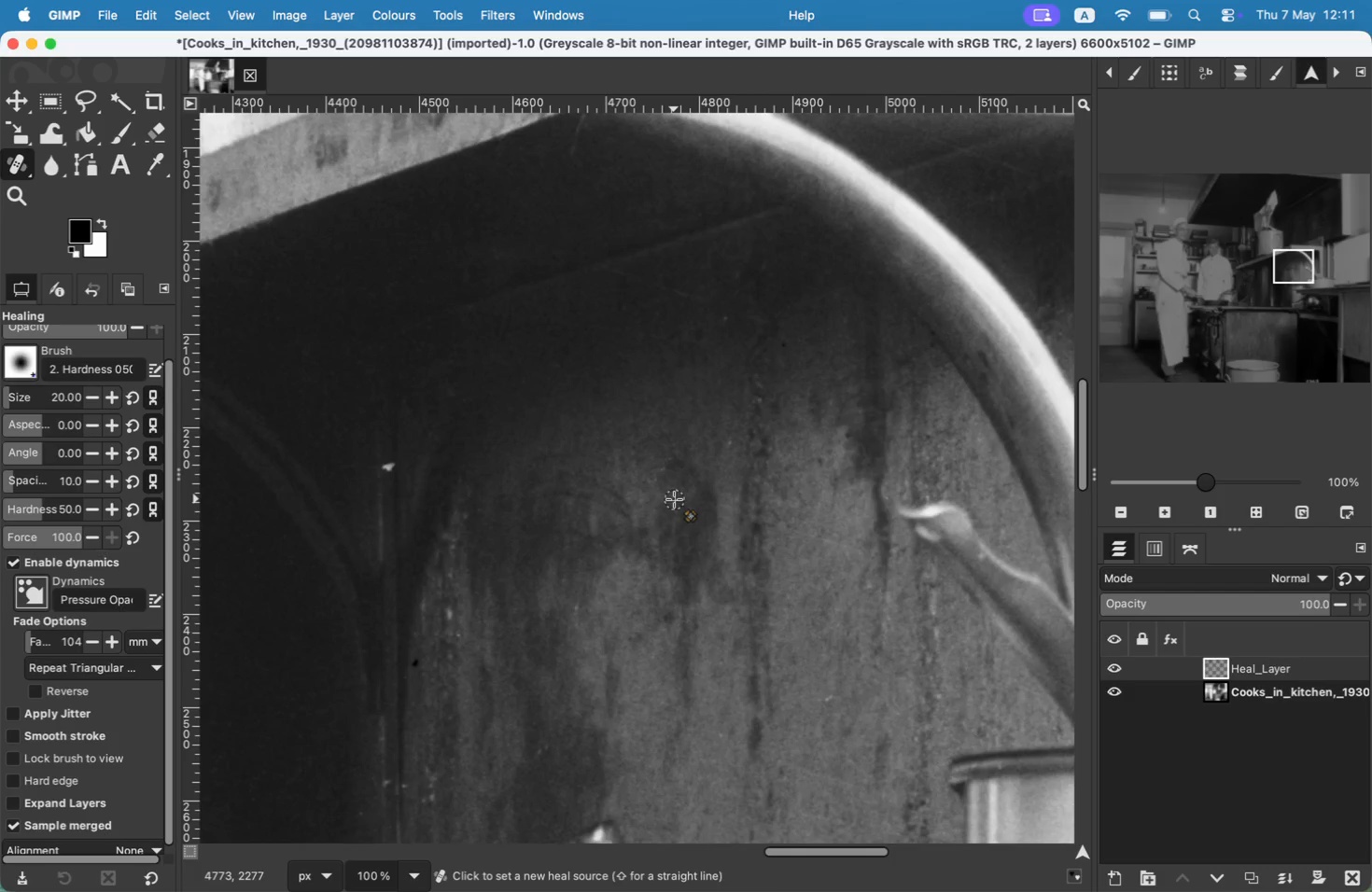 
left_click_drag(start_coordinate=[674, 490], to_coordinate=[692, 501])
 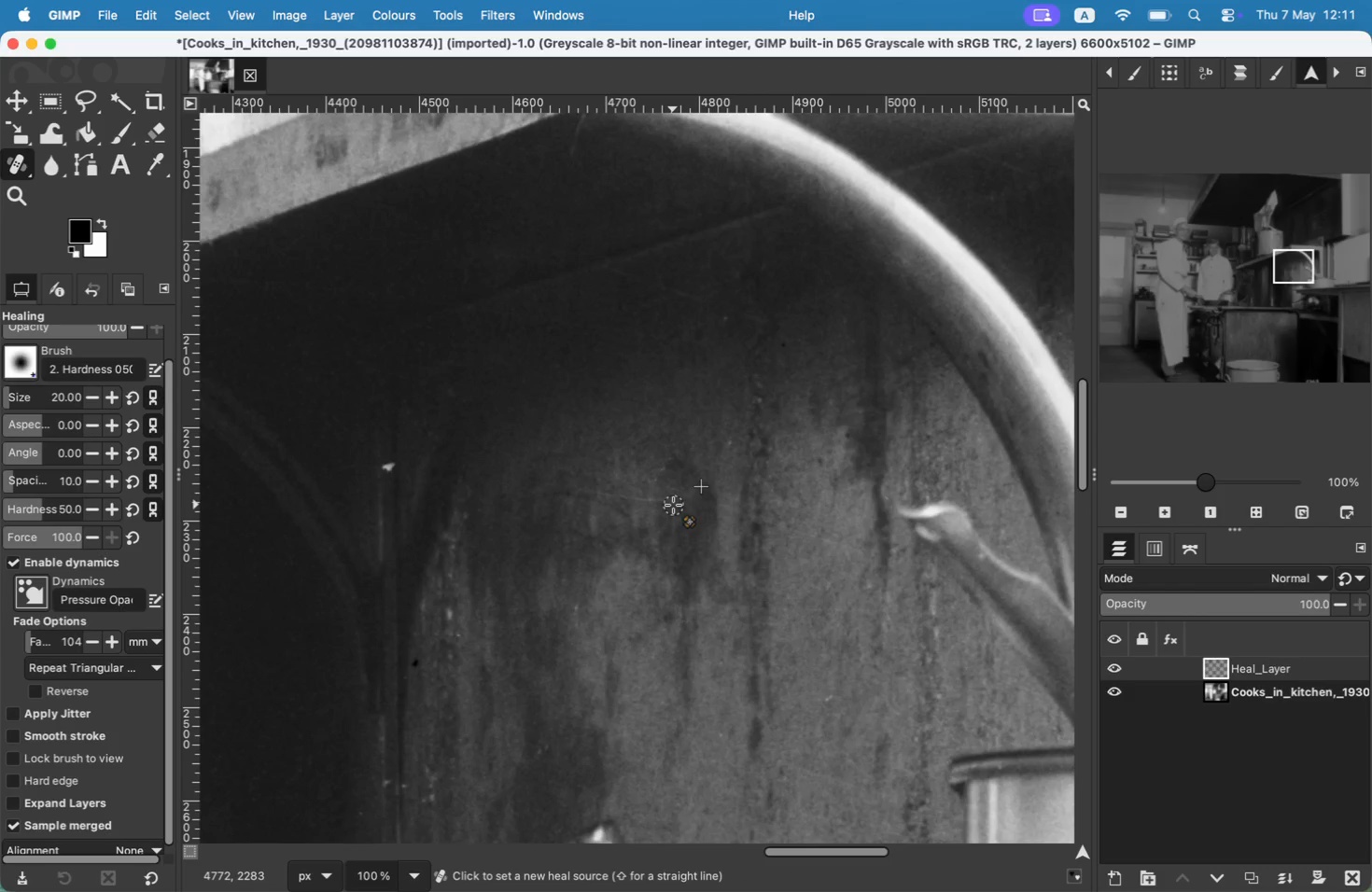 
hold_key(key=CommandLeft, duration=0.76)
 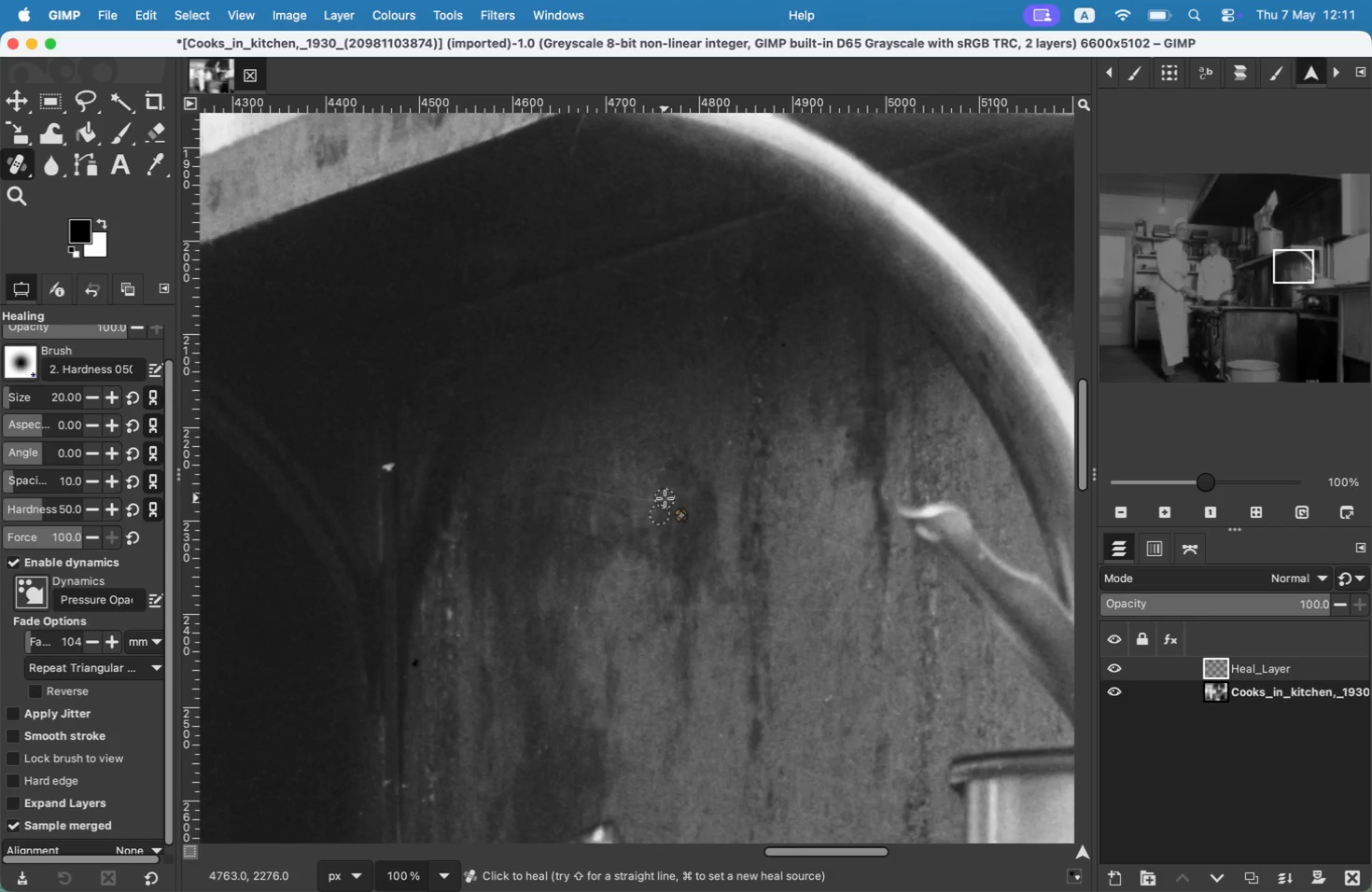 
left_click_drag(start_coordinate=[858, 555], to_coordinate=[791, 533])
 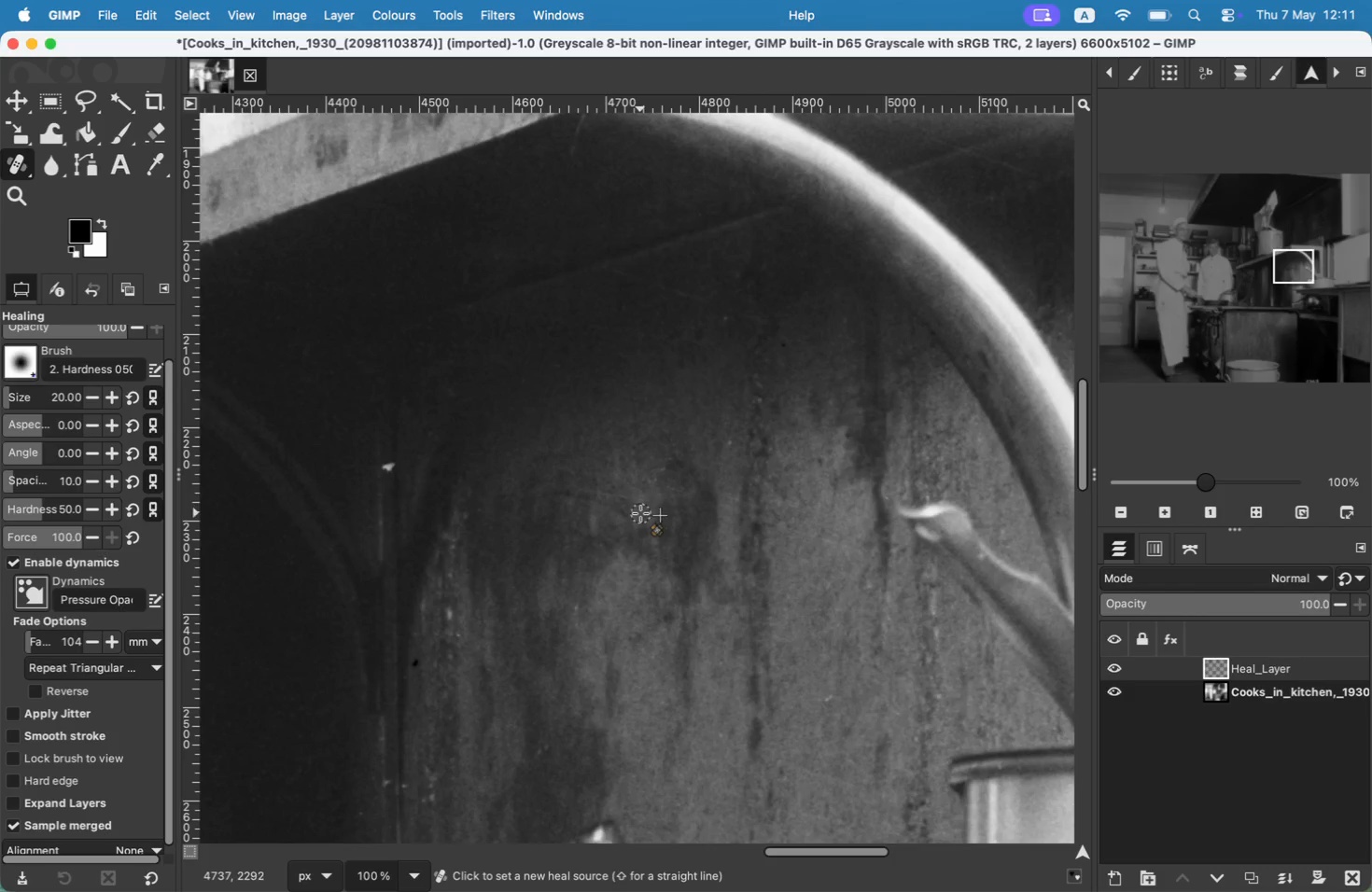 
hold_key(key=CommandLeft, duration=0.57)
left_click([717, 371])
 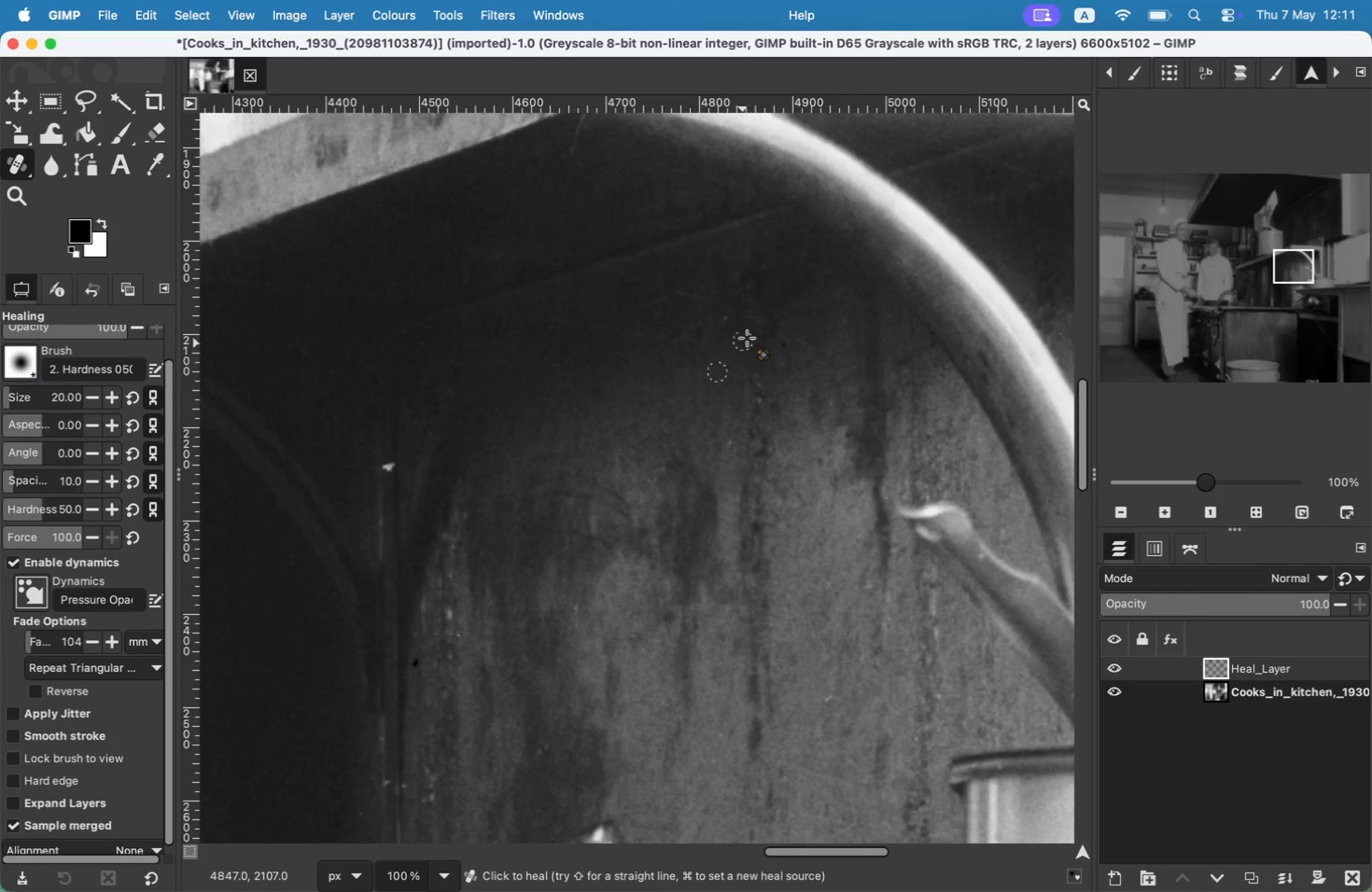 
hold_key(key=CommandLeft, duration=0.32)
 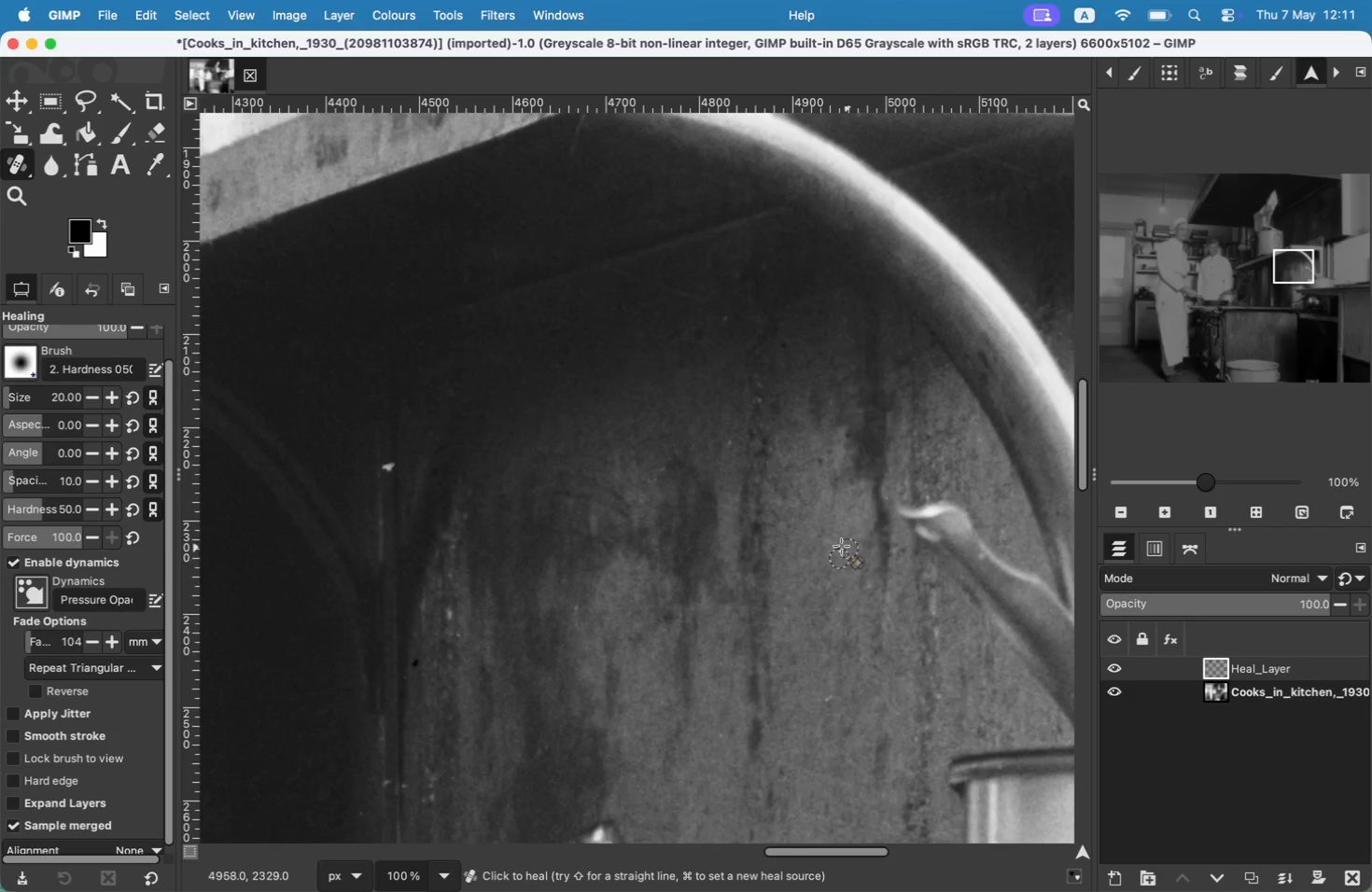 
left_click_drag(start_coordinate=[693, 300], to_coordinate=[617, 270])
 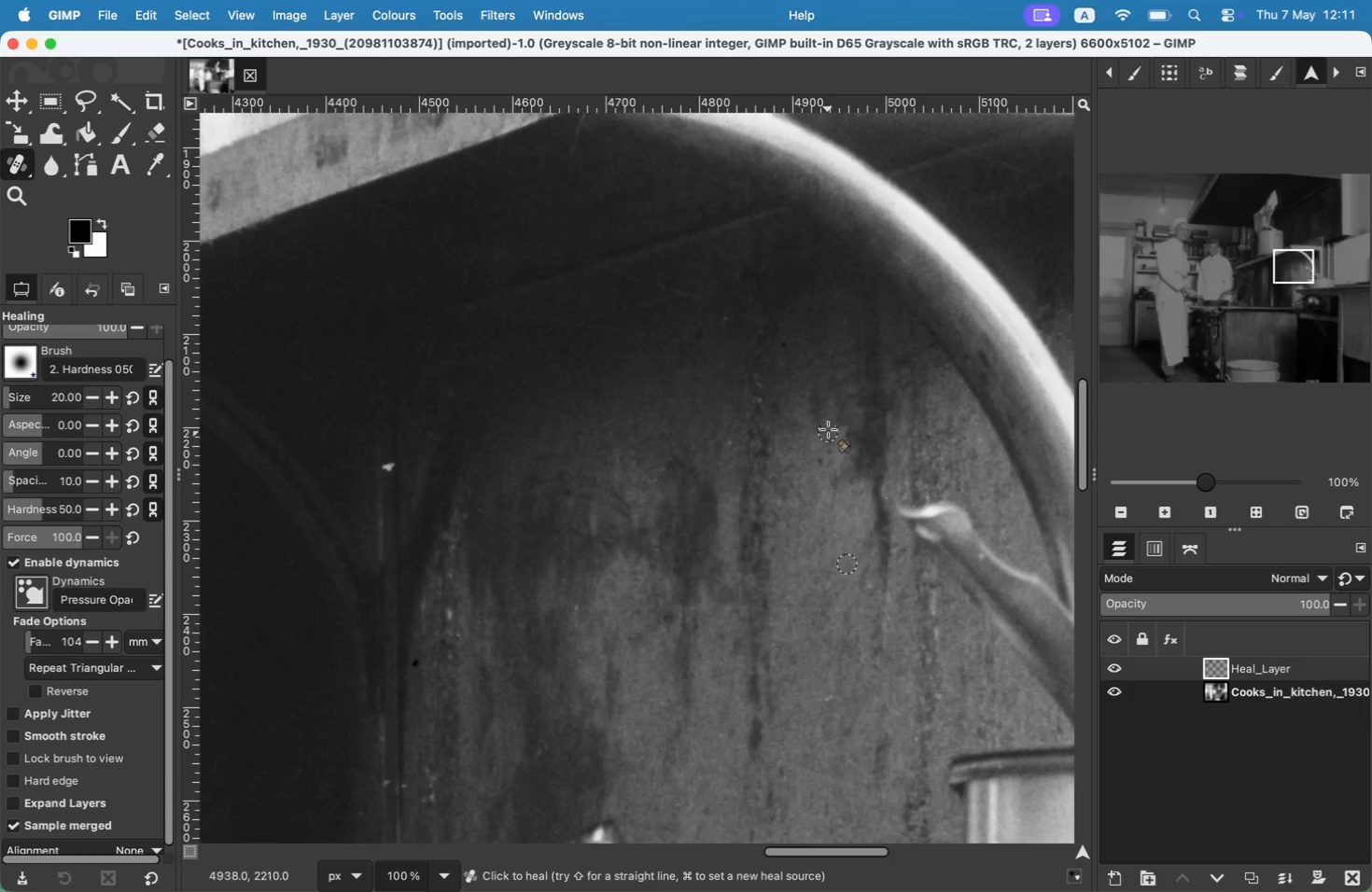 
key(Meta+CommandLeft)
 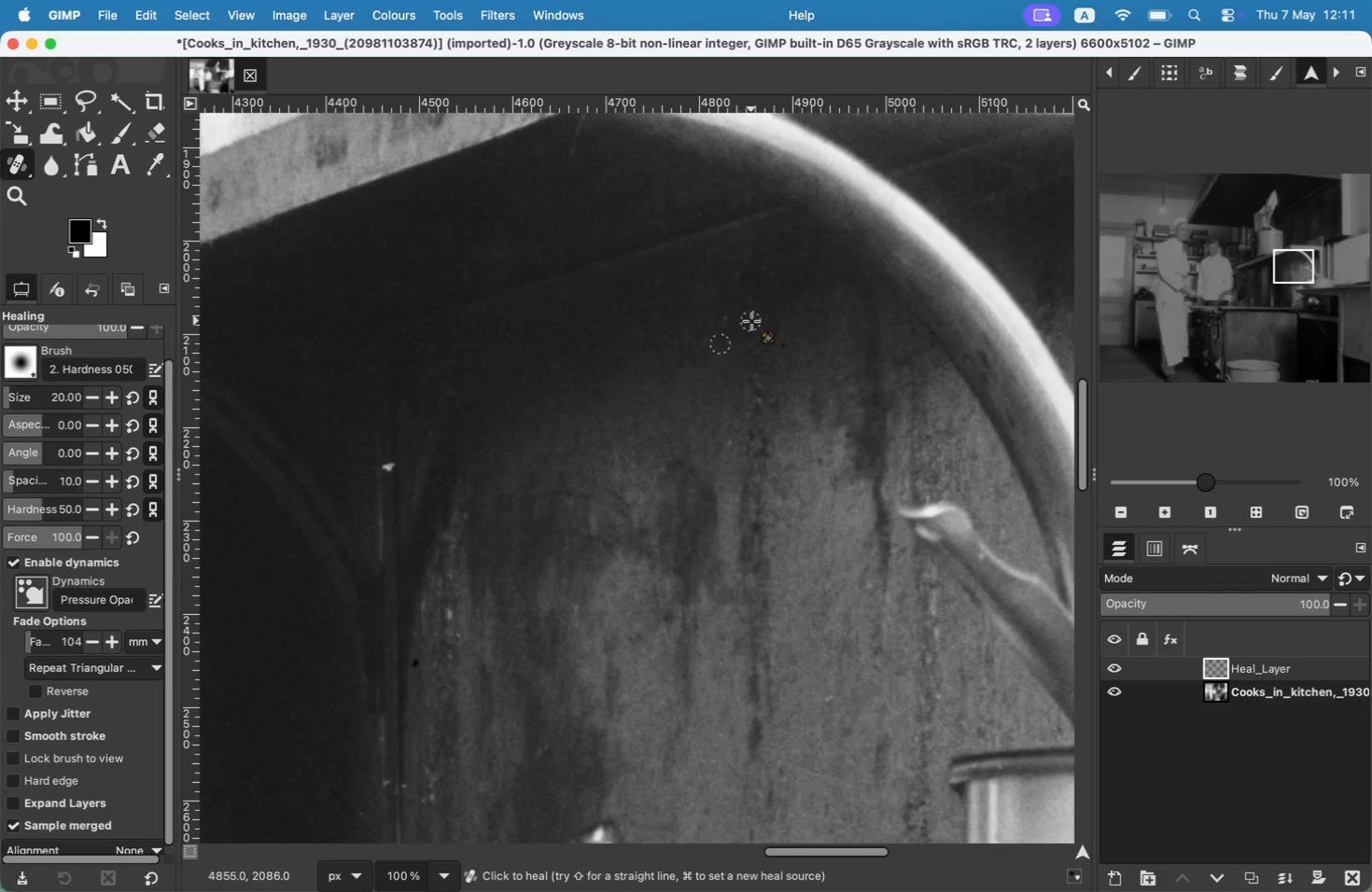 
left_click_drag(start_coordinate=[749, 321], to_coordinate=[761, 323])
 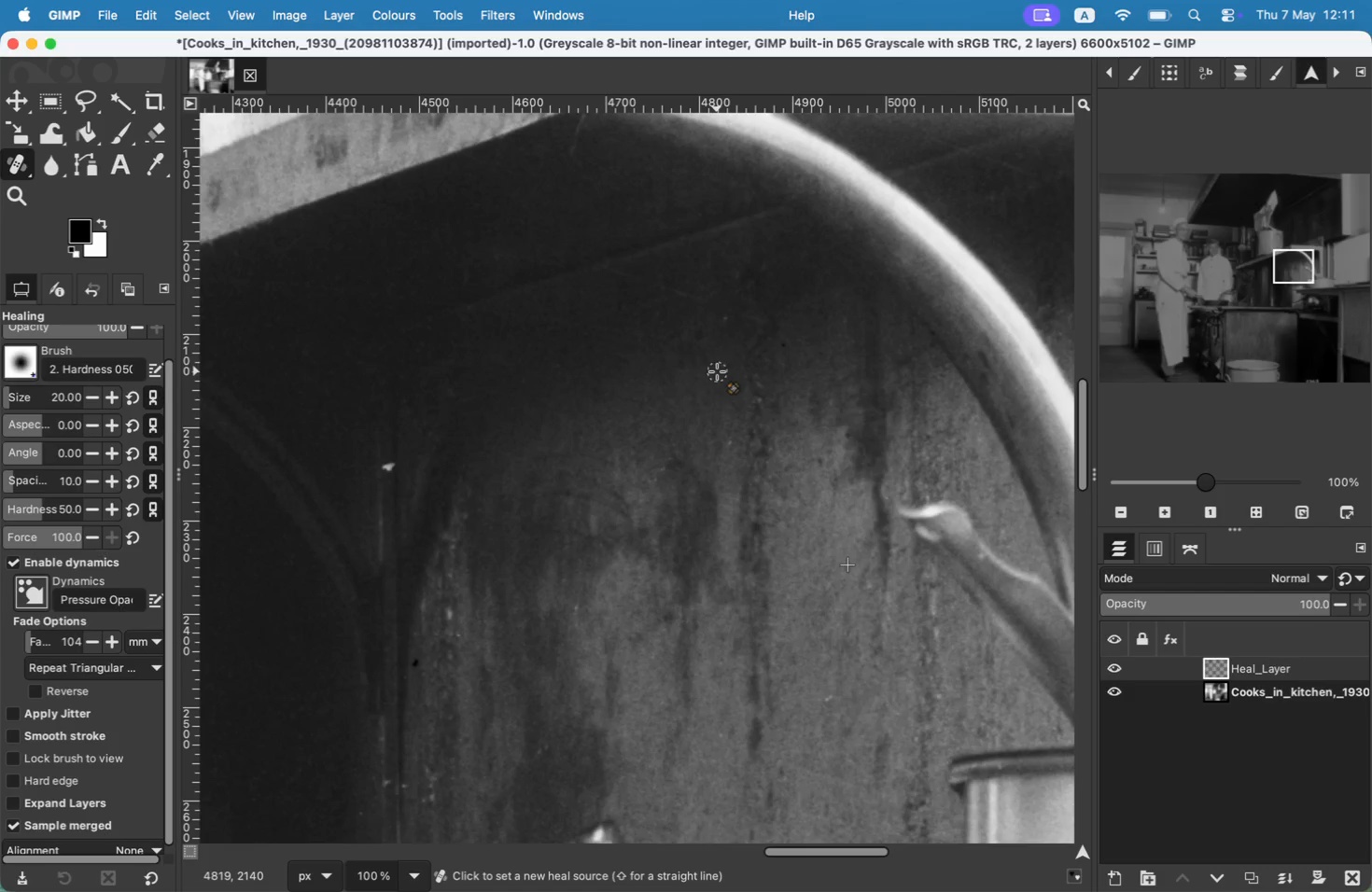 
key(Meta+CommandLeft)
 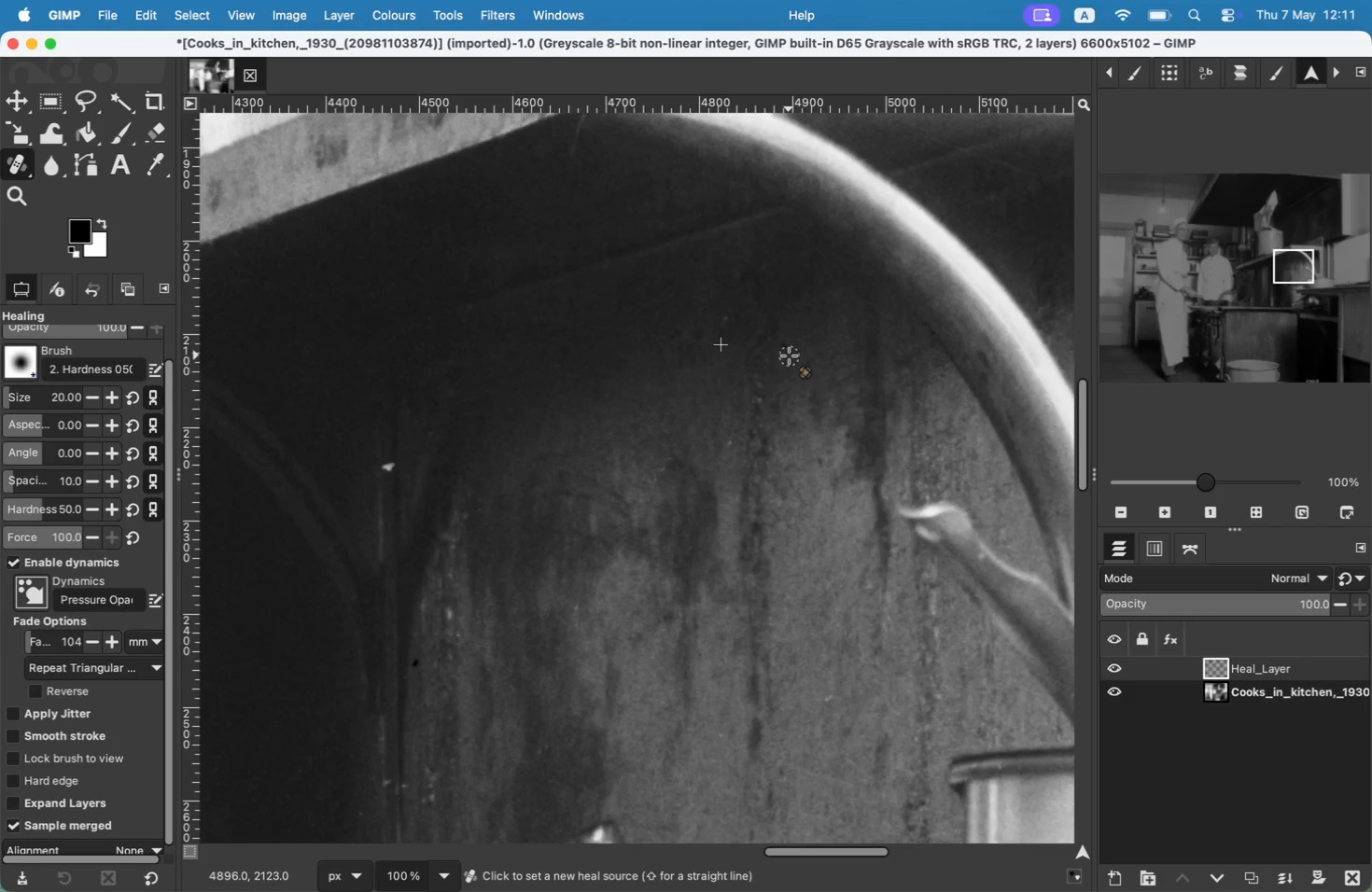 
left_click([789, 355])
 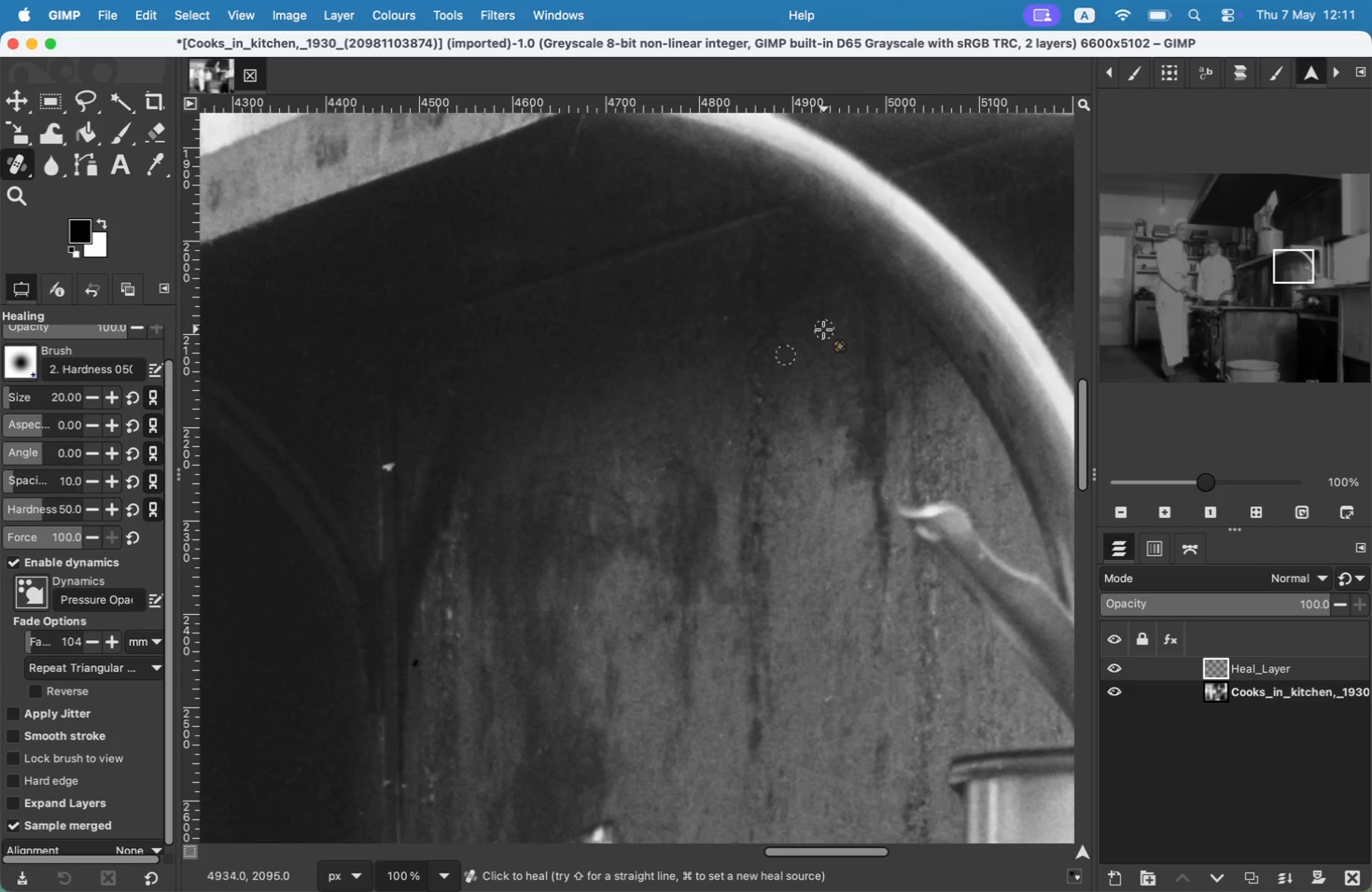 
left_click_drag(start_coordinate=[830, 330], to_coordinate=[792, 326])
 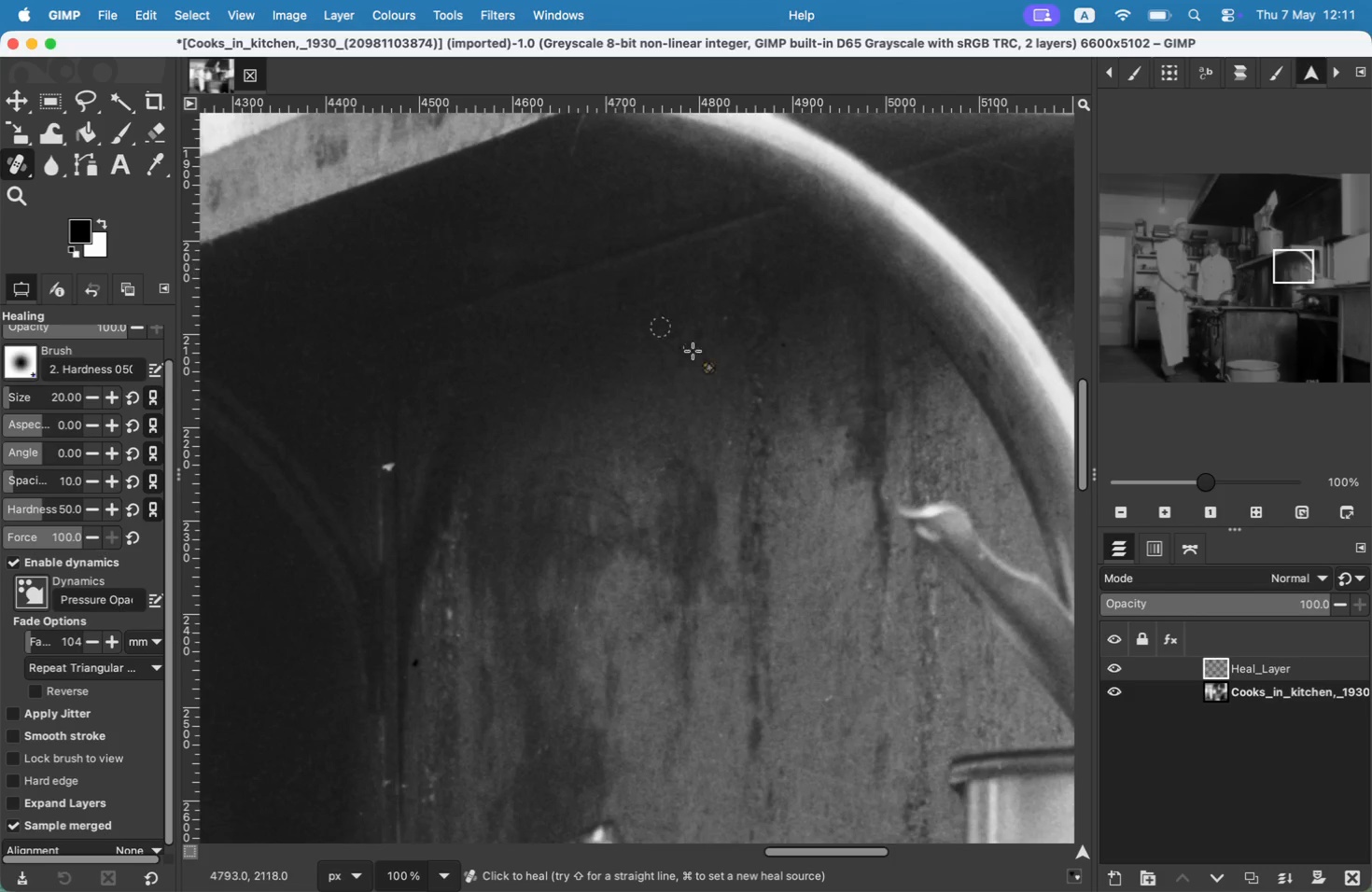 
hold_key(key=Space, duration=1.5)
 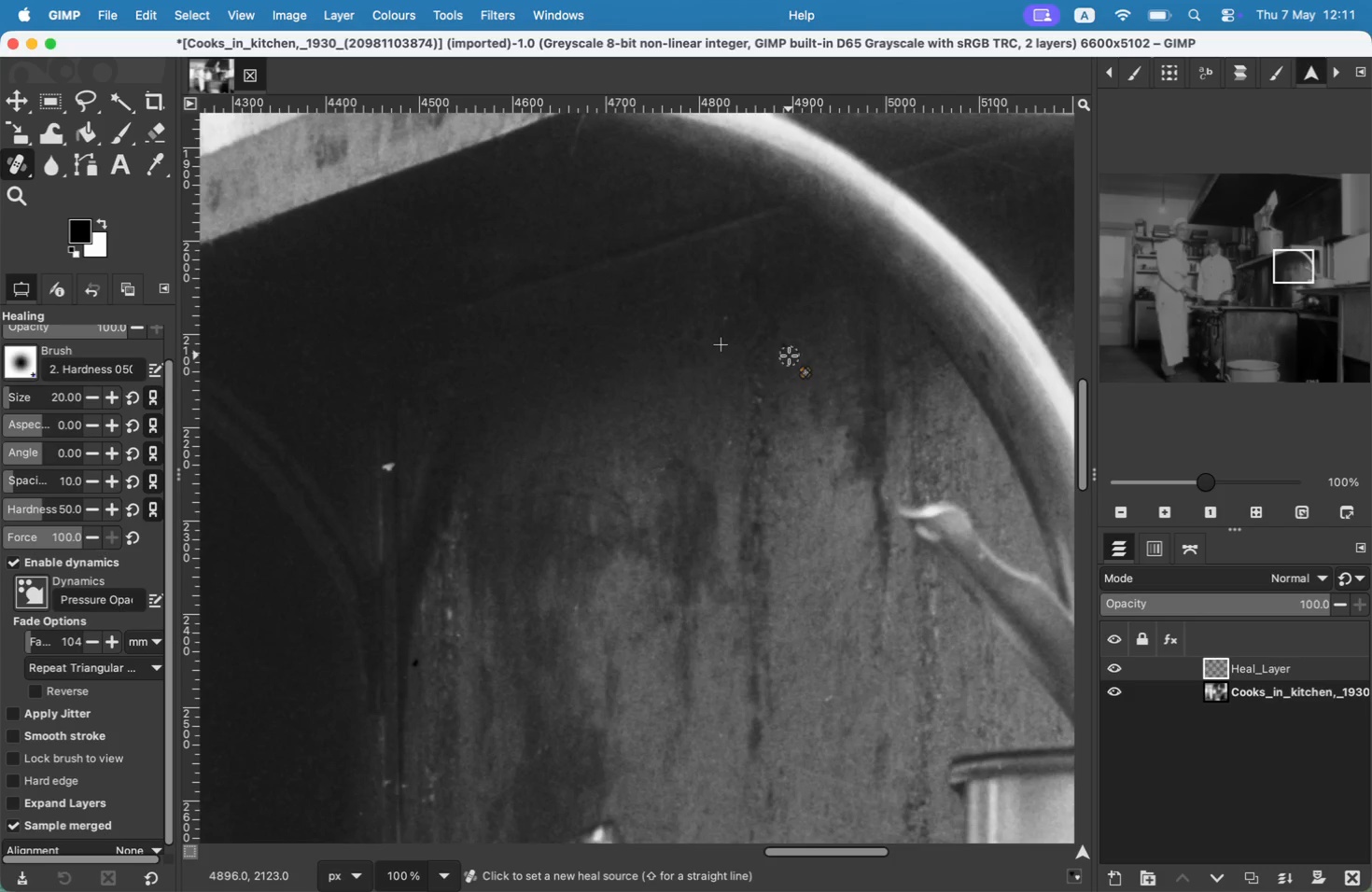 
hold_key(key=Space, duration=1.51)
 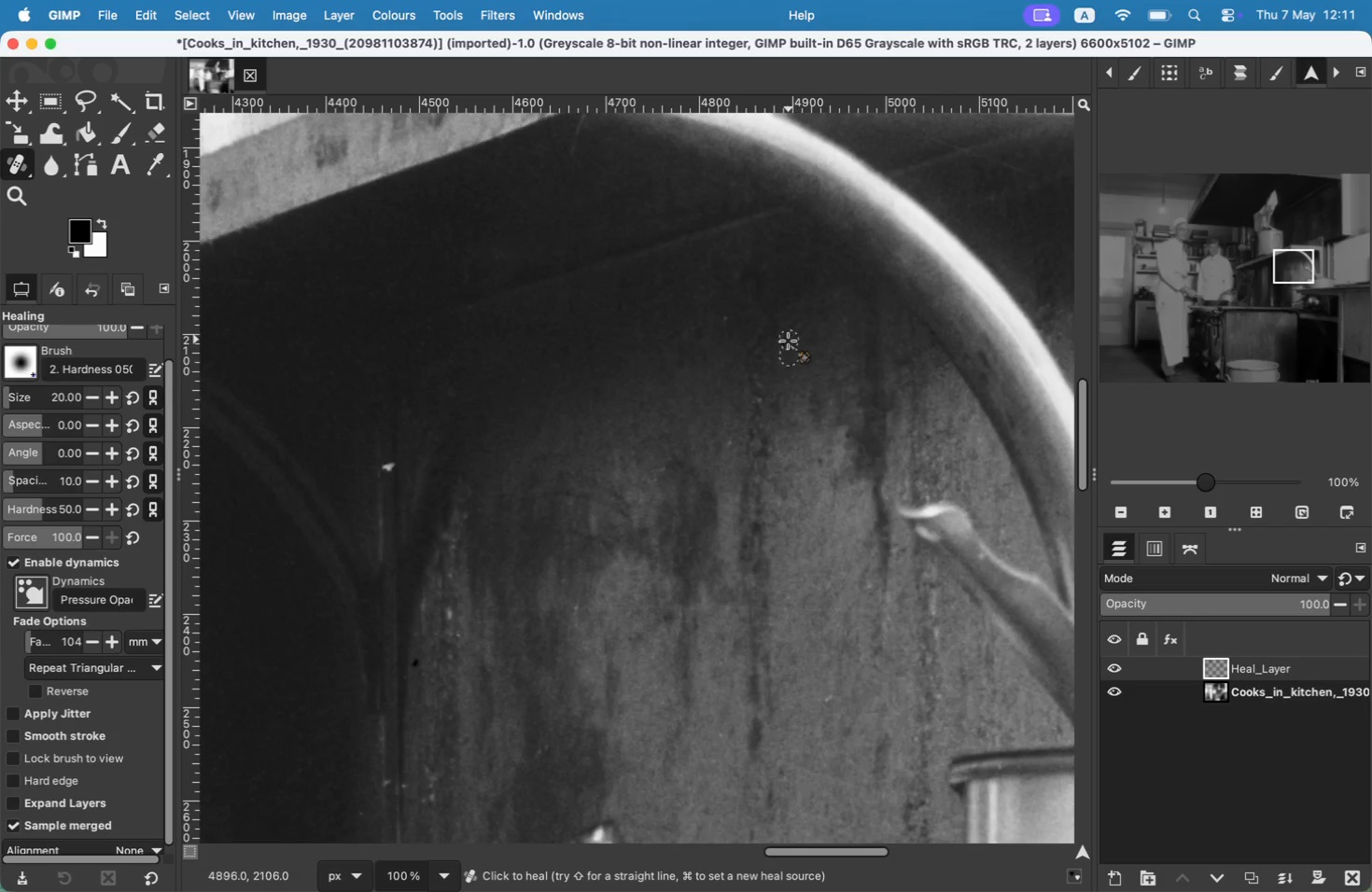 
hold_key(key=Space, duration=1.59)
 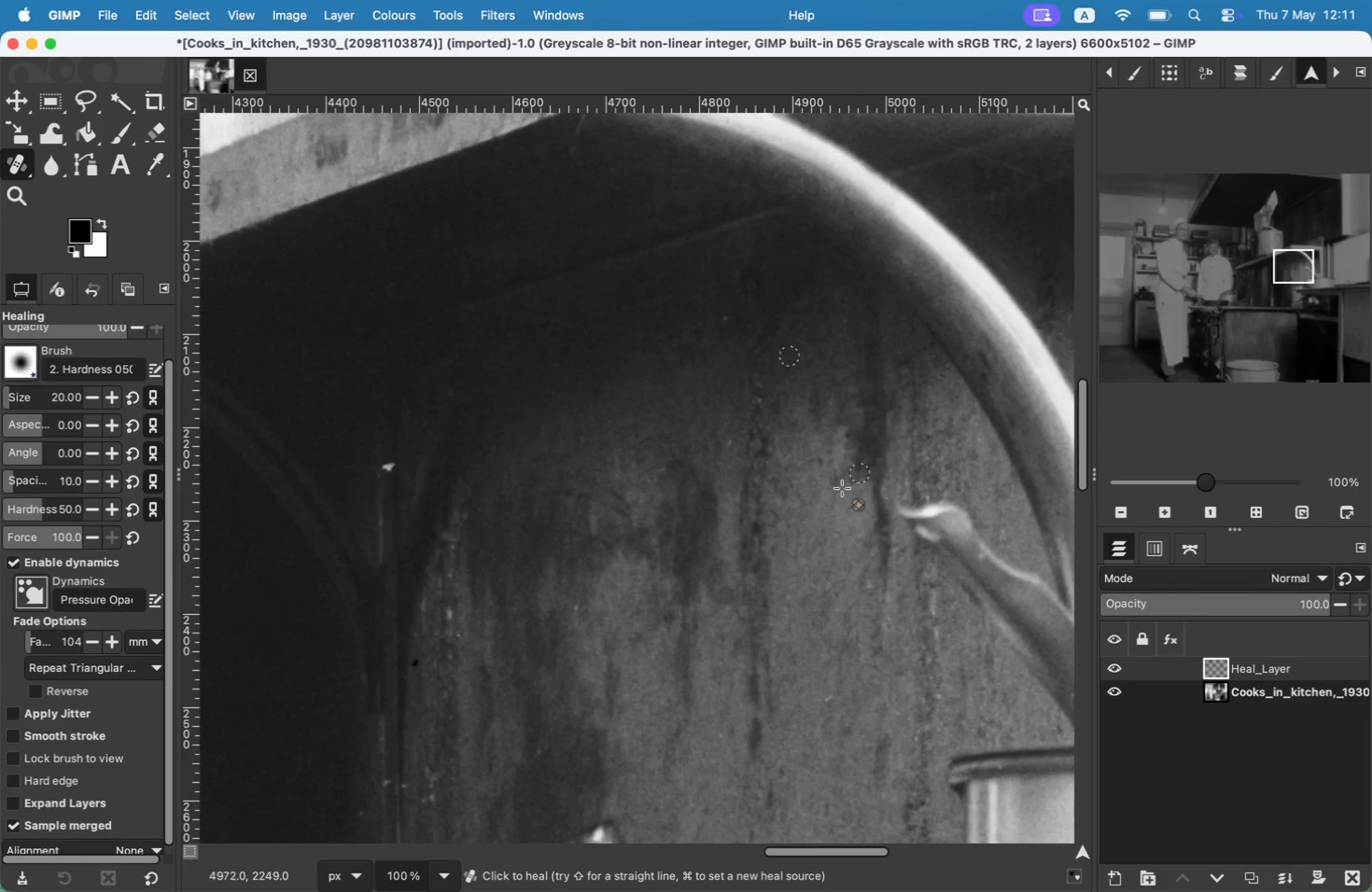 
hold_key(key=Space, duration=1.38)
 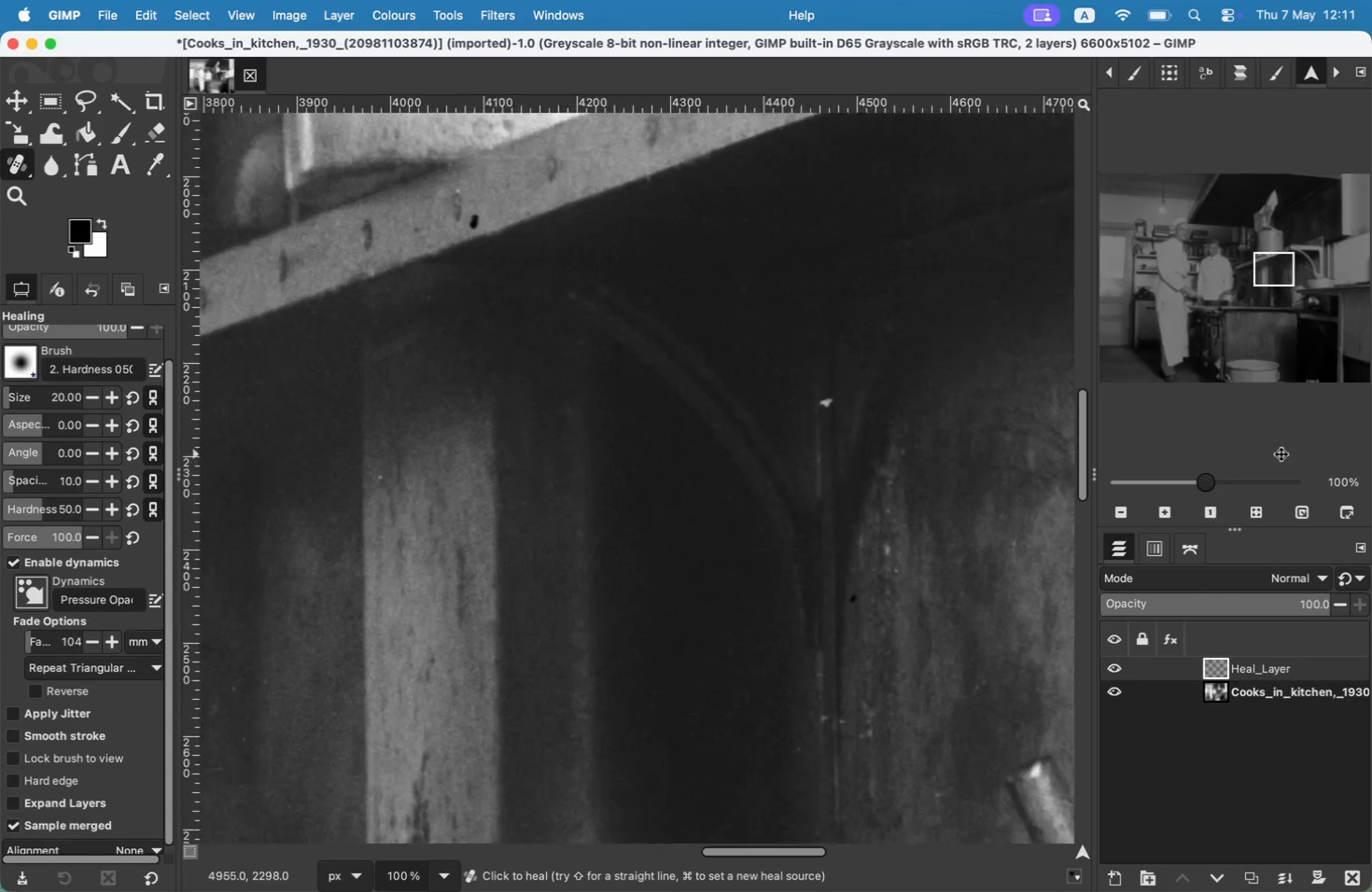 
left_click_drag(start_coordinate=[1340, 259], to_coordinate=[1233, 244])
 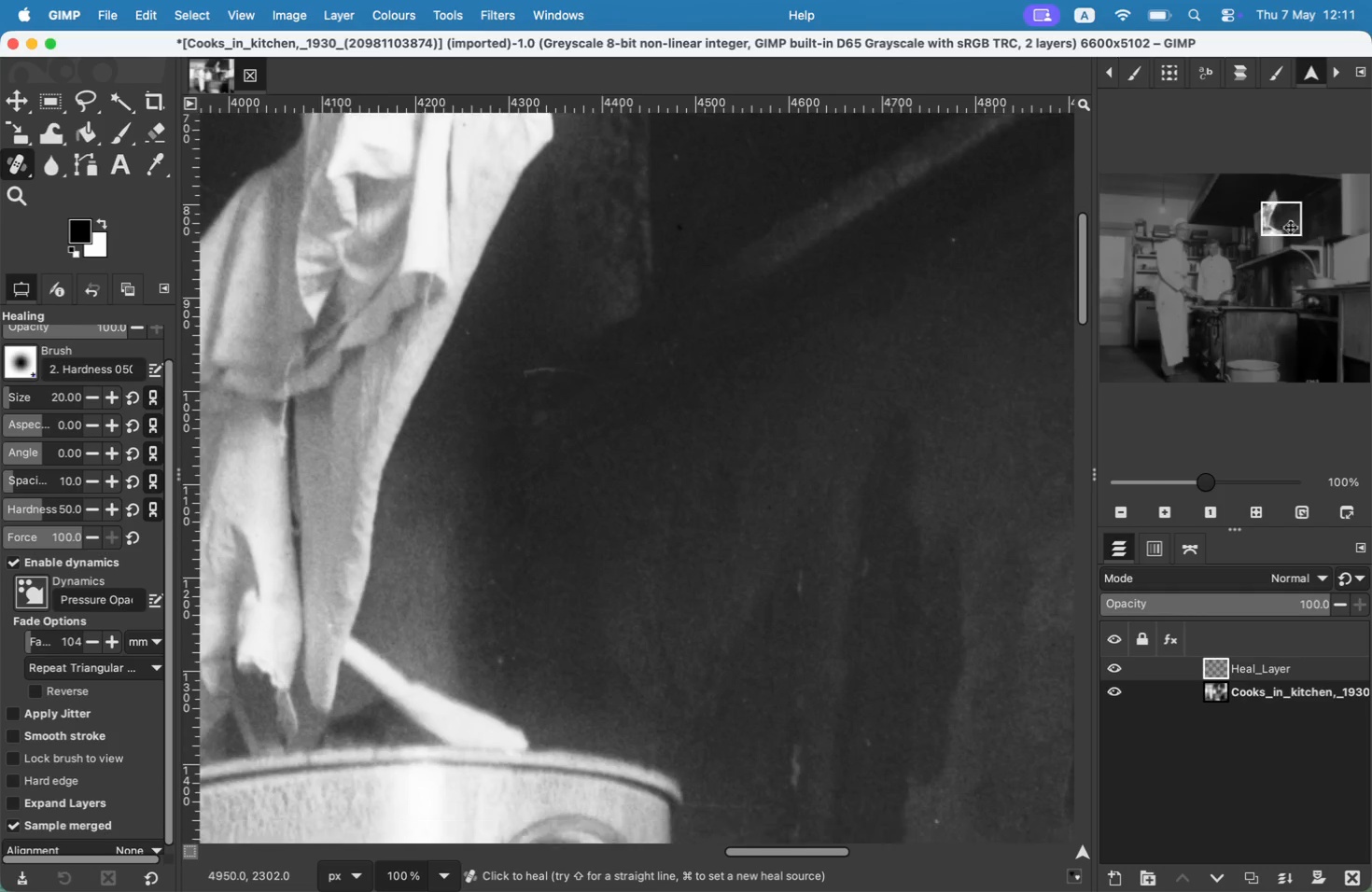 
hold_key(key=CommandLeft, duration=0.42)
 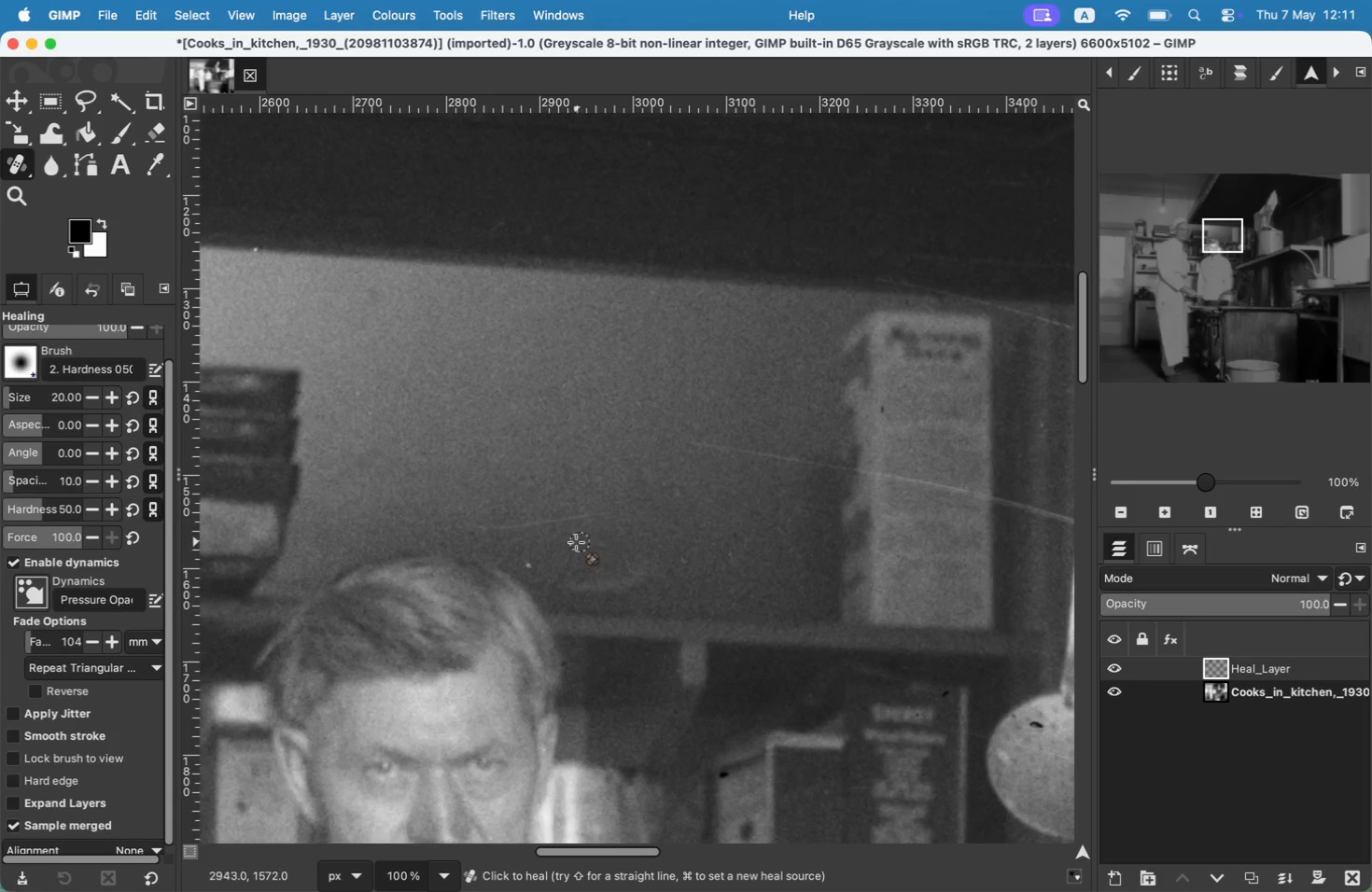 
wait(10.23)
 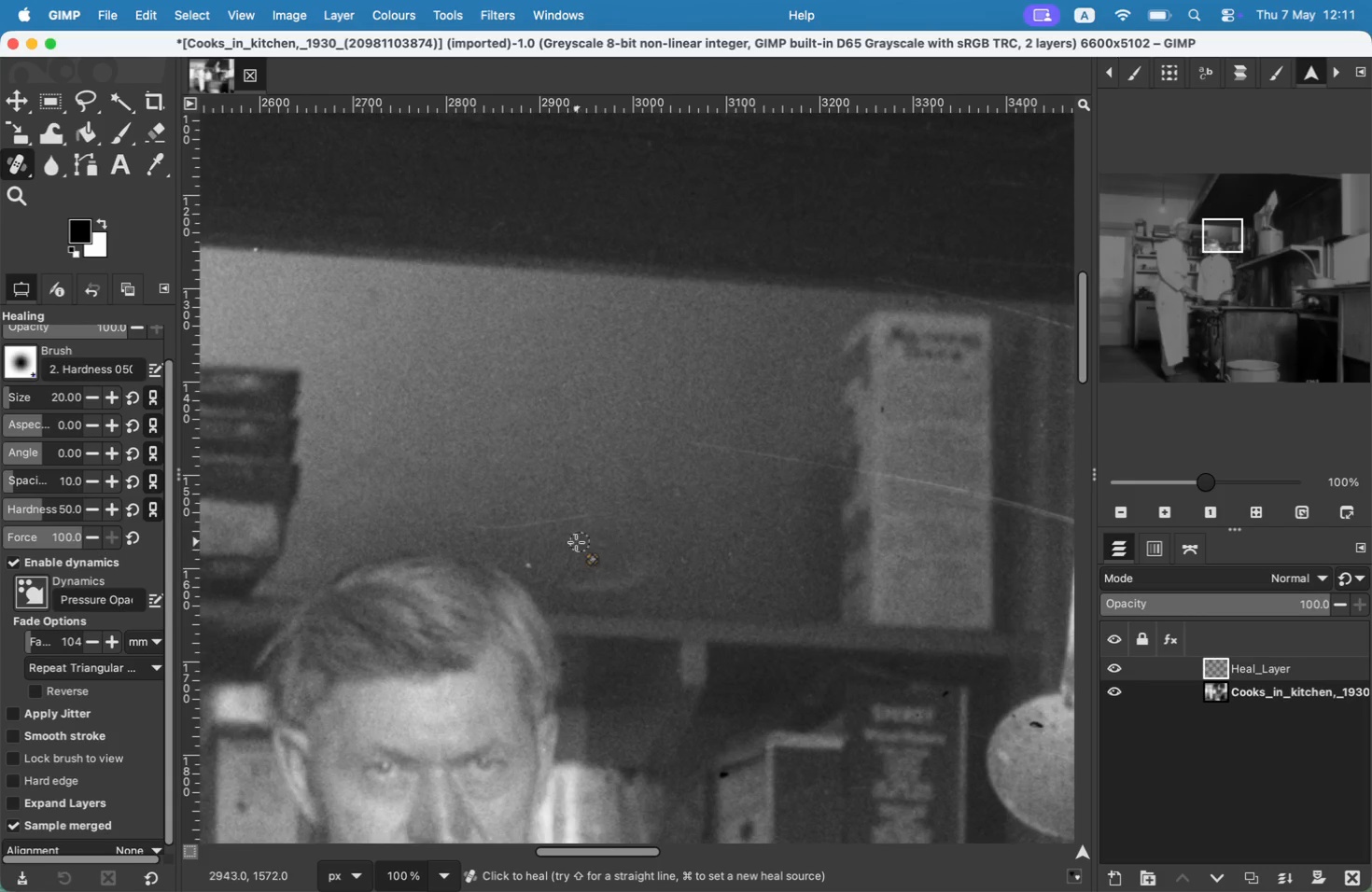 
hold_key(key=CommandLeft, duration=1.64)
left_click_drag(start_coordinate=[595, 515], to_coordinate=[493, 522])
 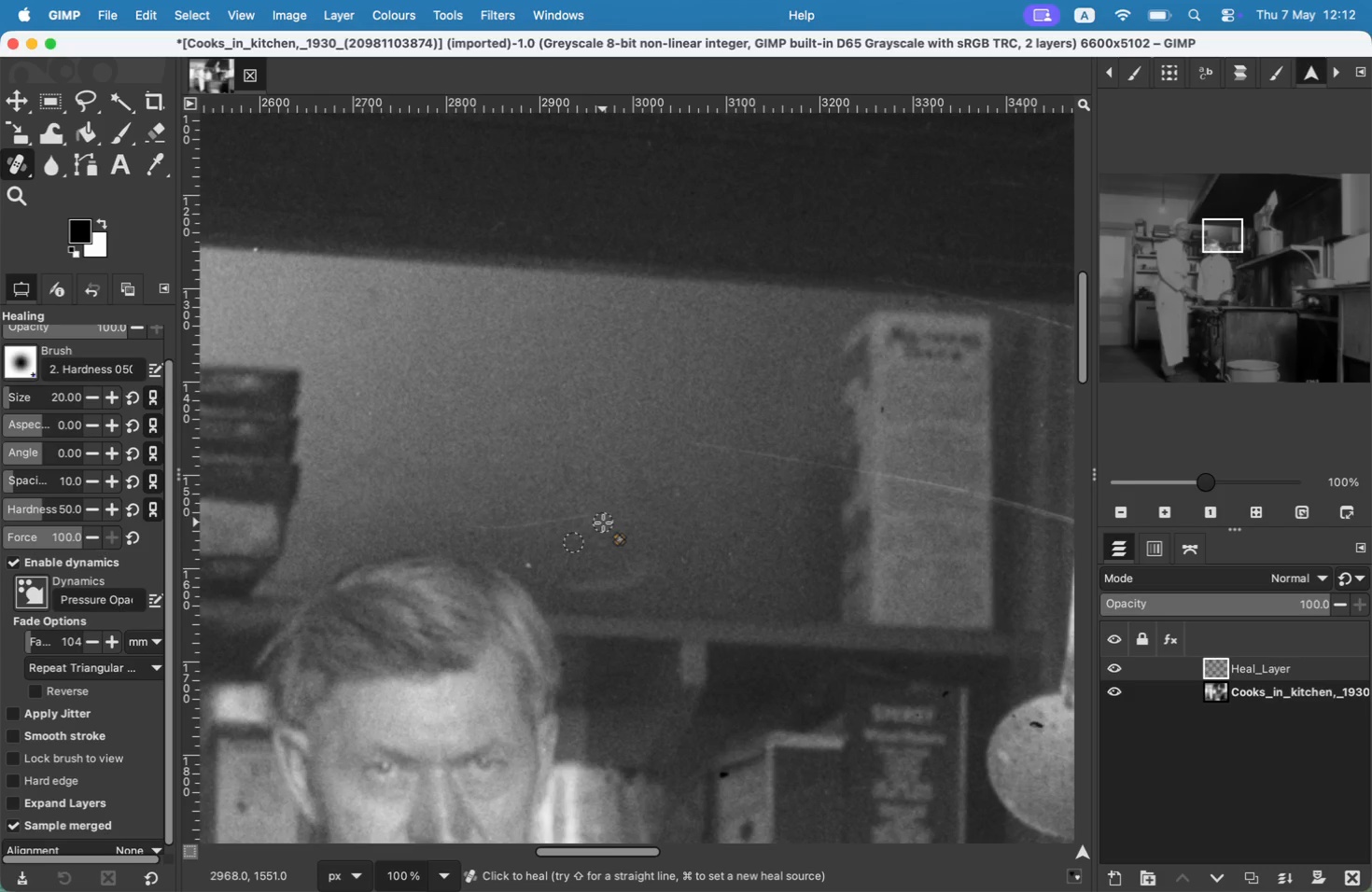 
key(Meta+CommandLeft)
 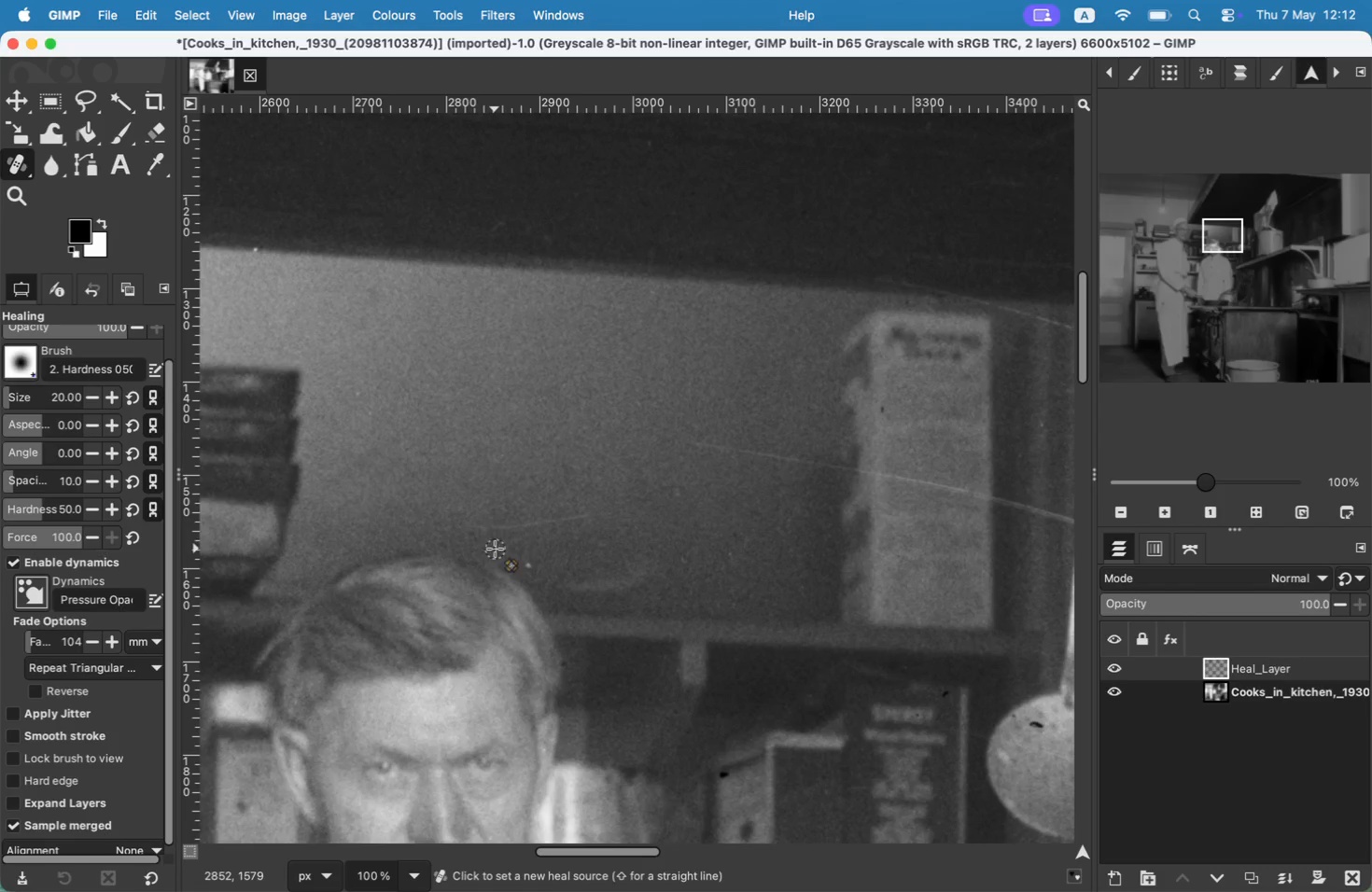 
left_click_drag(start_coordinate=[492, 527], to_coordinate=[581, 517])
 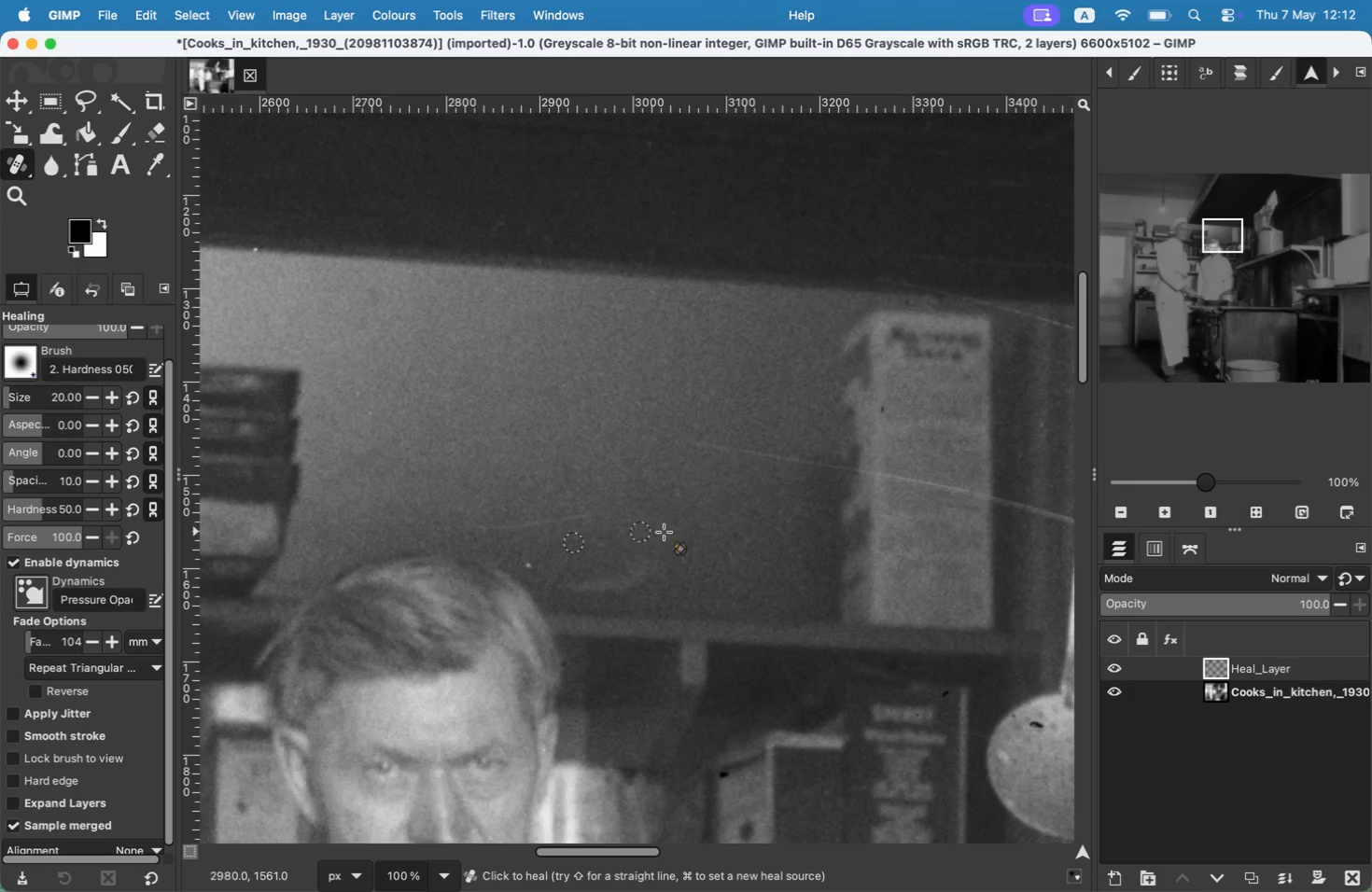 
hold_key(key=CommandLeft, duration=0.71)
left_click([707, 462])
 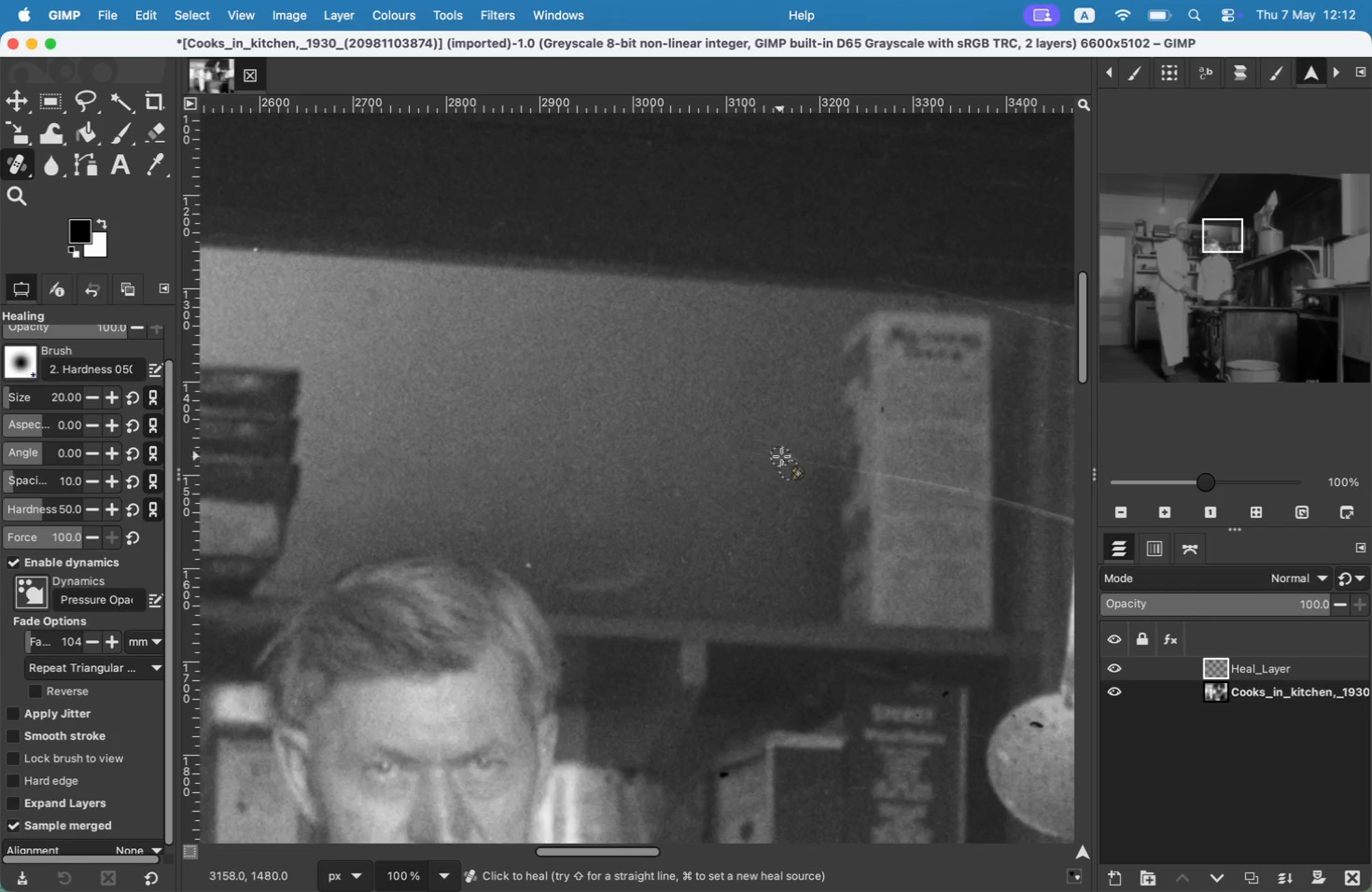 
left_click_drag(start_coordinate=[696, 447], to_coordinate=[780, 456])
 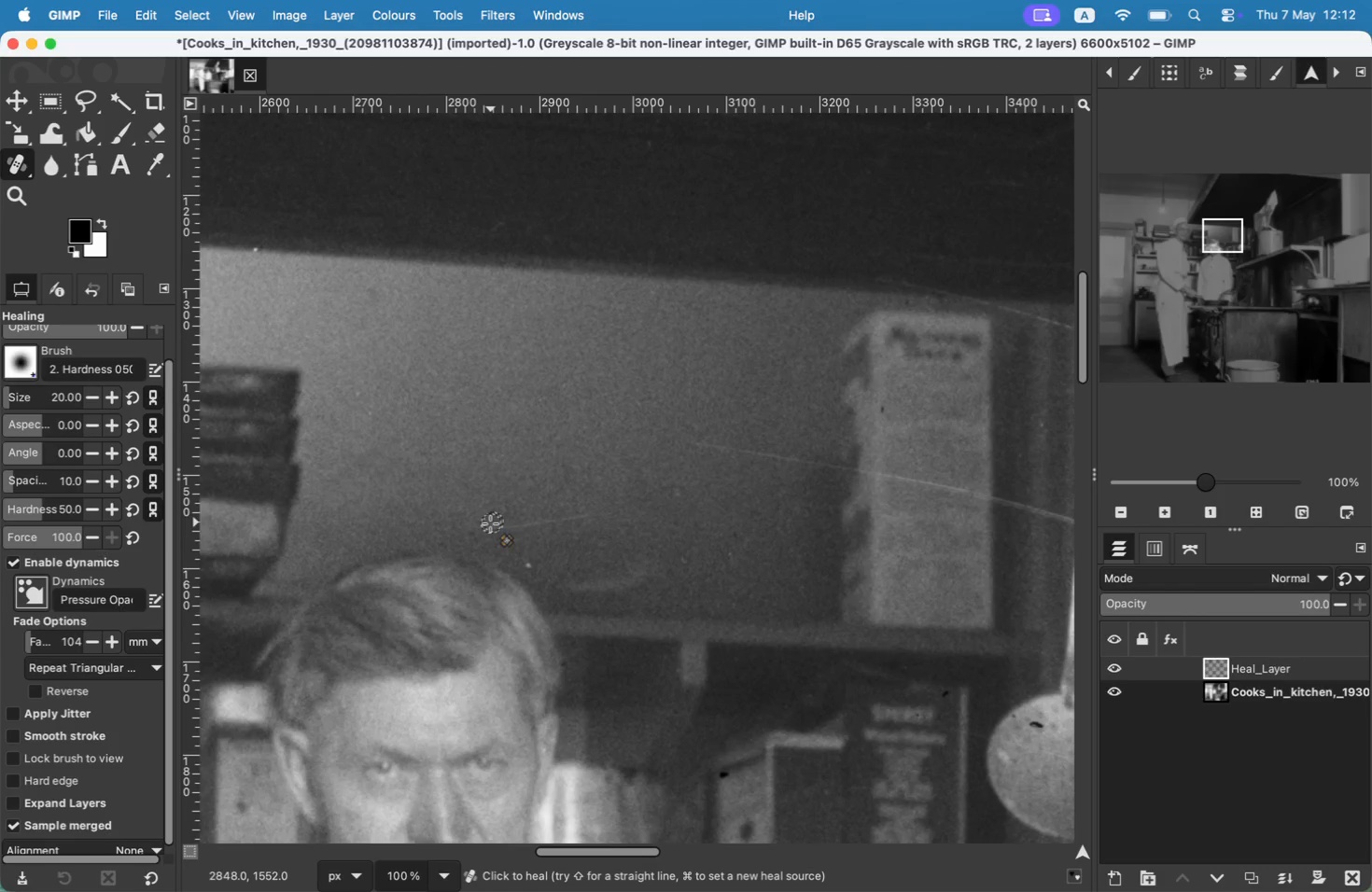 
hold_key(key=CommandLeft, duration=0.32)
 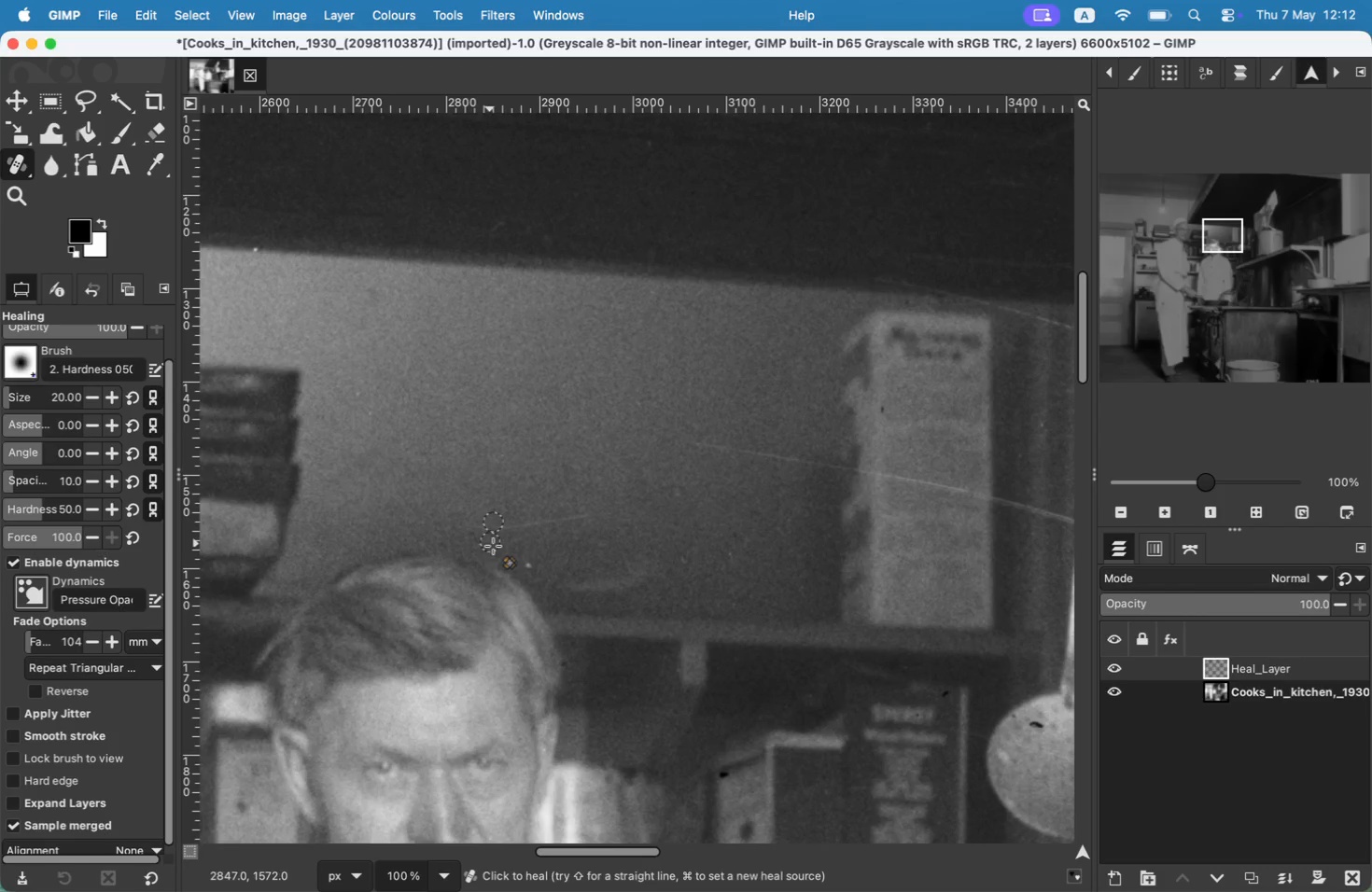 
left_click_drag(start_coordinate=[790, 458], to_coordinate=[833, 462])
 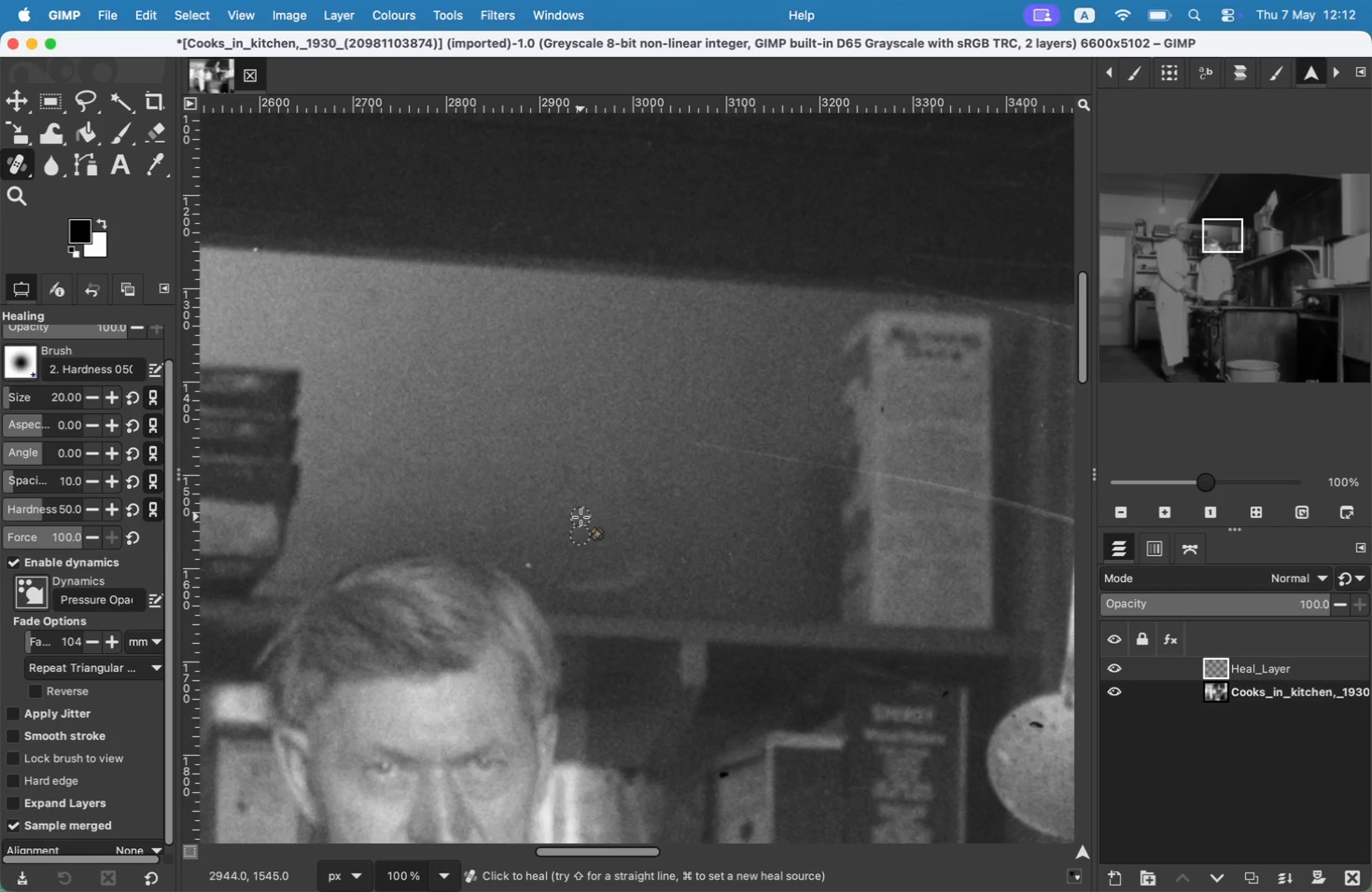 
key(Meta+CommandLeft)
 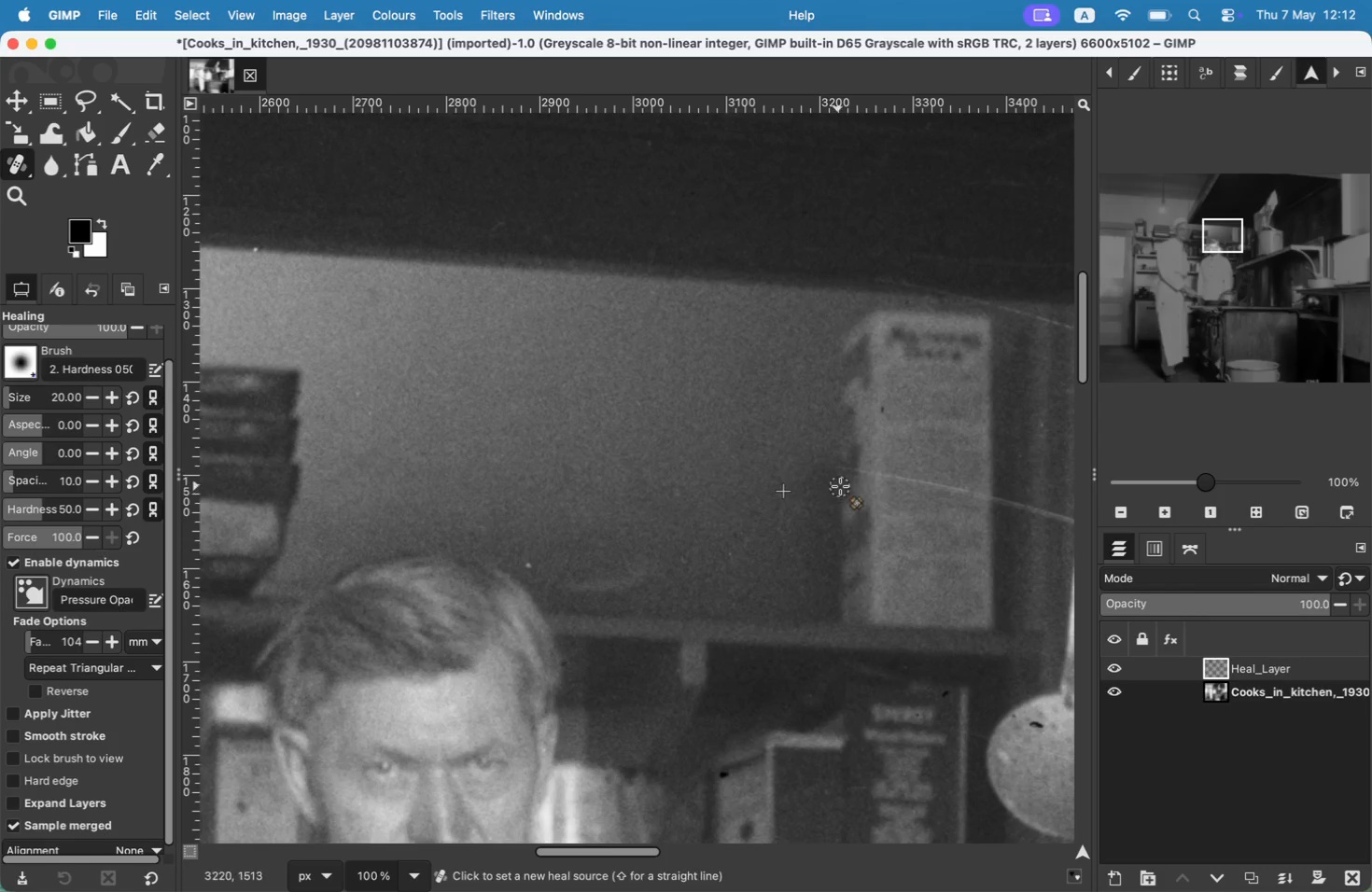 
hold_key(key=CommandLeft, duration=0.52)
left_click([845, 484])
 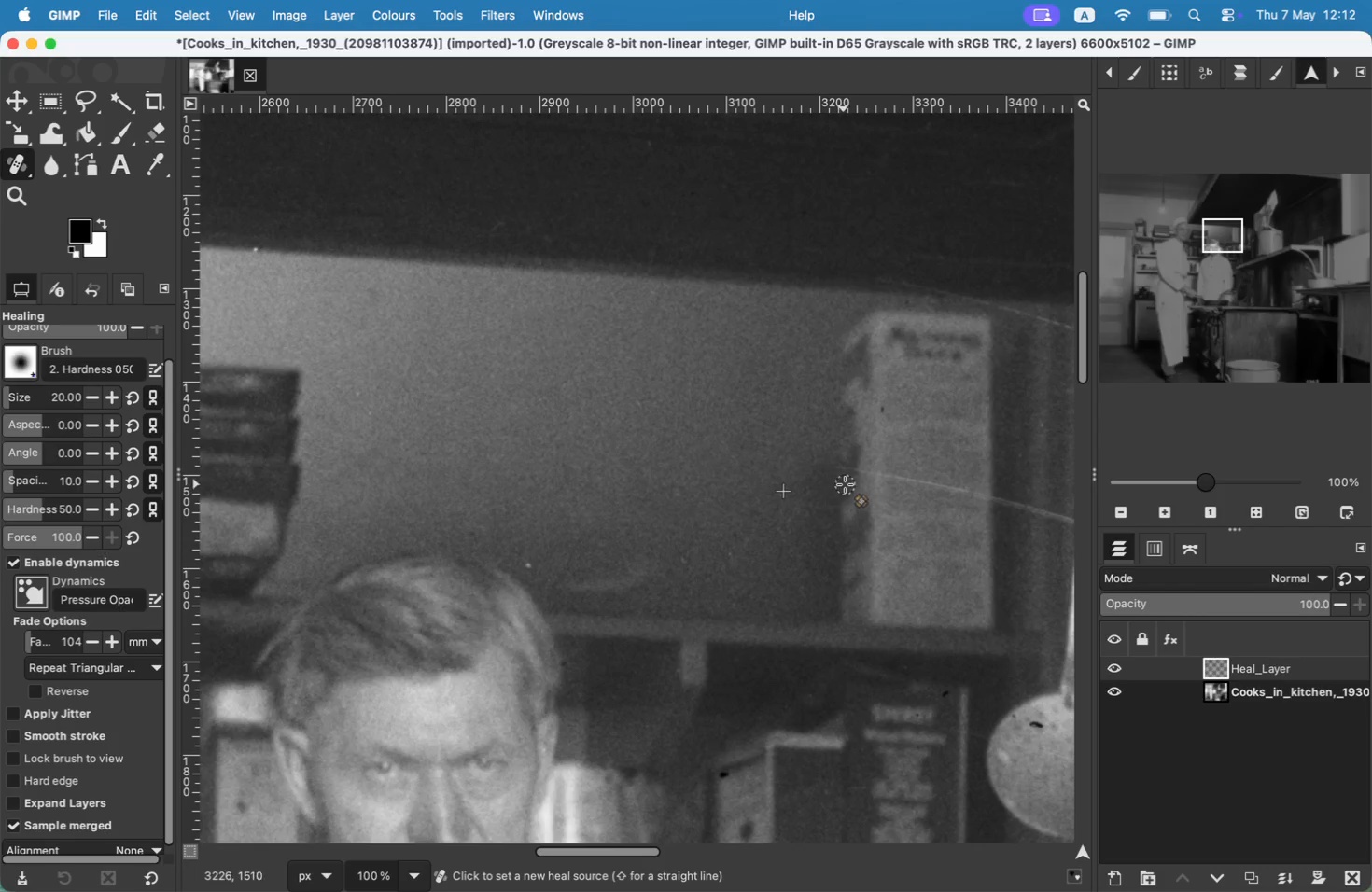 
hold_key(key=CommandLeft, duration=0.31)
 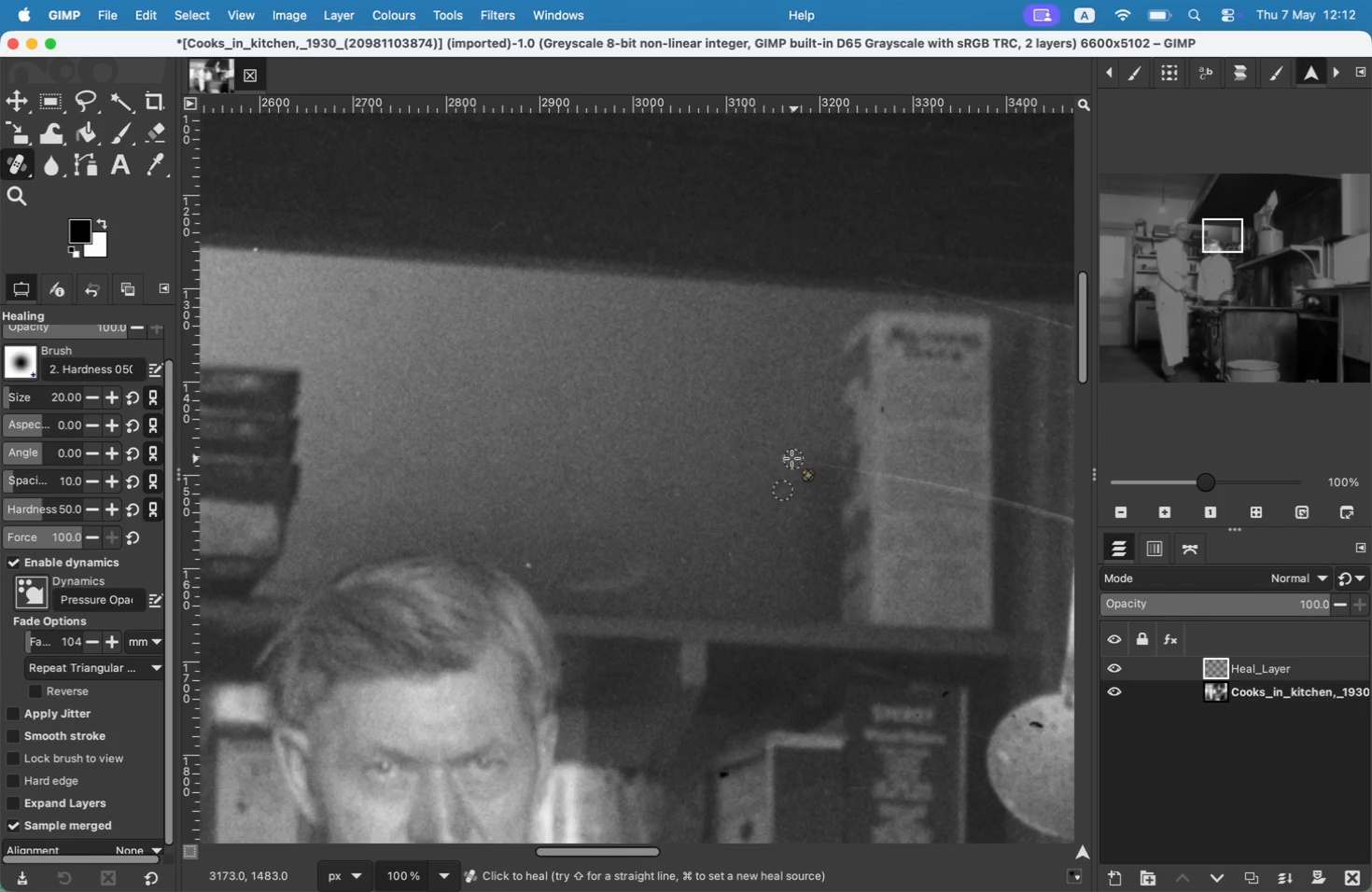 
left_click_drag(start_coordinate=[857, 476], to_coordinate=[876, 479])
 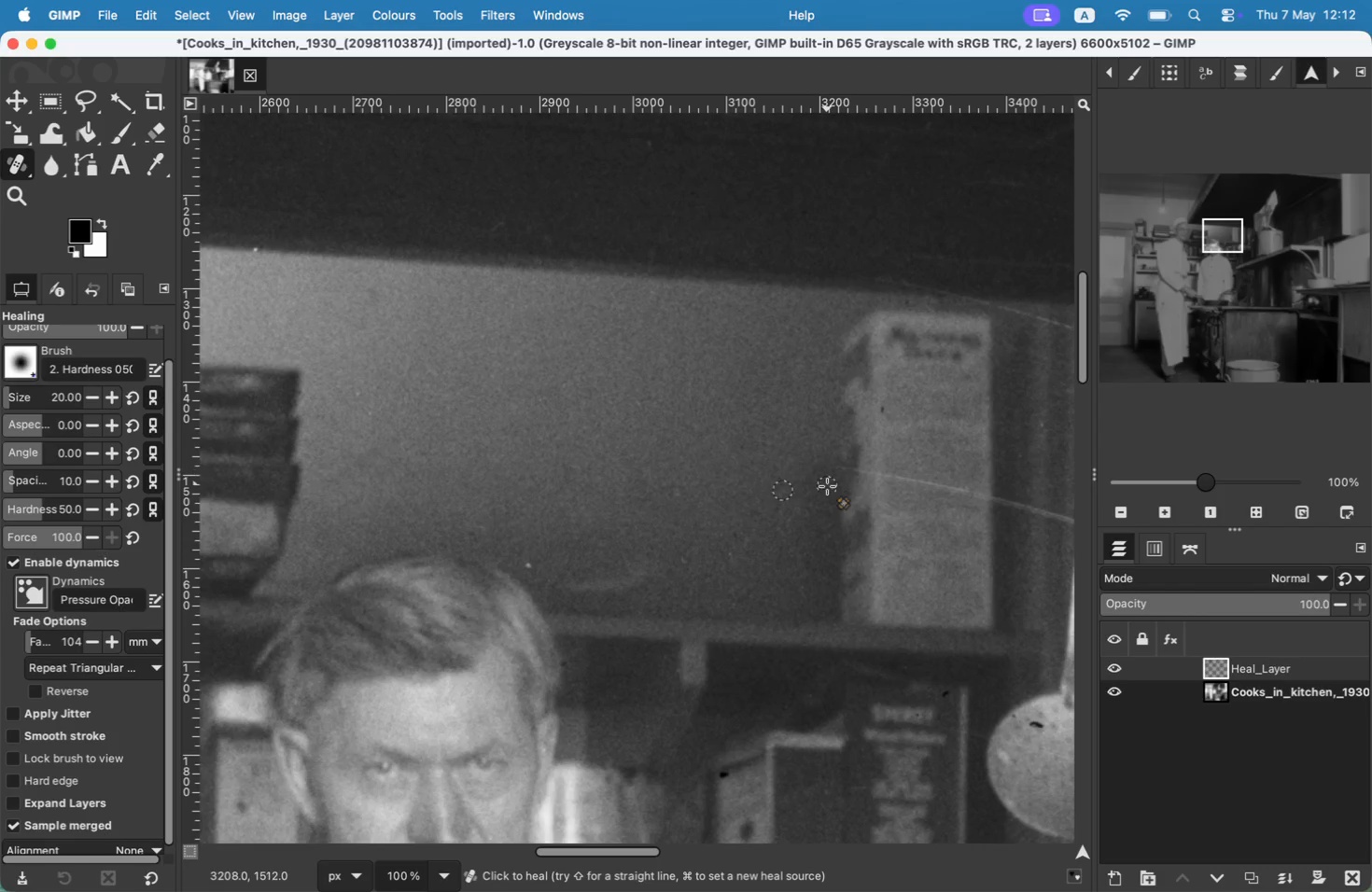 
hold_key(key=CommandLeft, duration=0.47)
left_click([889, 497])
 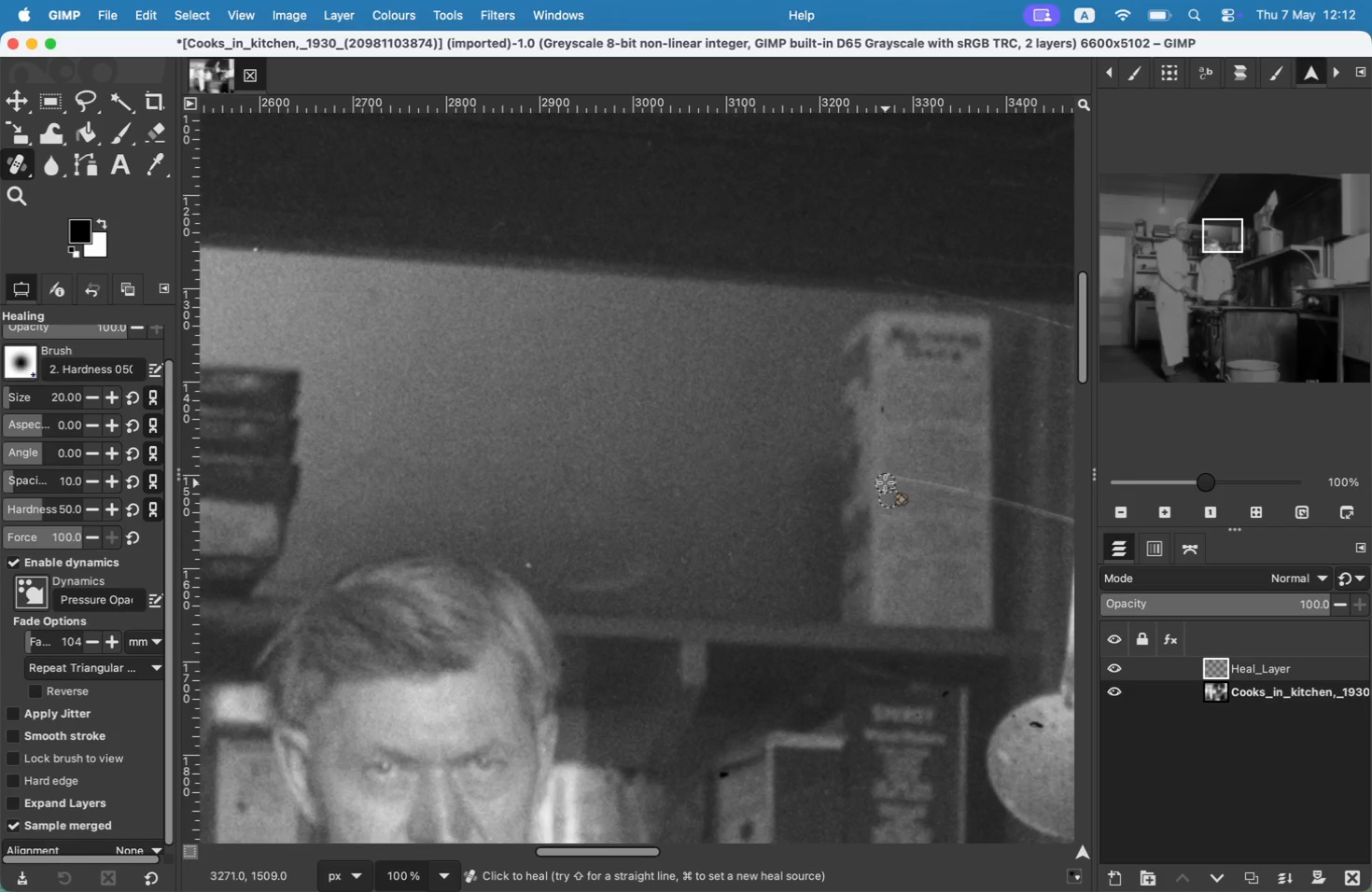 
left_click_drag(start_coordinate=[884, 481], to_coordinate=[989, 488])
 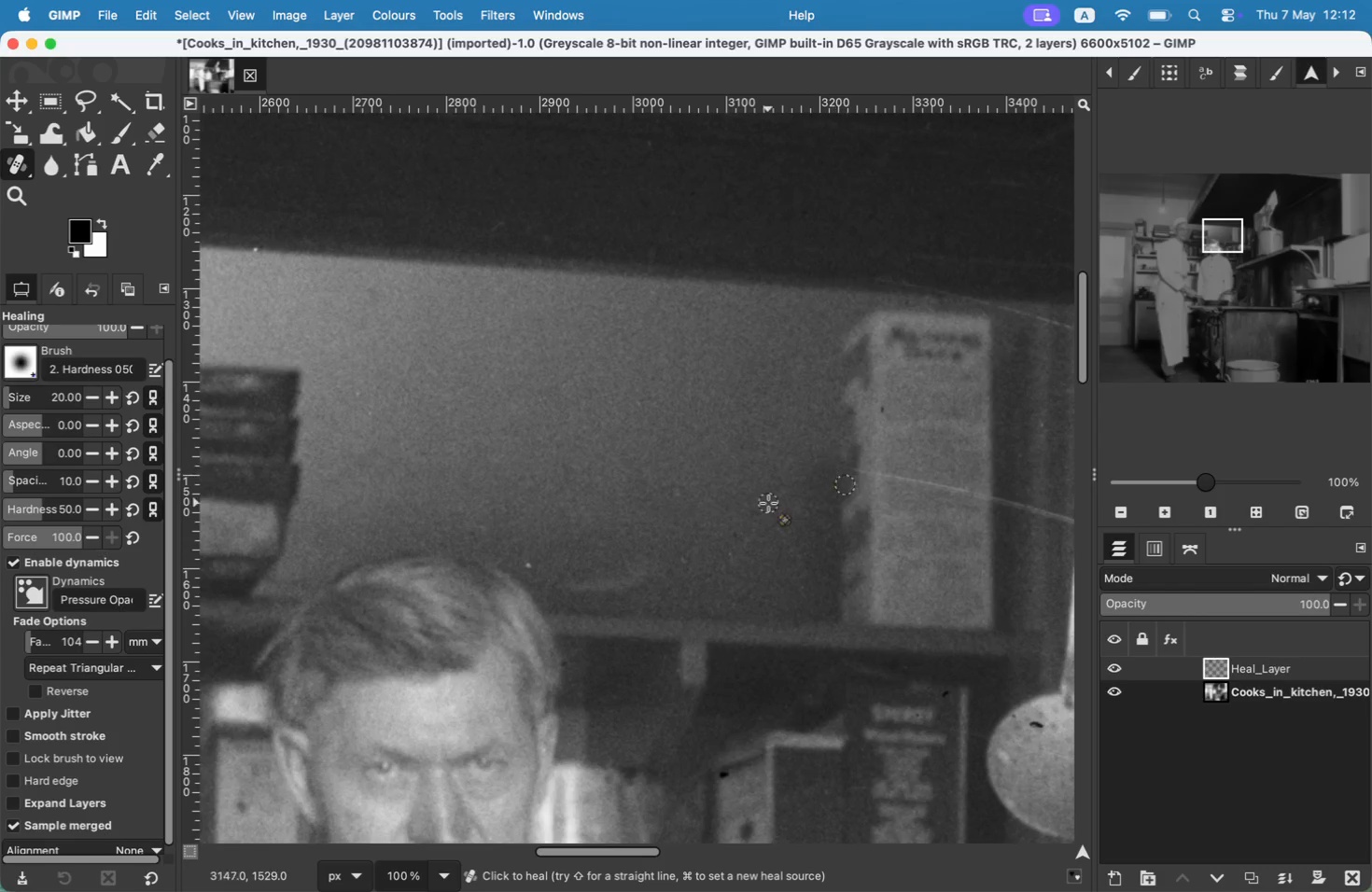 
hold_key(key=CommandLeft, duration=0.3)
left_click([880, 496])
 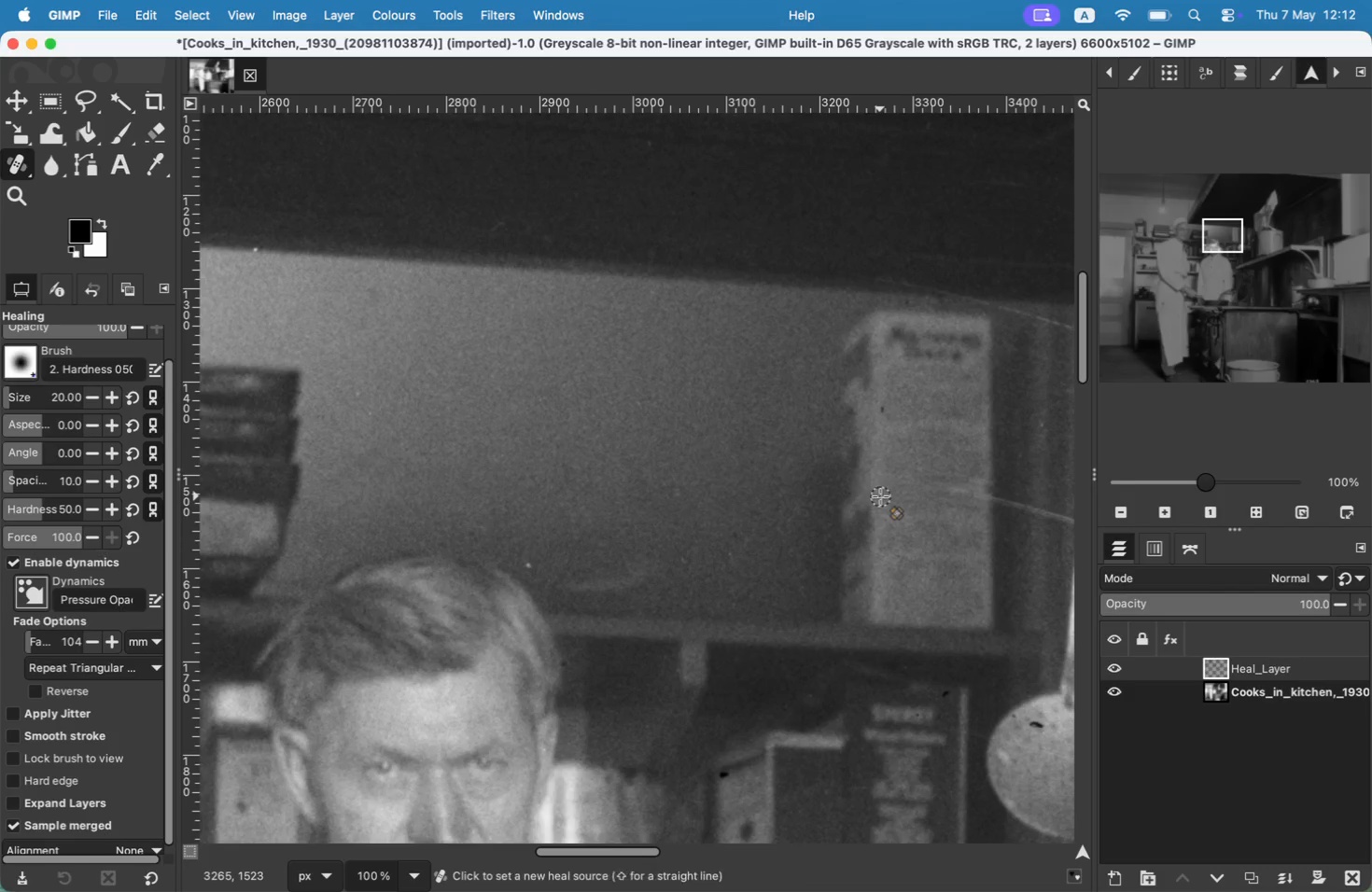 
key(Meta+Z)
 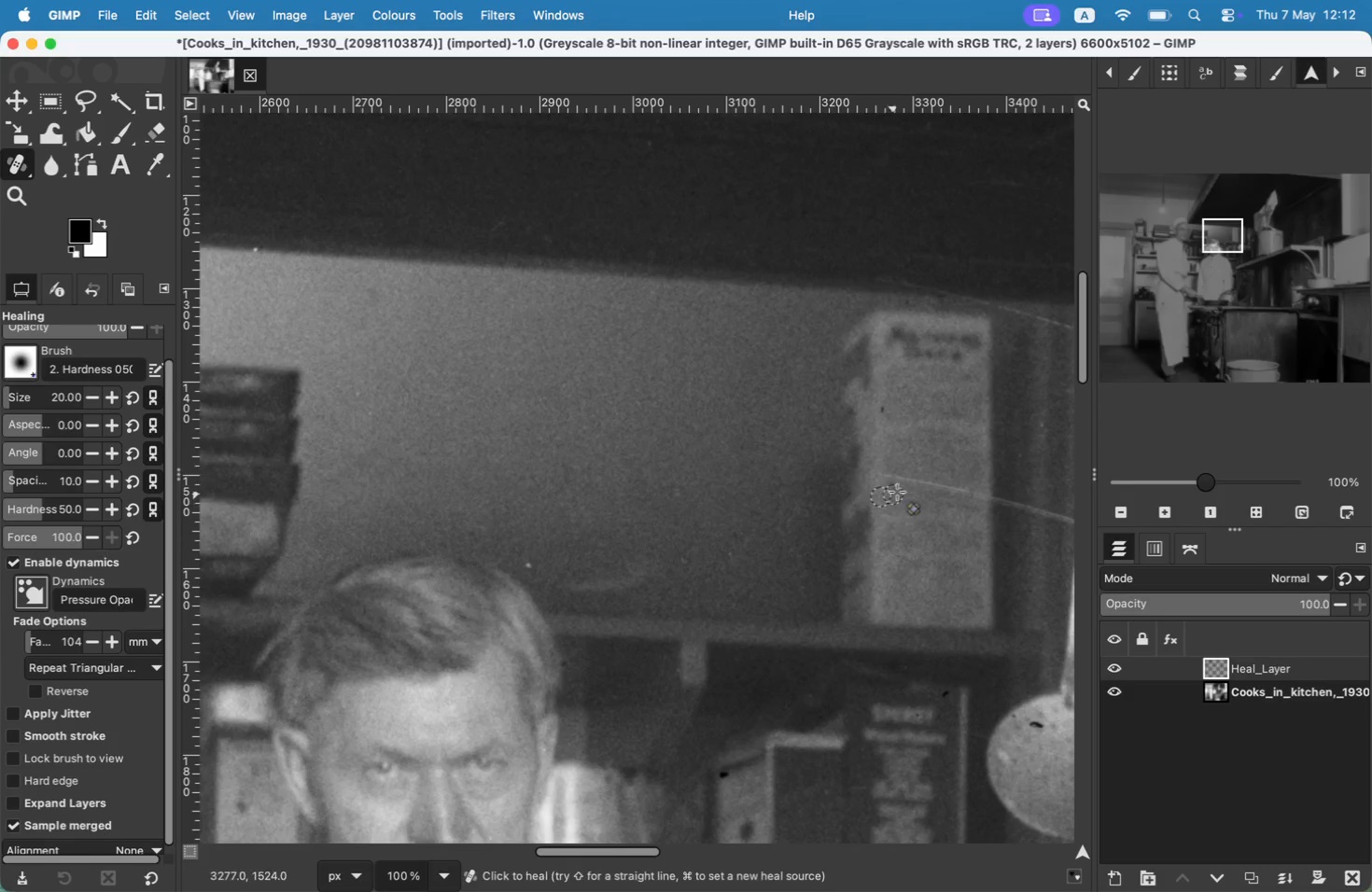 
hold_key(key=CommandLeft, duration=0.38)
 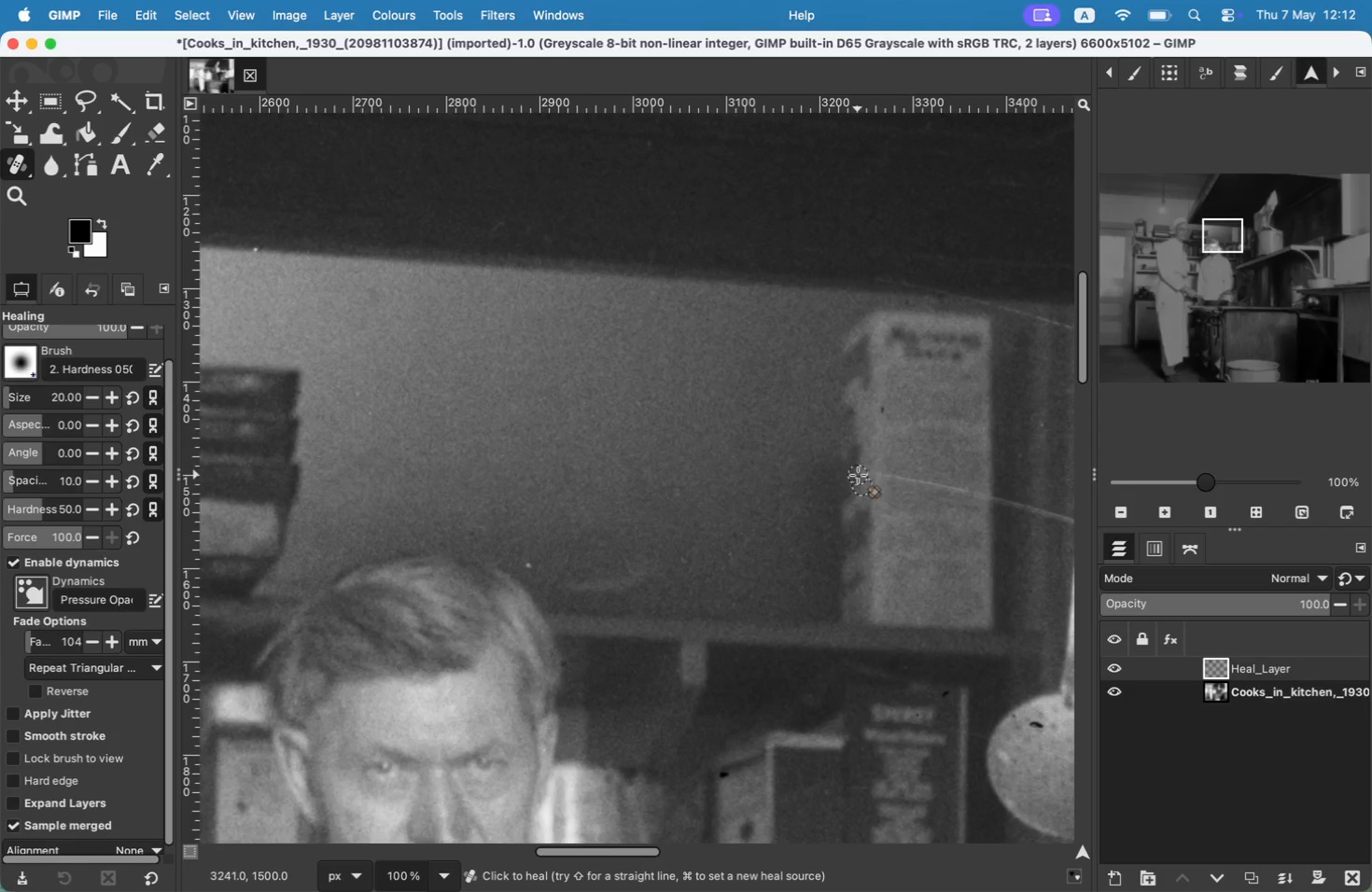 
left_click([884, 475])
 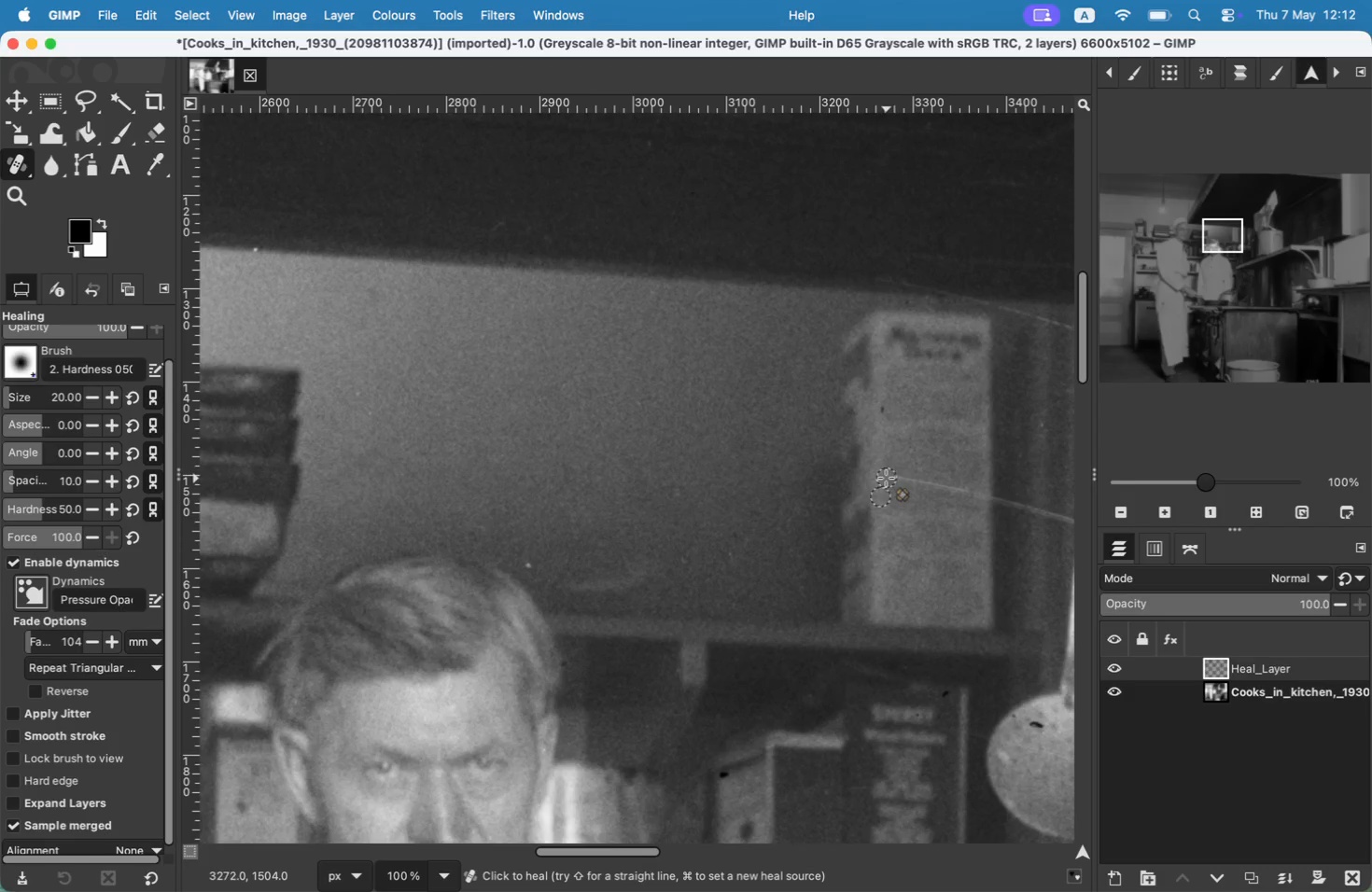 
left_click_drag(start_coordinate=[886, 478], to_coordinate=[903, 481])
 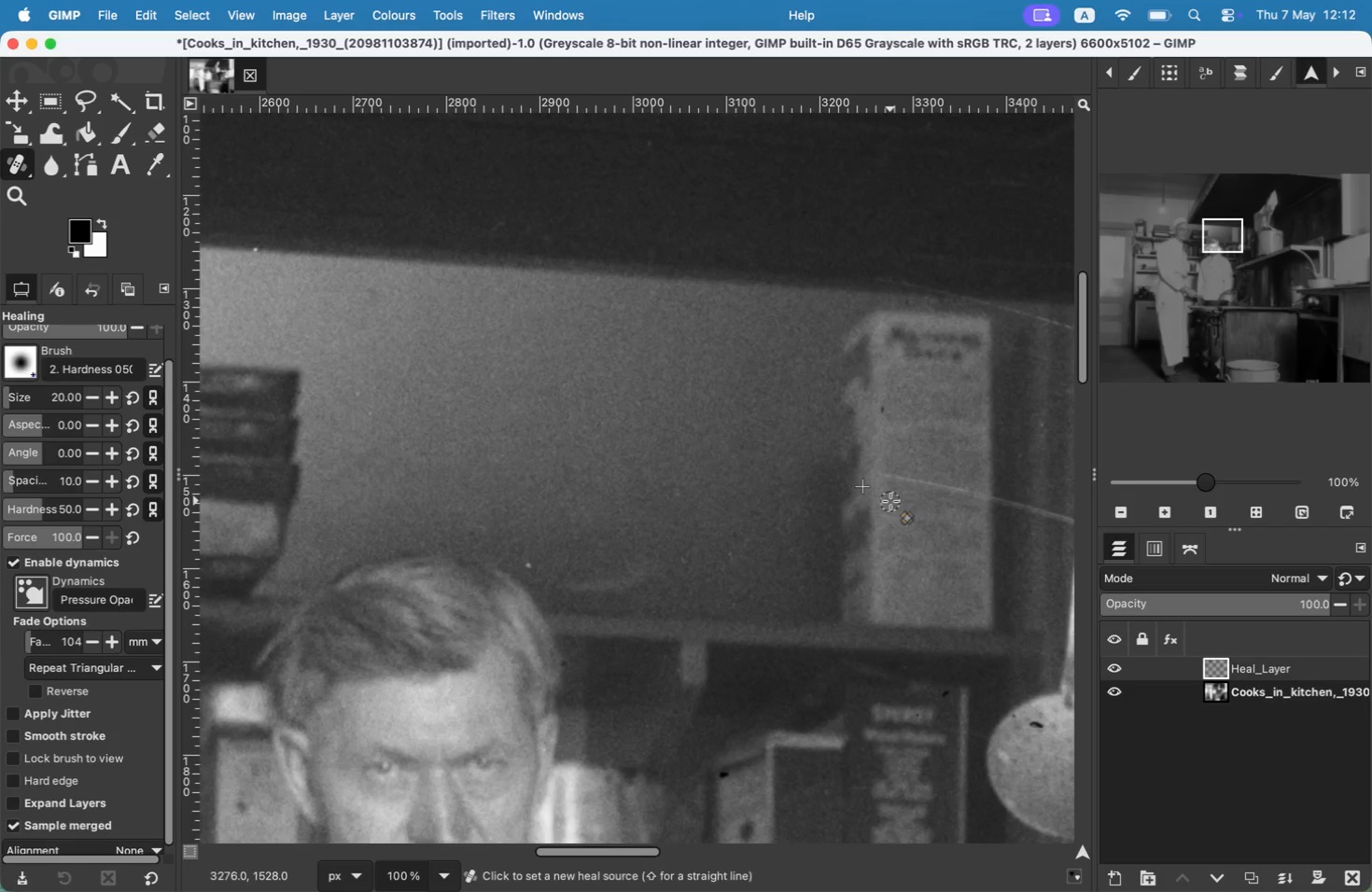 
hold_key(key=CommandLeft, duration=0.3)
 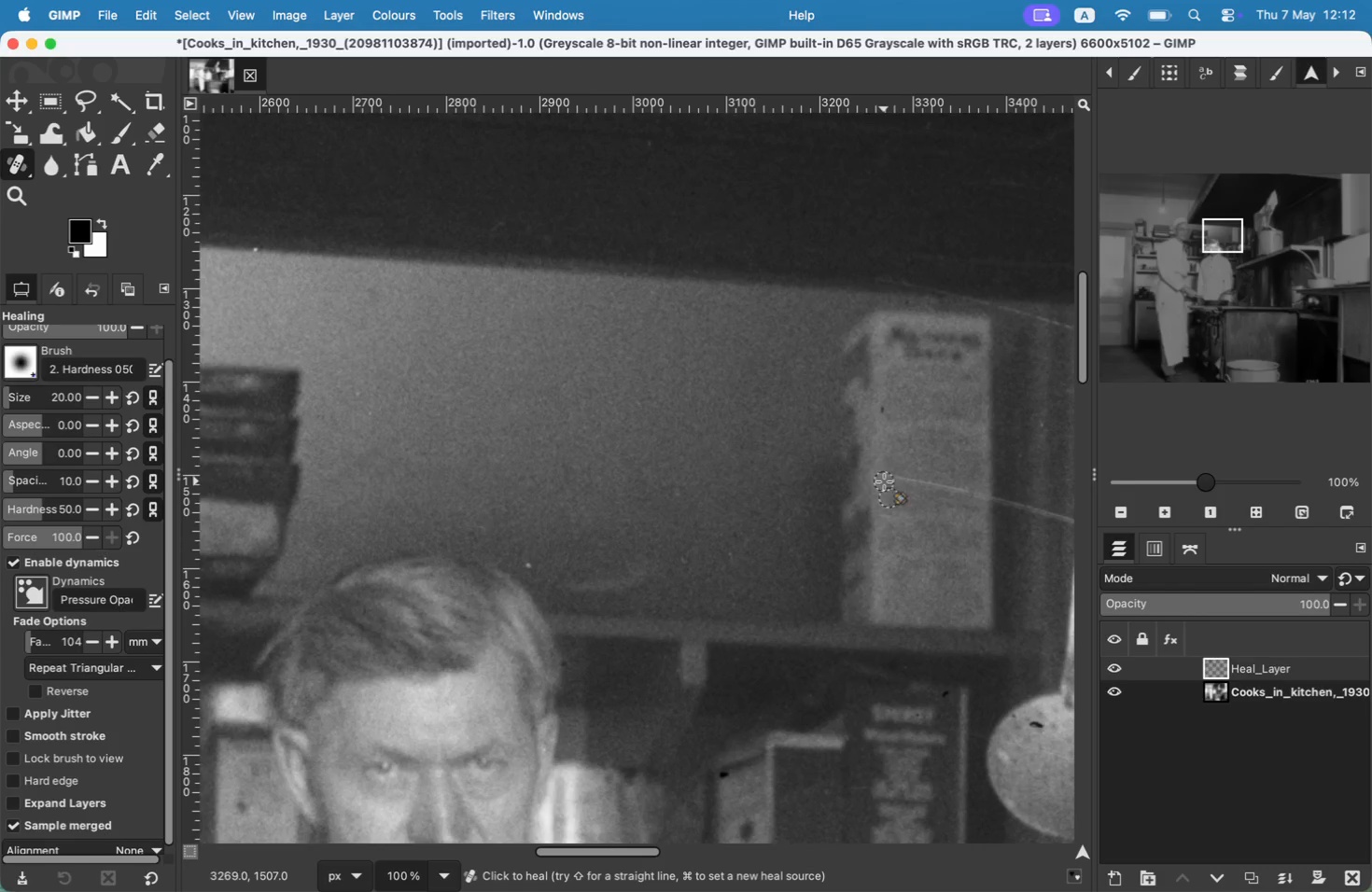 
left_click_drag(start_coordinate=[908, 481], to_coordinate=[930, 482])
 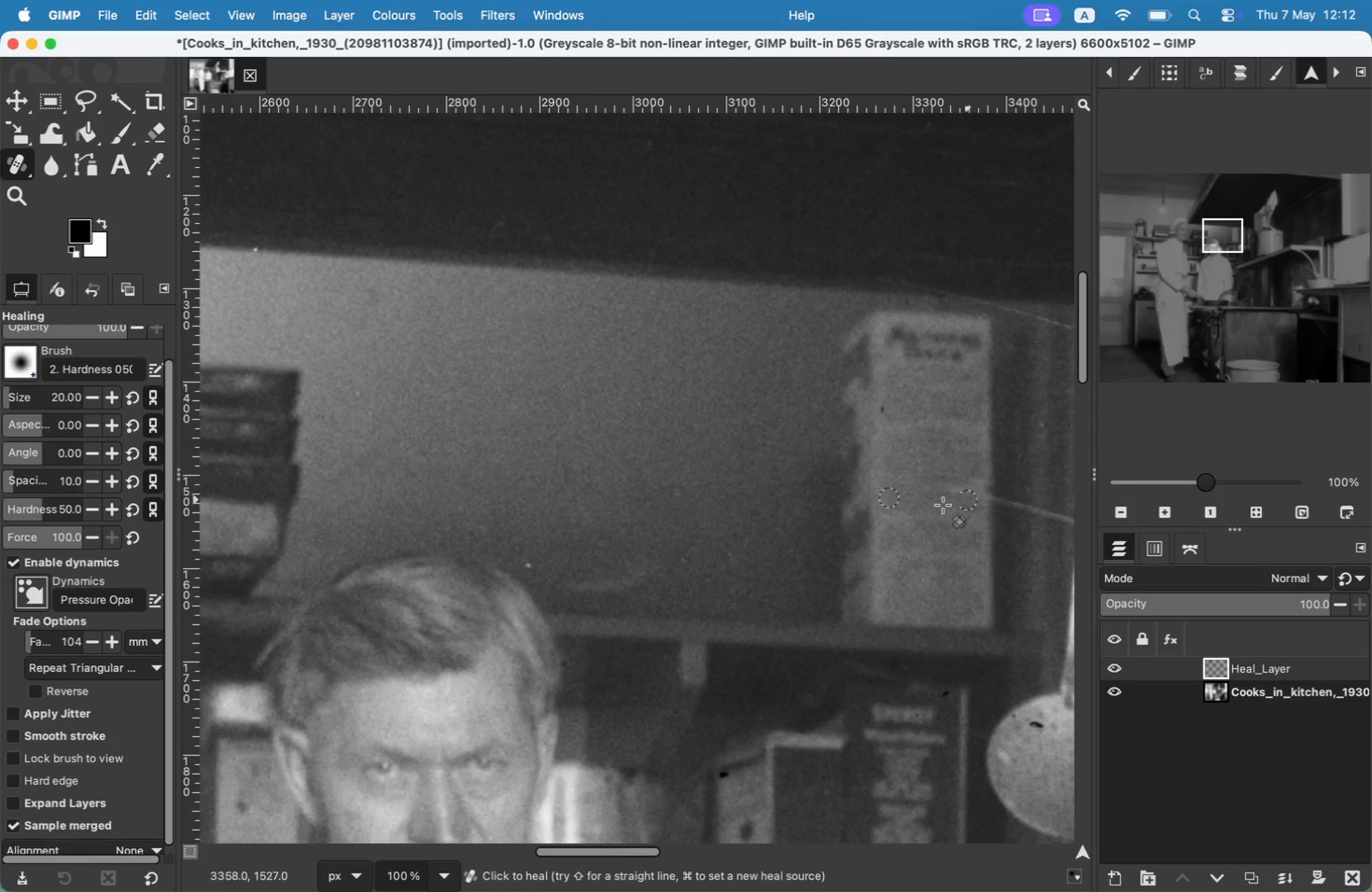 
key(Meta+CommandLeft)
 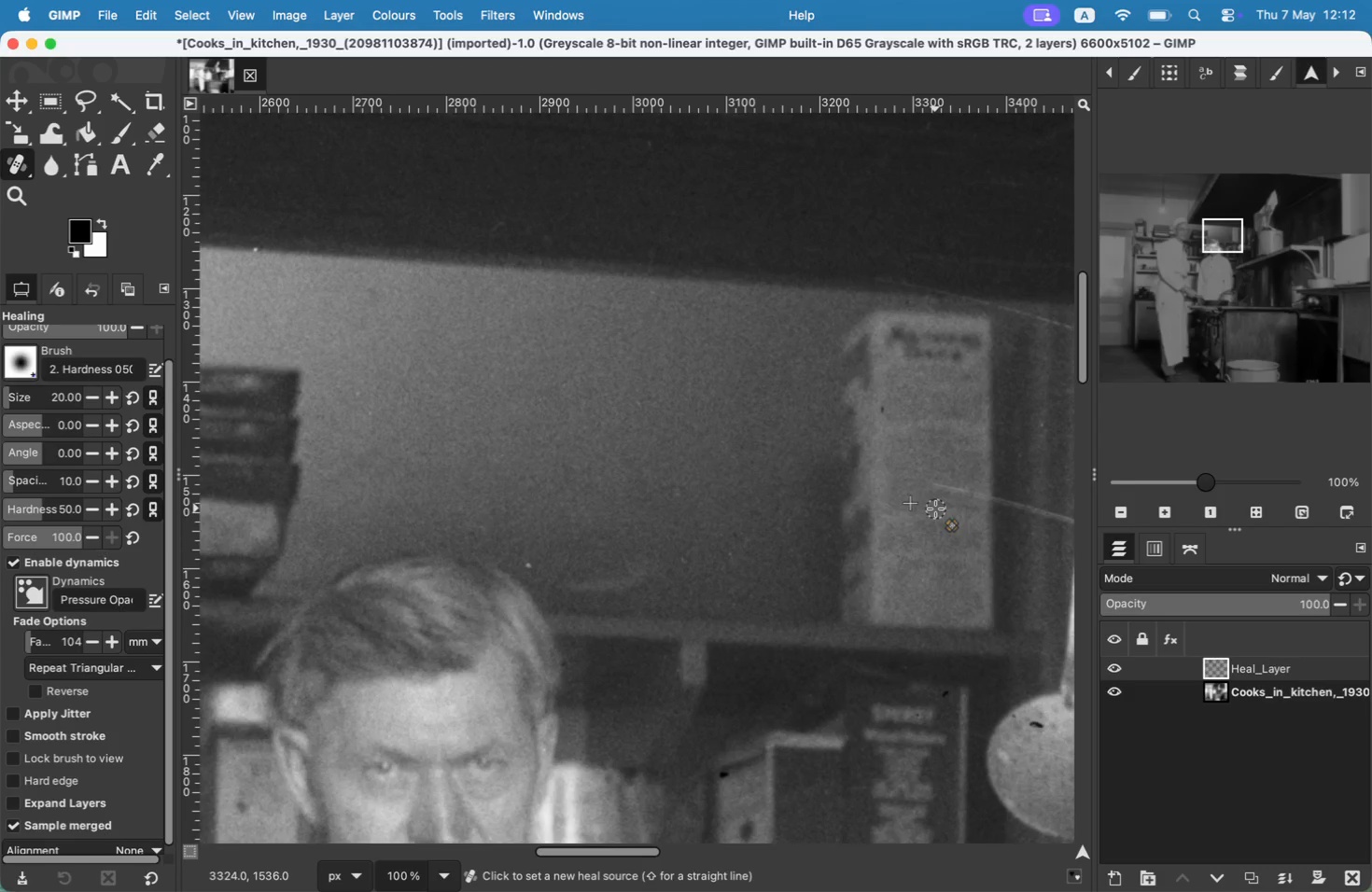 
left_click([935, 509])
 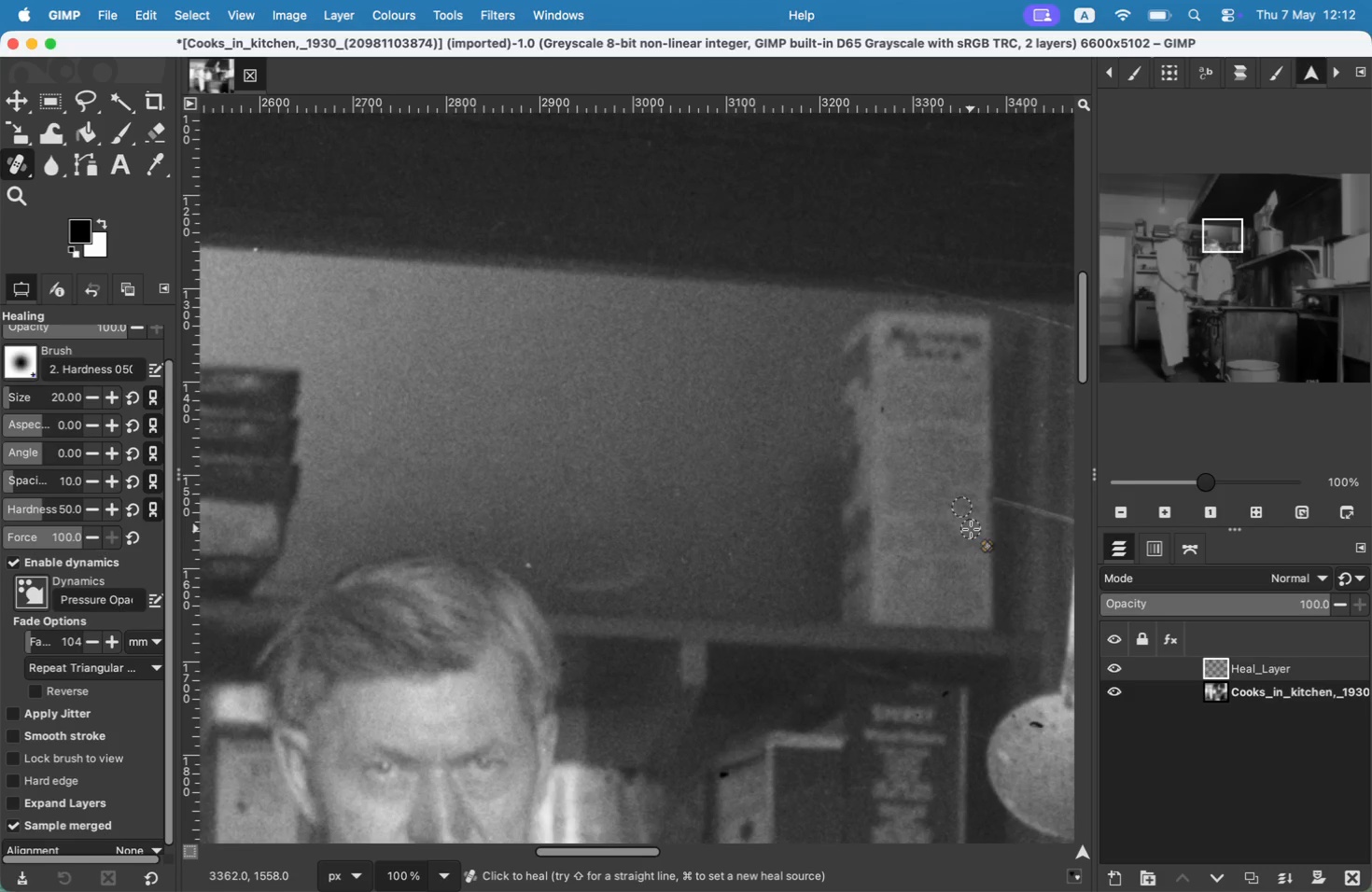 
left_click_drag(start_coordinate=[941, 486], to_coordinate=[958, 489])
 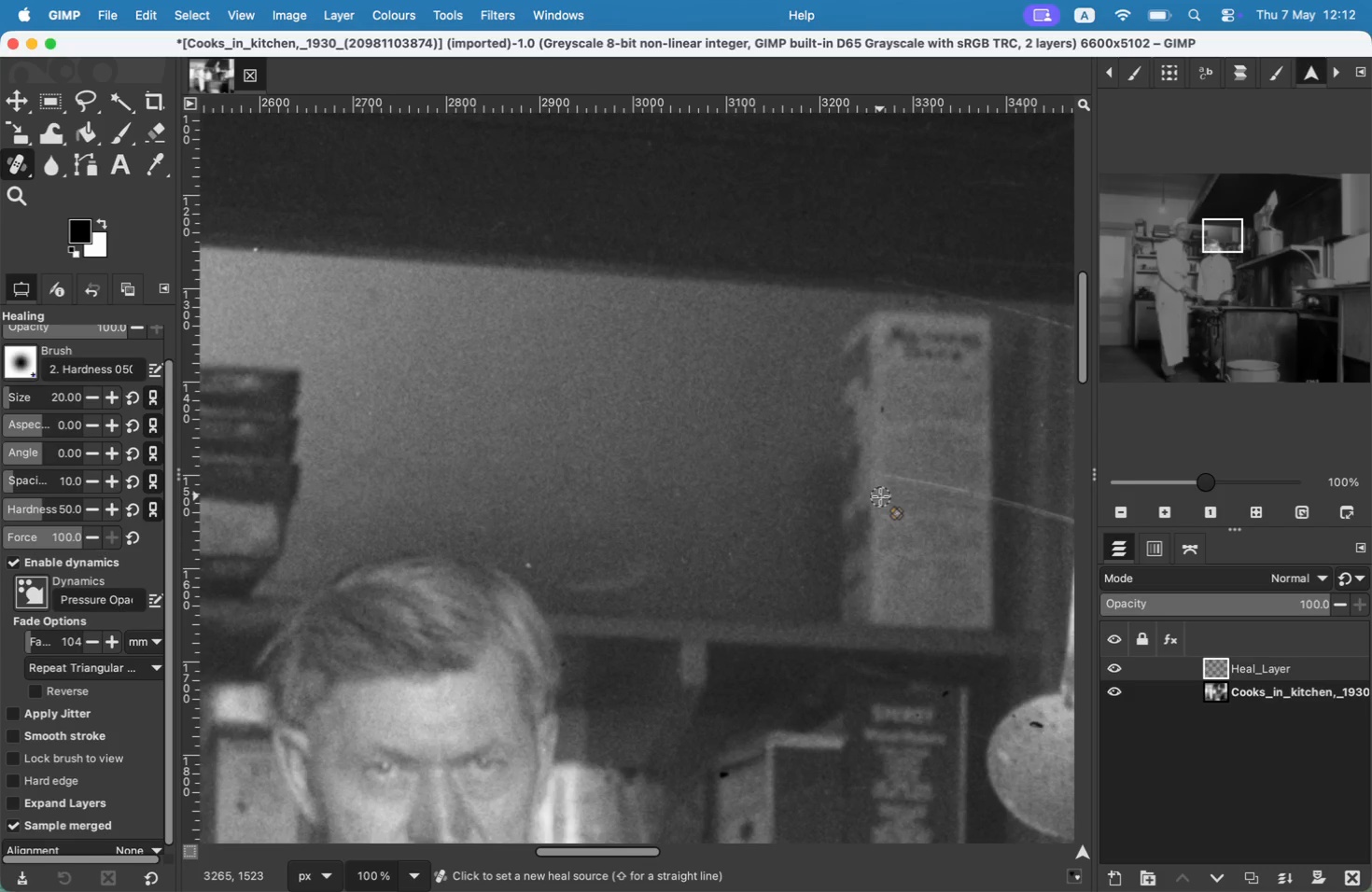 
hold_key(key=CommandLeft, duration=0.42)
 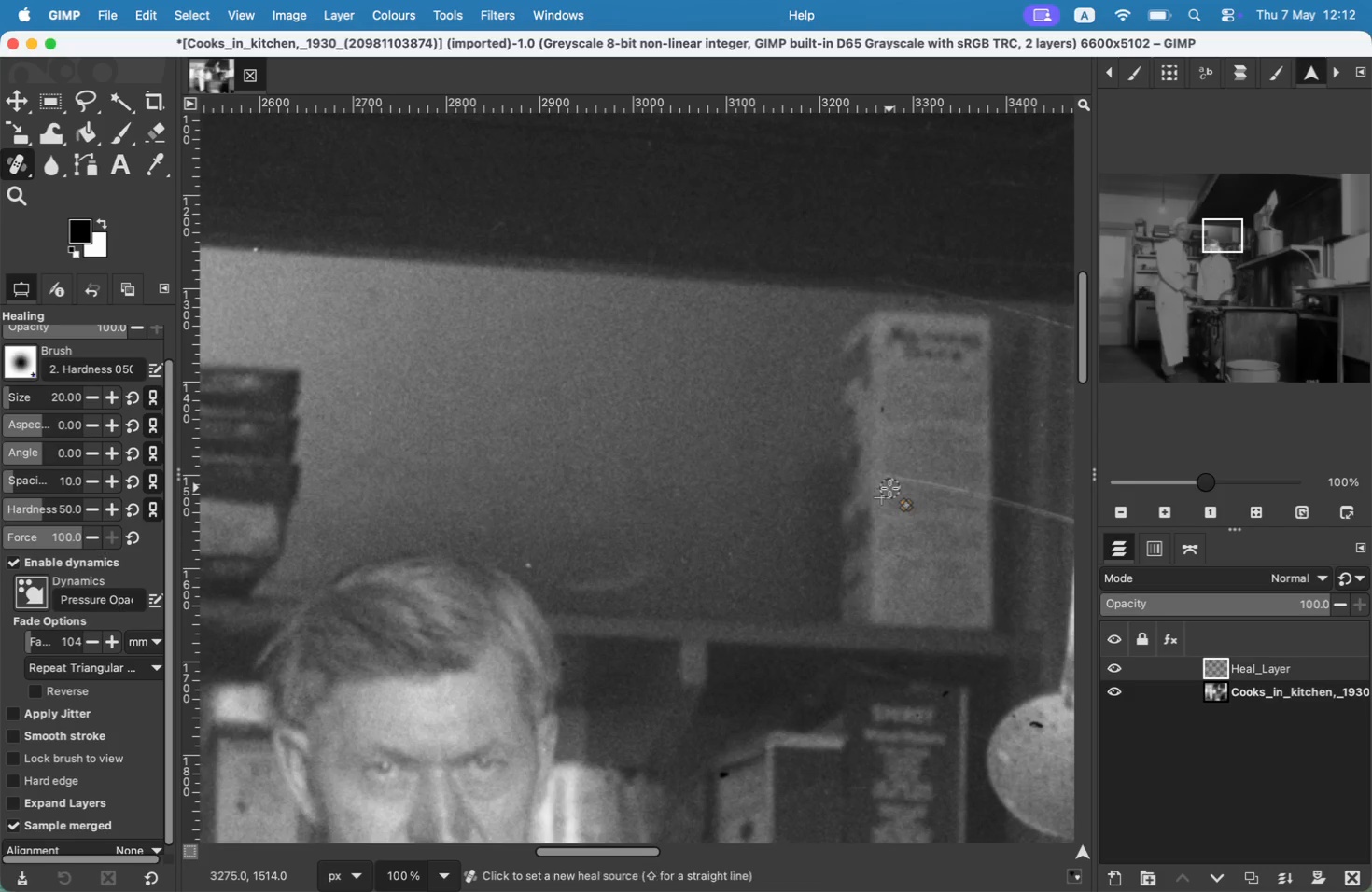 
left_click_drag(start_coordinate=[959, 495], to_coordinate=[989, 495])
 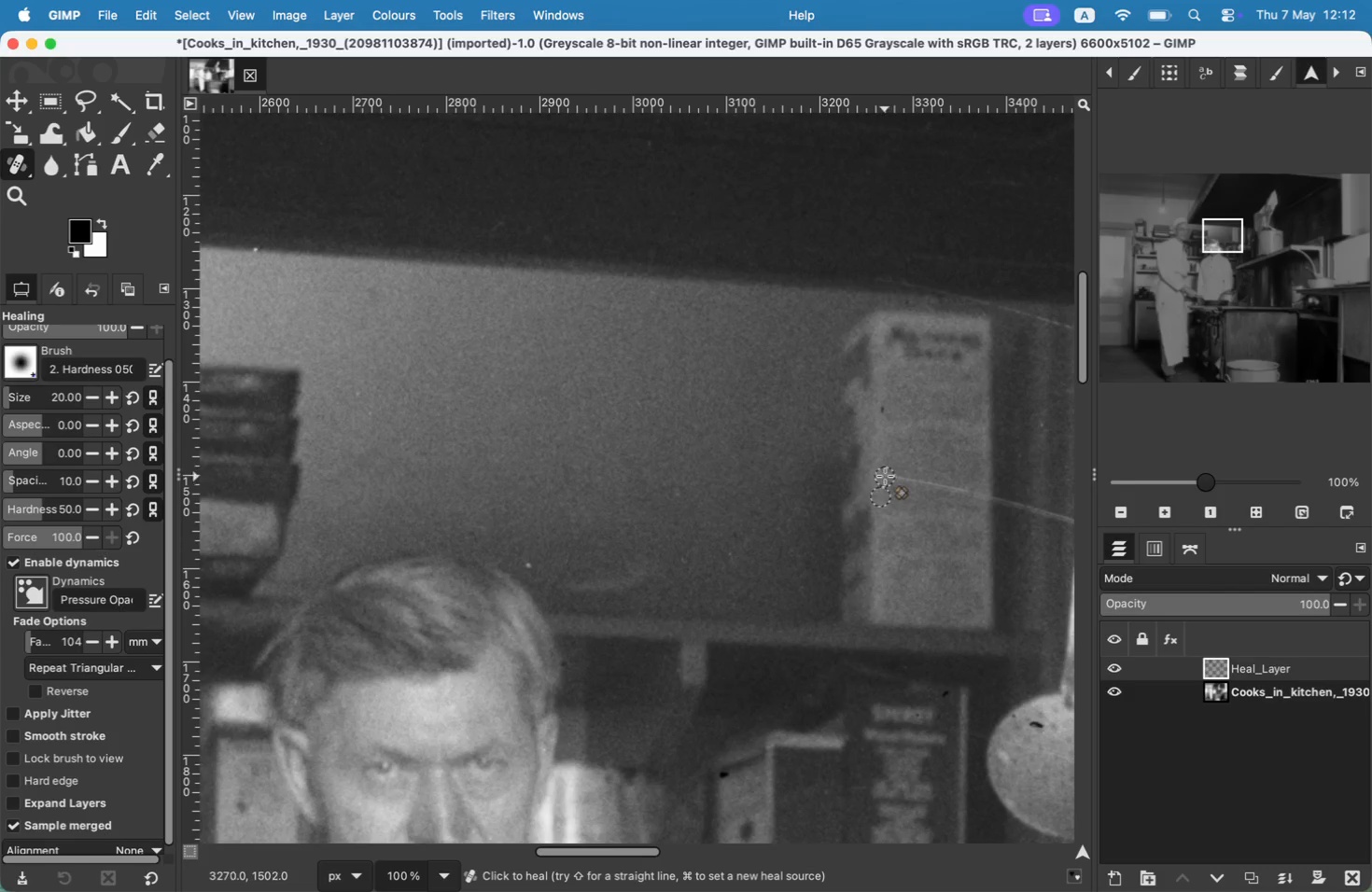 
key(Meta+Z)
 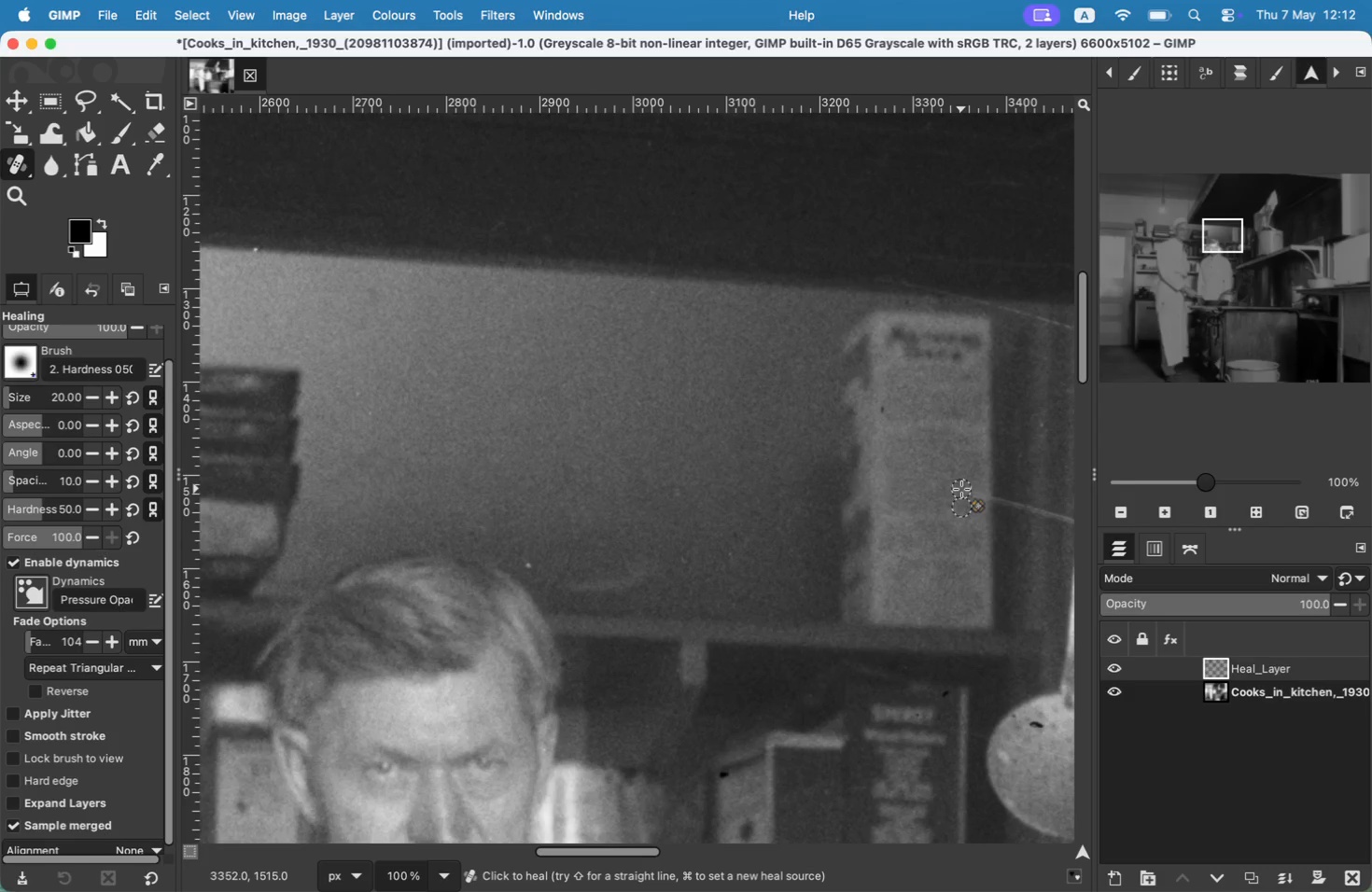 
double_click([972, 492])
 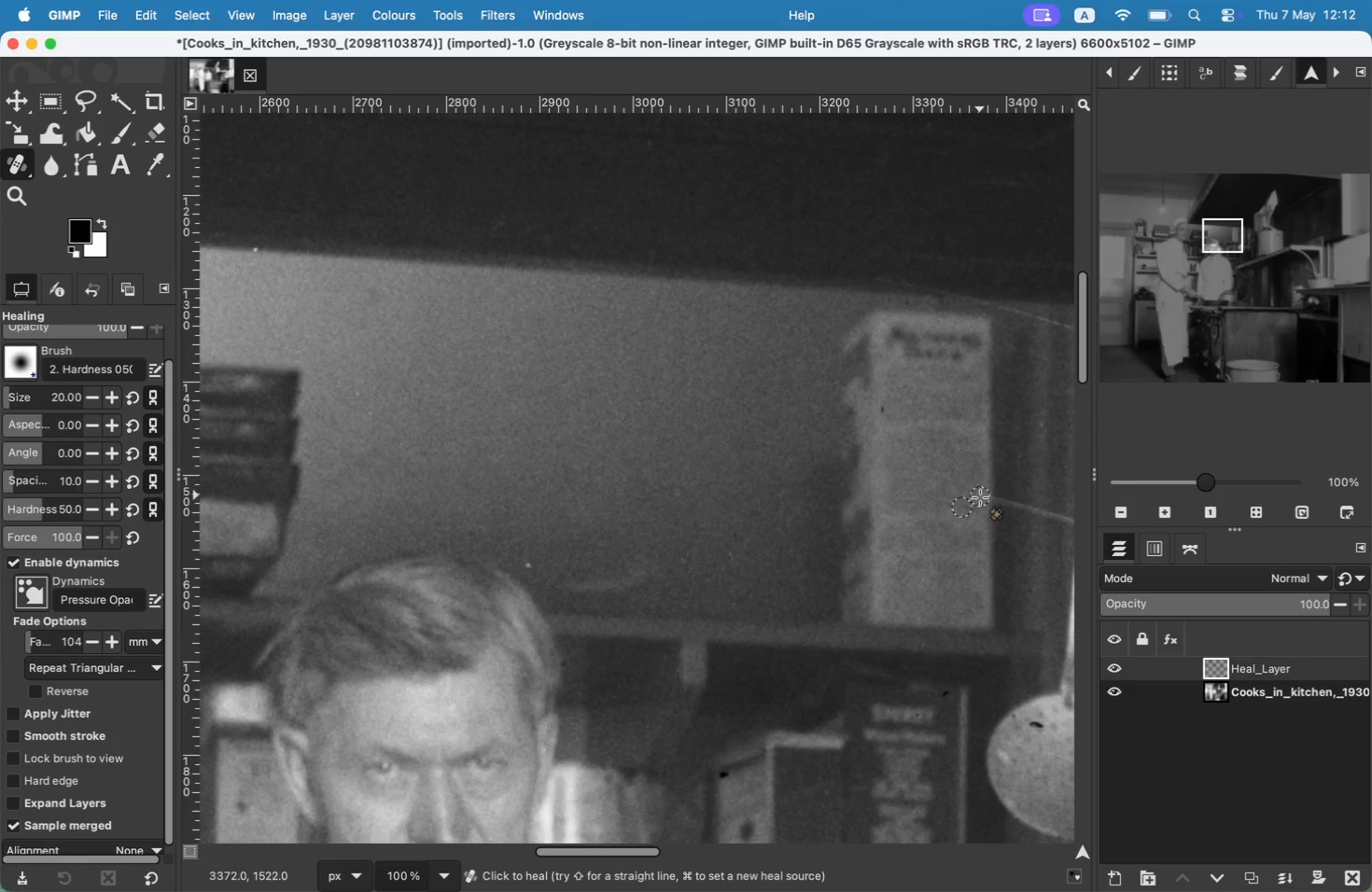 
key(Meta+CommandLeft)
 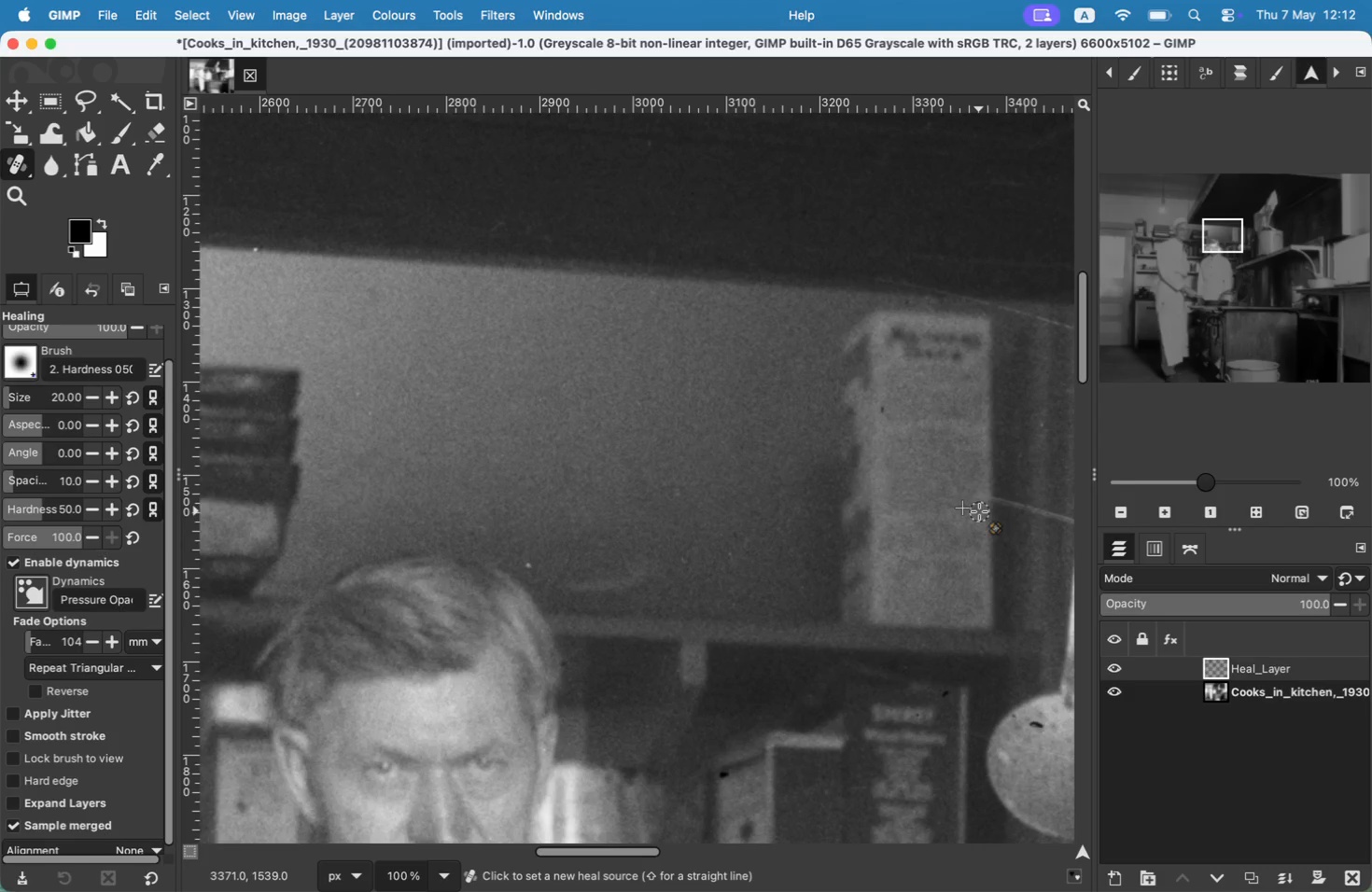 
left_click([979, 511])
 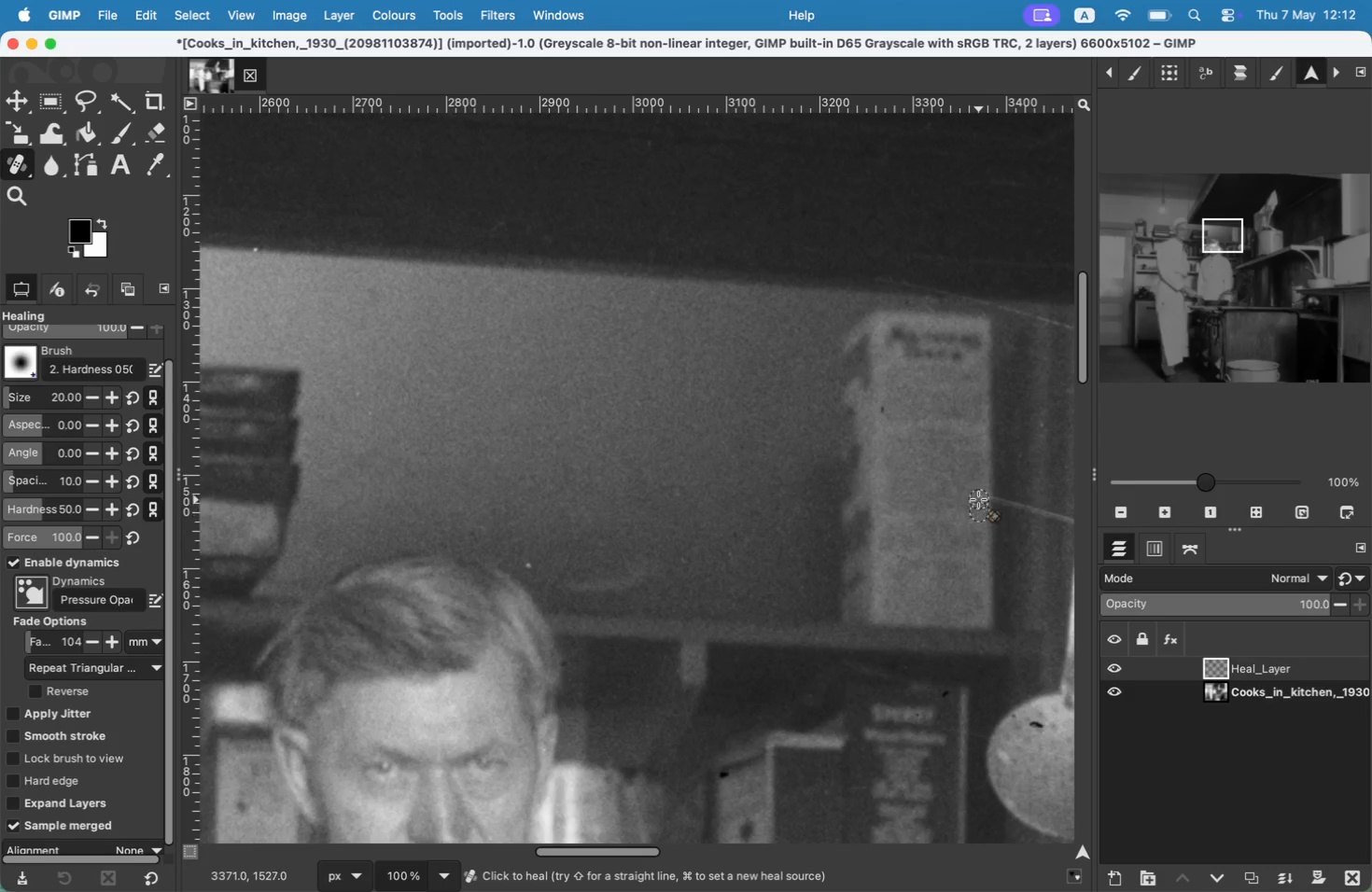 
double_click([978, 496])
 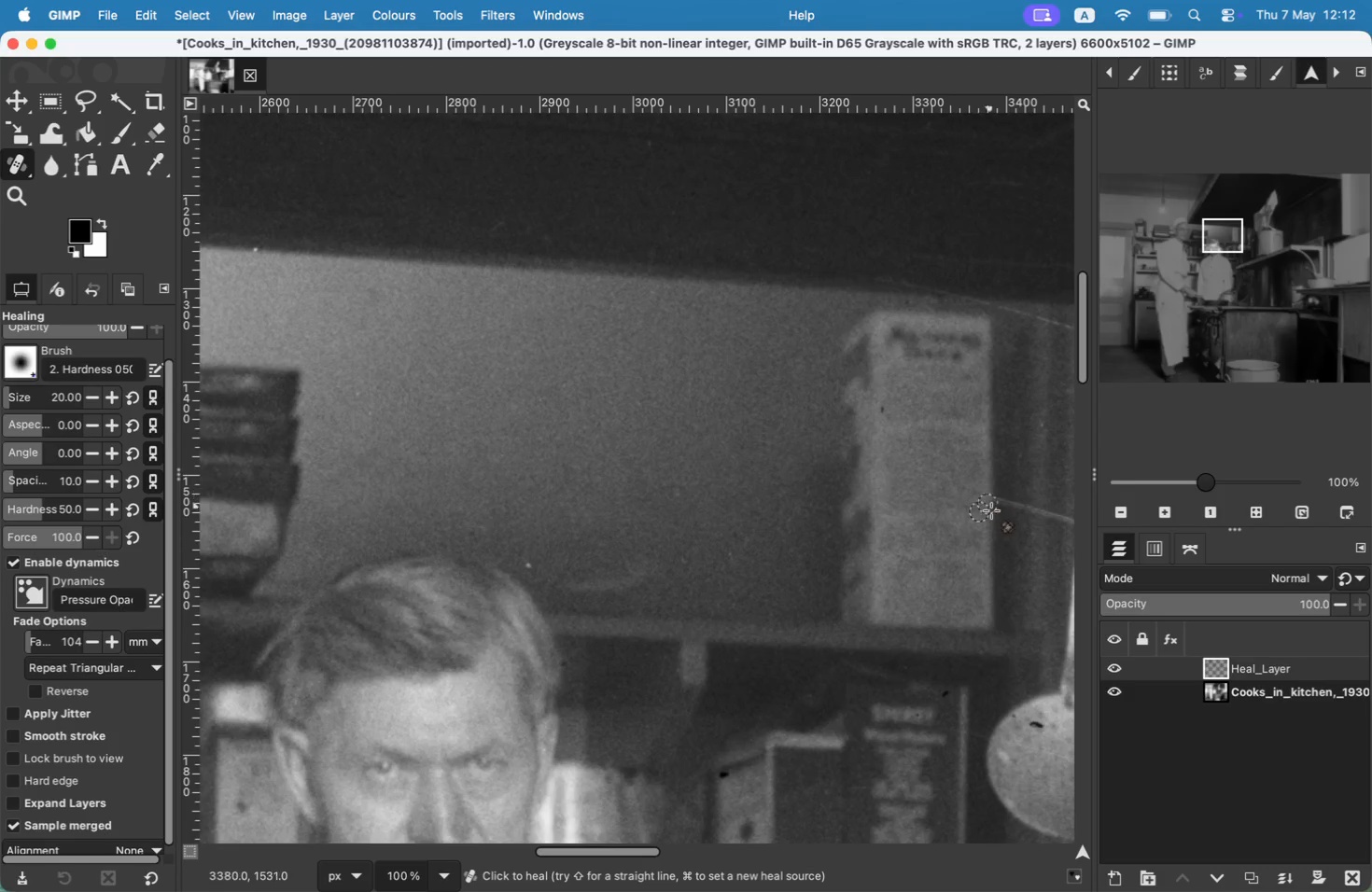 
left_click([983, 498])
 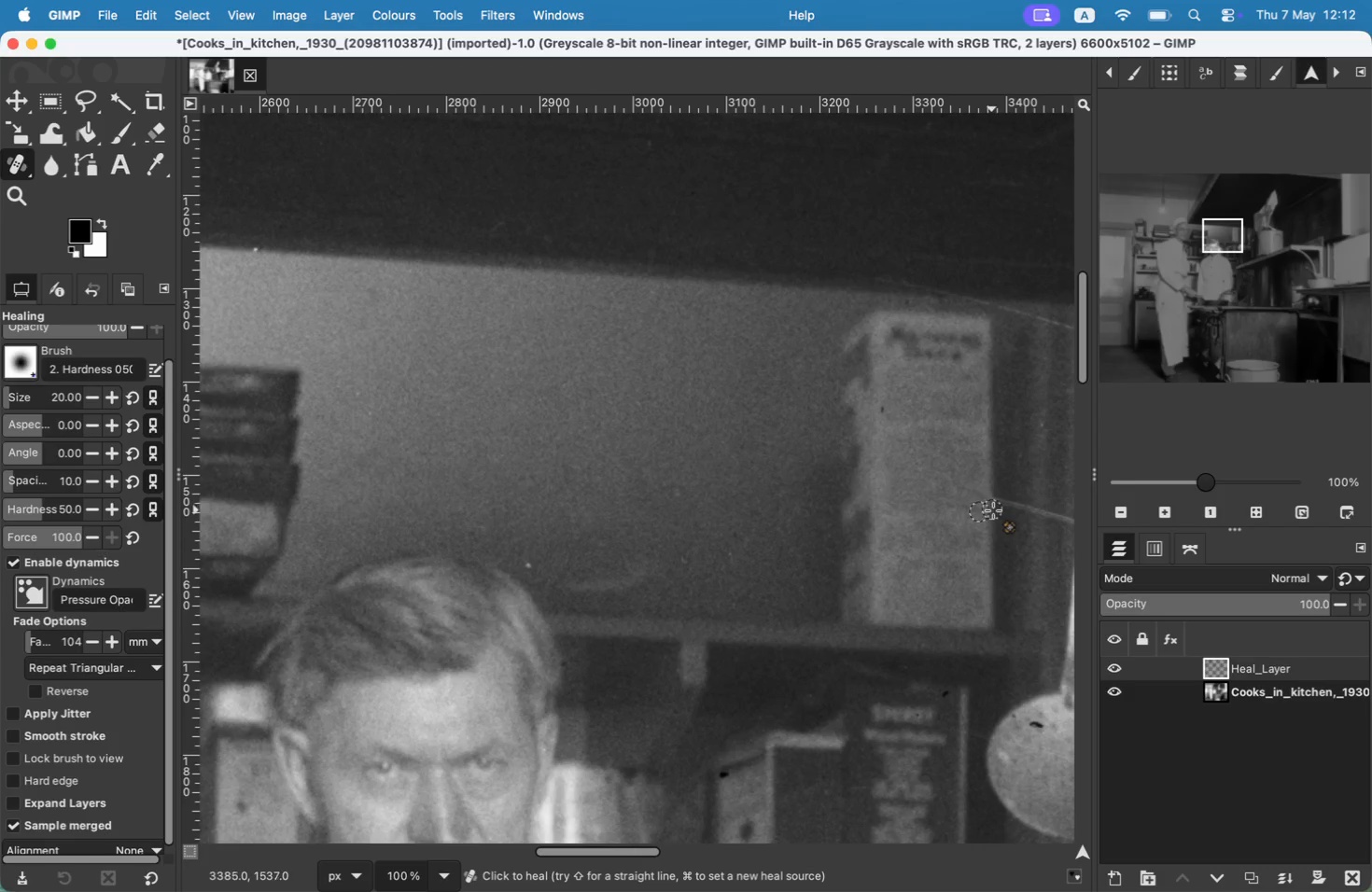 
key(Meta+CommandLeft)
 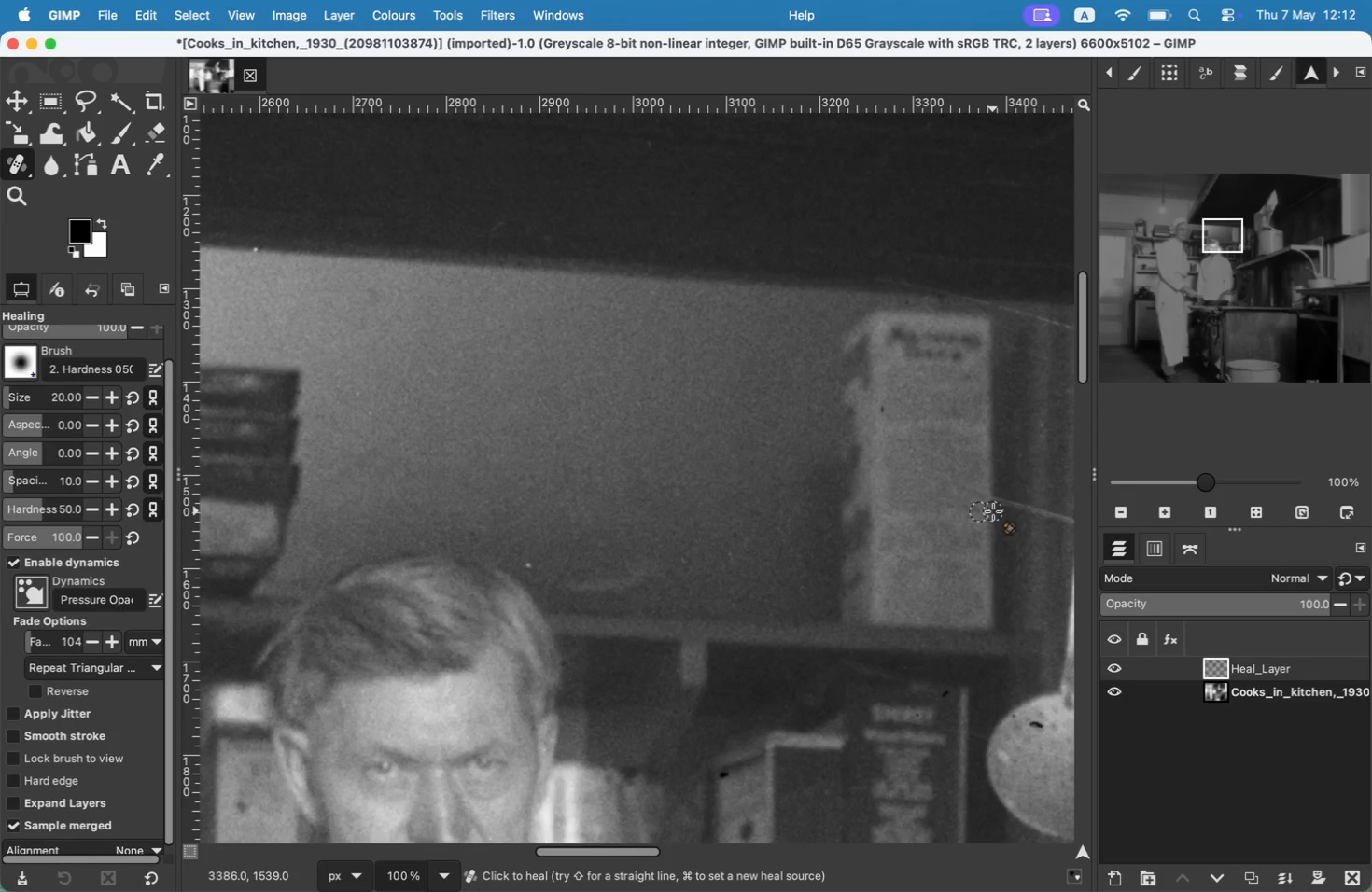 
left_click([993, 511])
 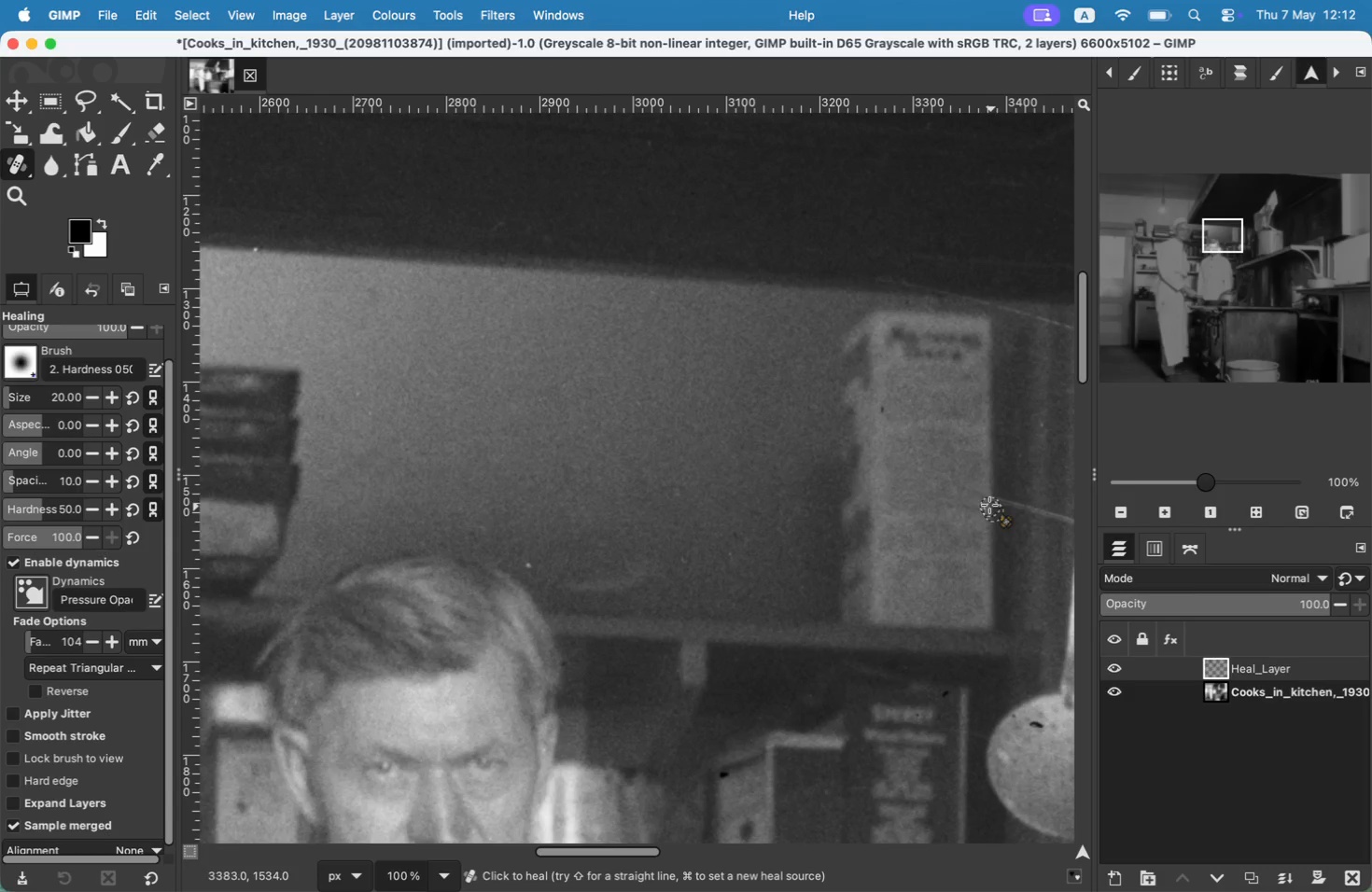 
double_click([987, 499])
 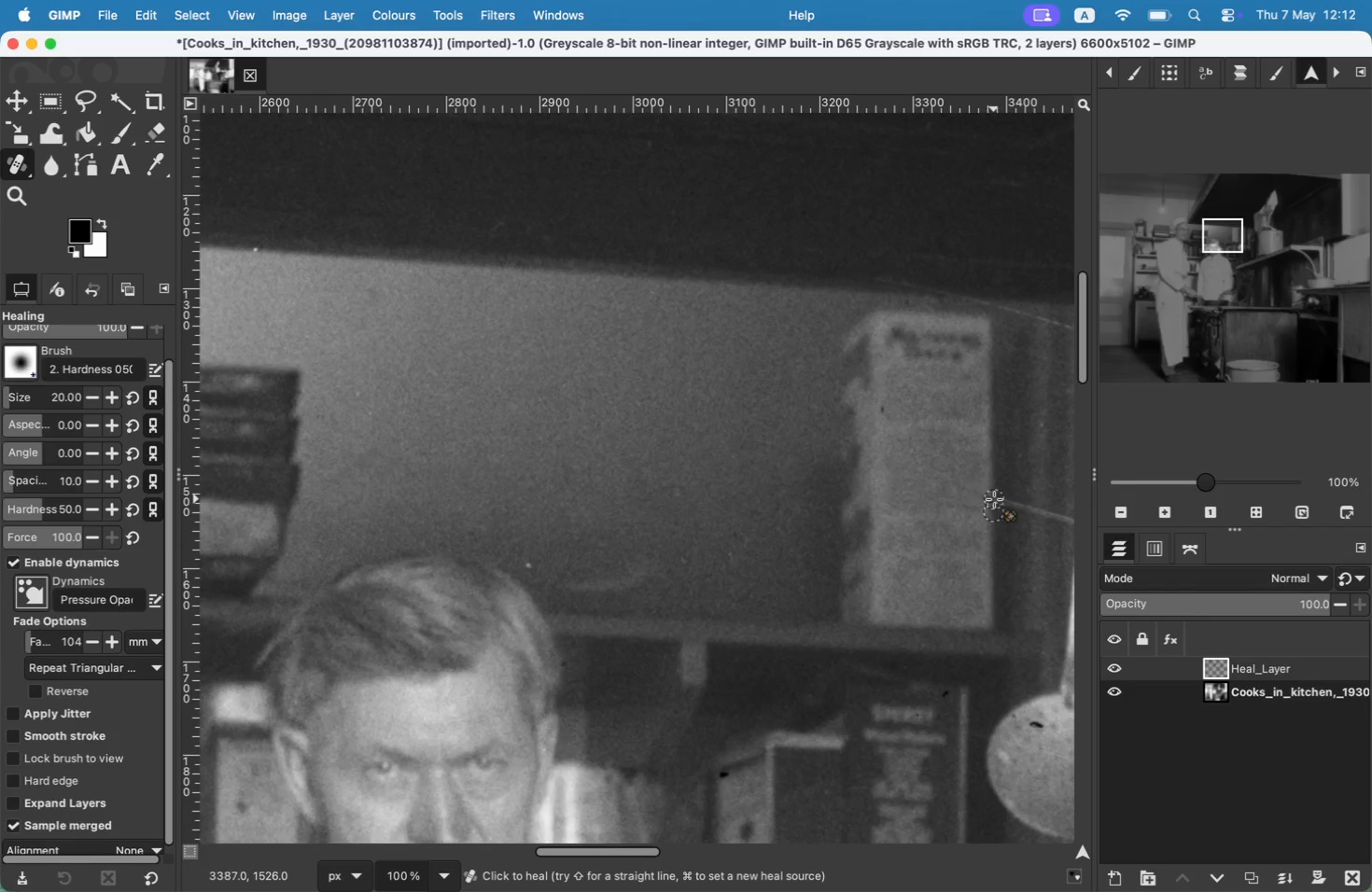 
triple_click([994, 499])
 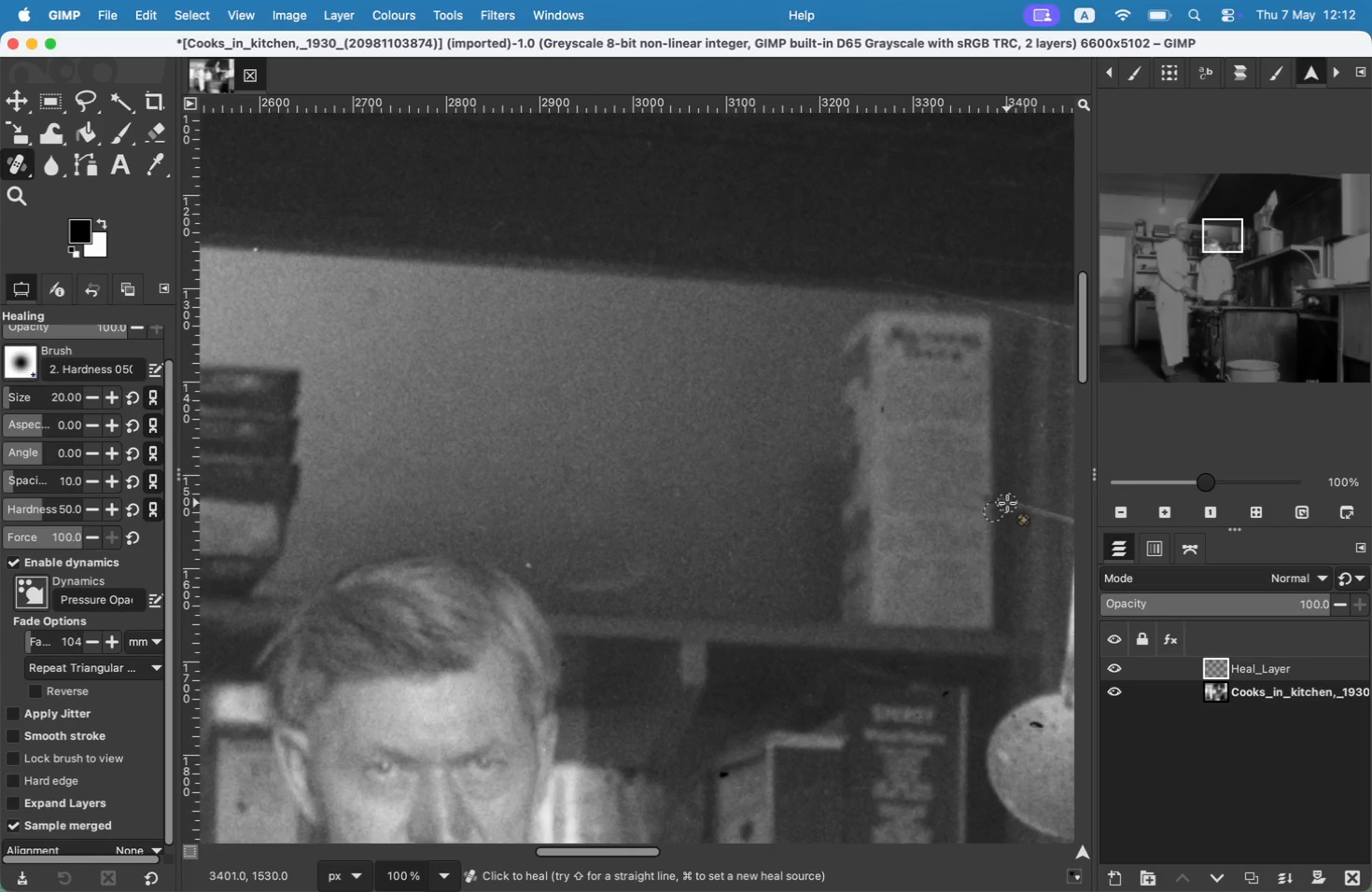 
key(Meta+CommandLeft)
 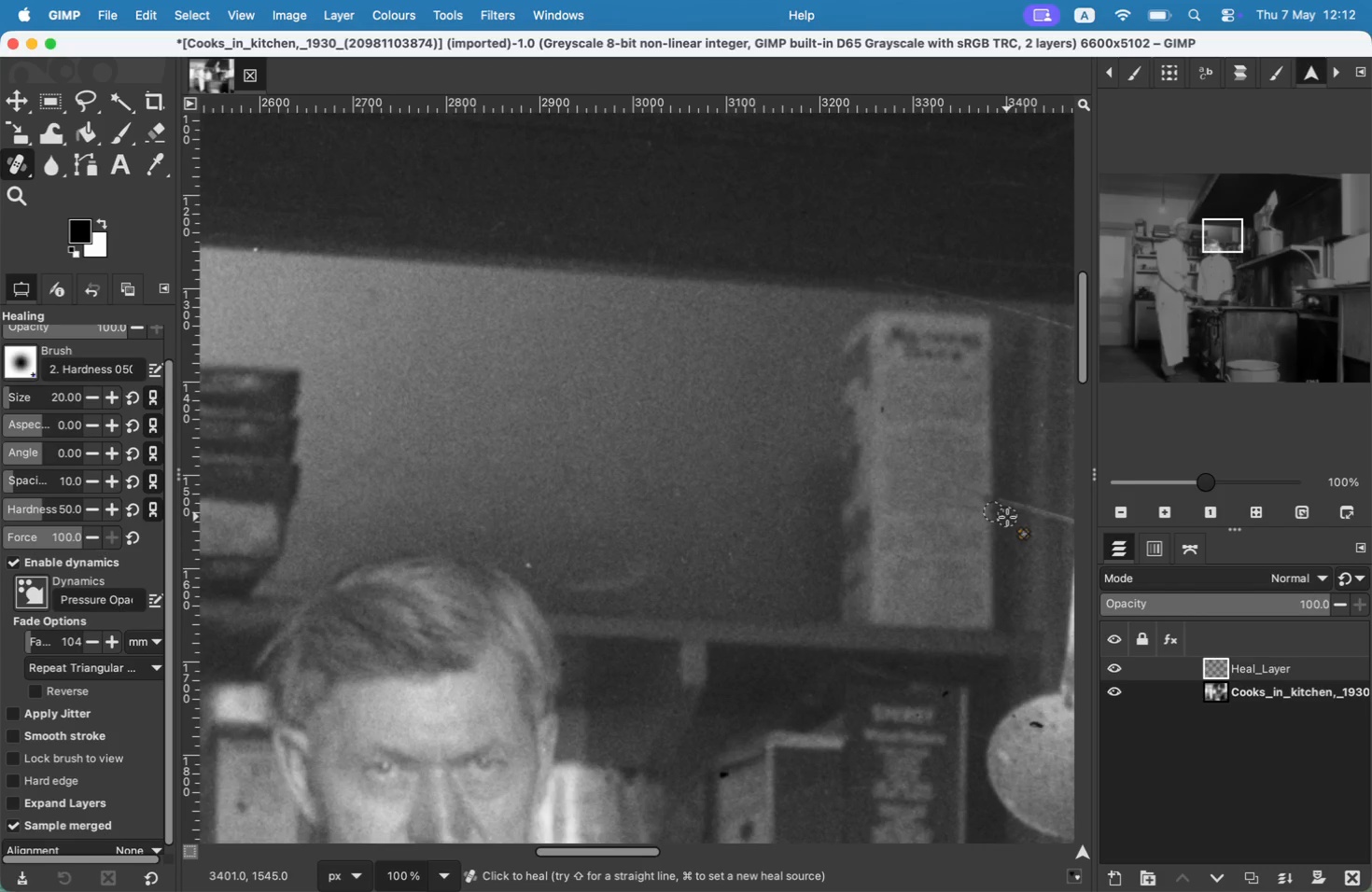 
hold_key(key=CommandLeft, duration=0.41)
left_click([1003, 521])
 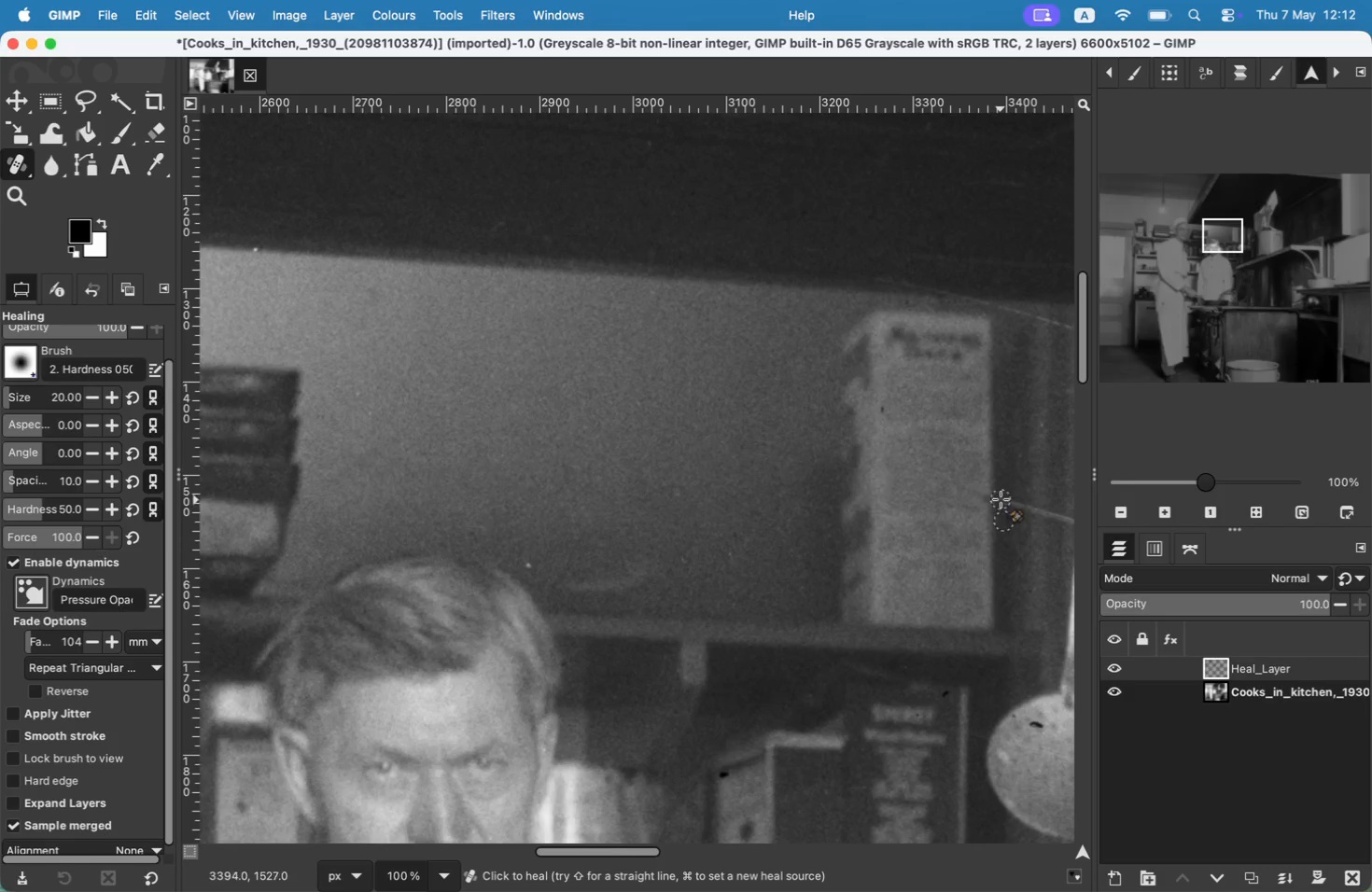 
left_click_drag(start_coordinate=[1000, 497], to_coordinate=[1069, 519])
 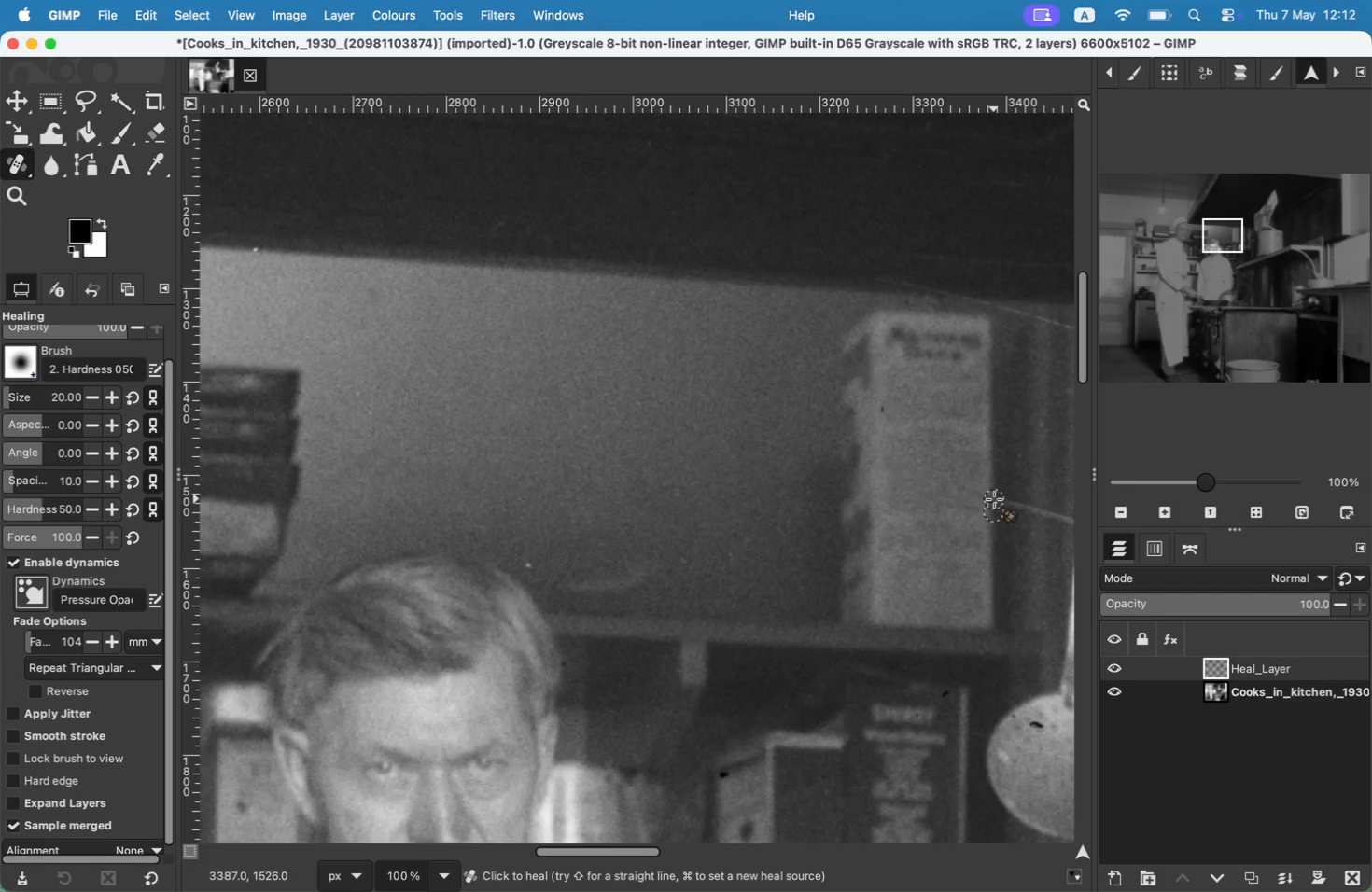 
hold_key(key=CommandLeft, duration=0.33)
 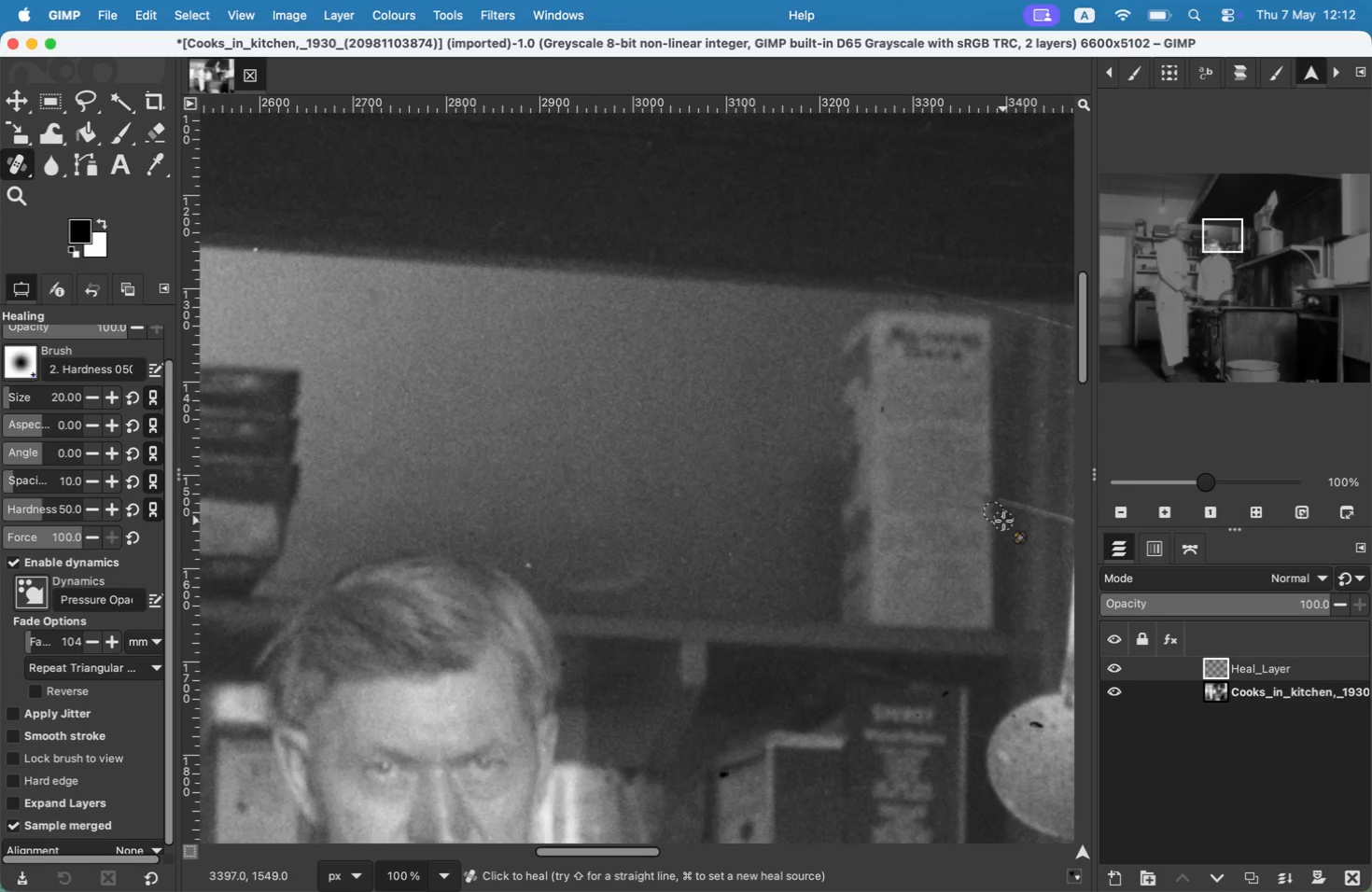 
left_click_drag(start_coordinate=[956, 470], to_coordinate=[917, 457])
 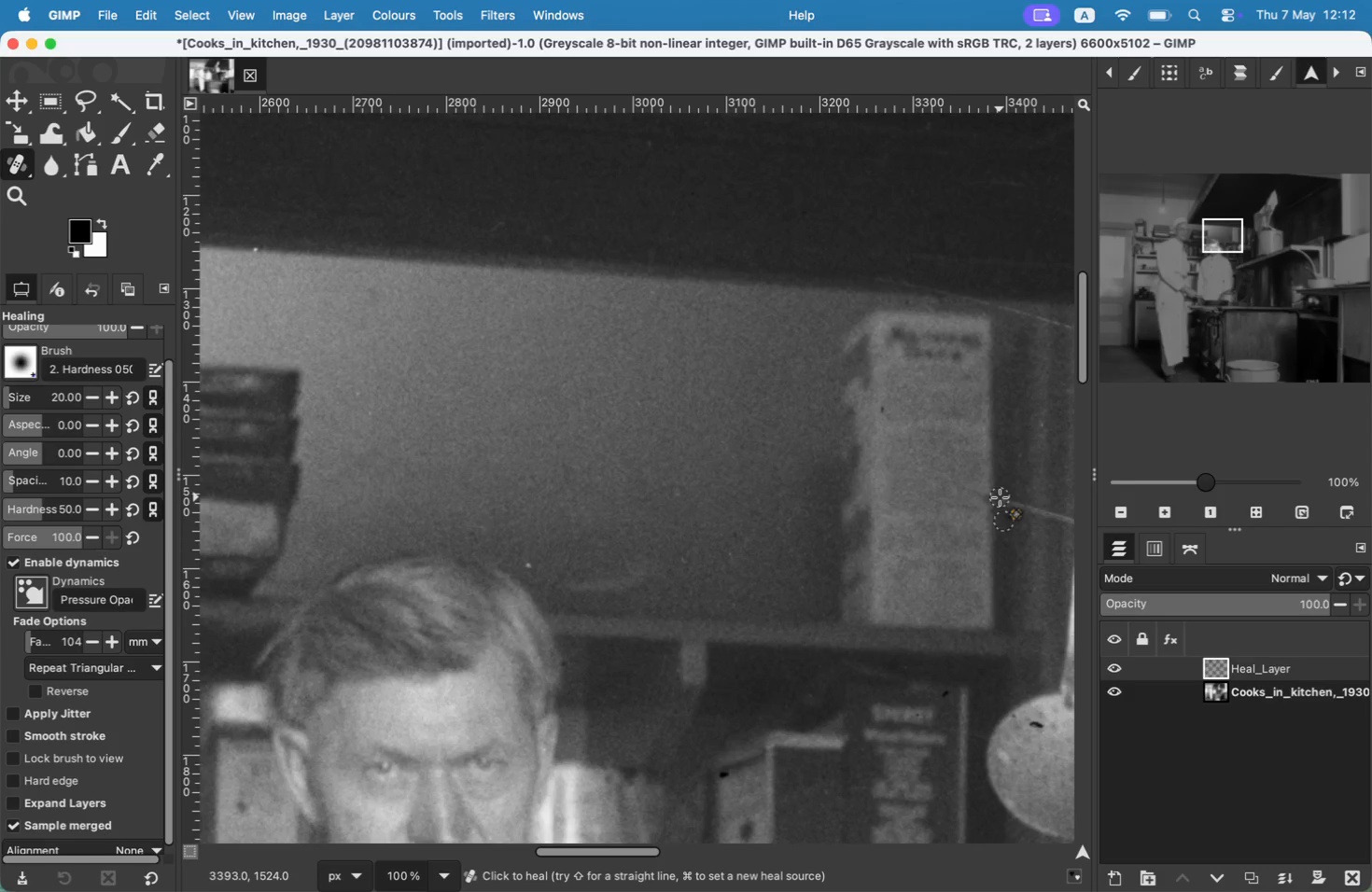 
left_click_drag(start_coordinate=[920, 453], to_coordinate=[955, 463])
 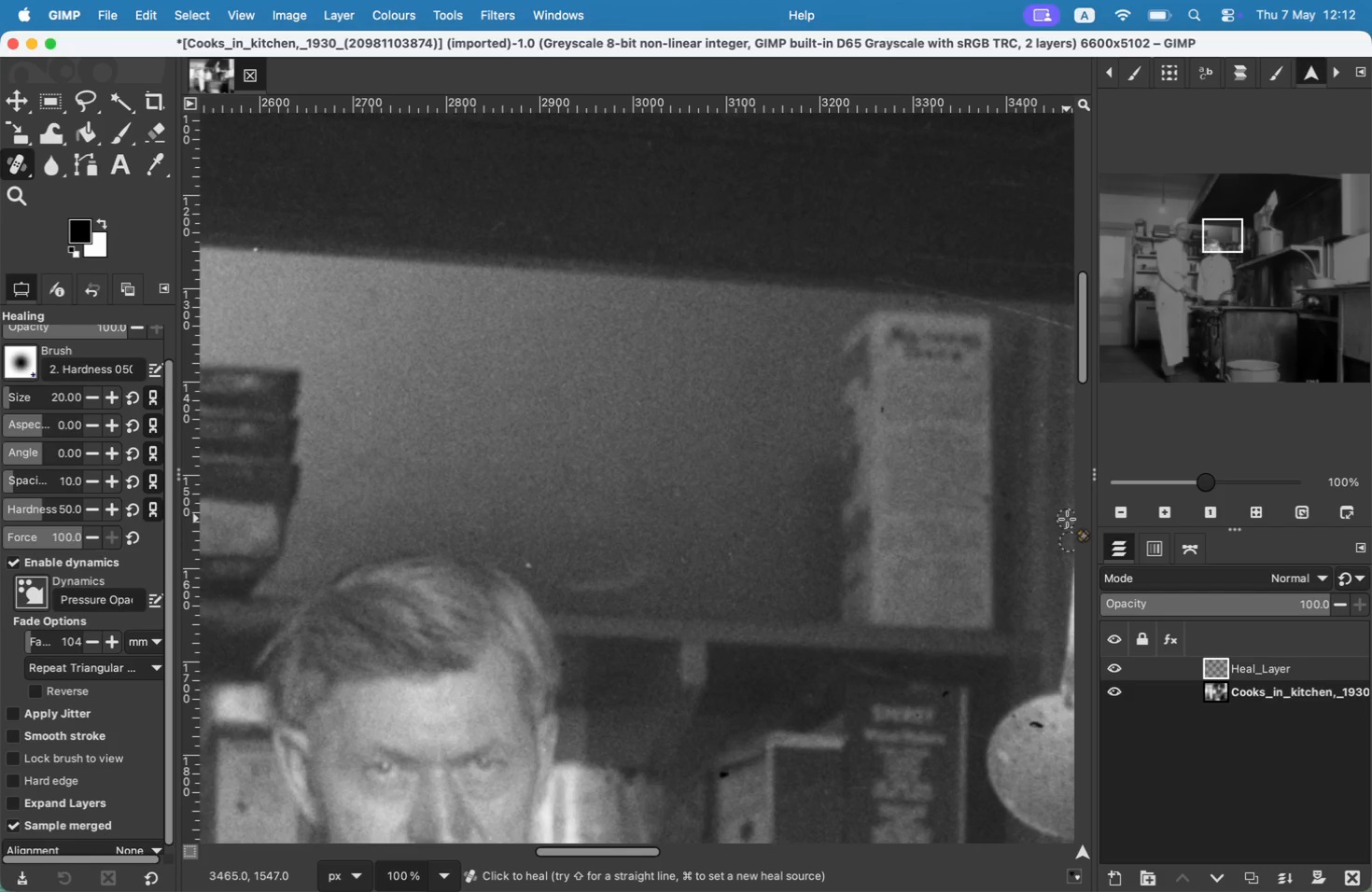 
hold_key(key=Space, duration=1.5)
 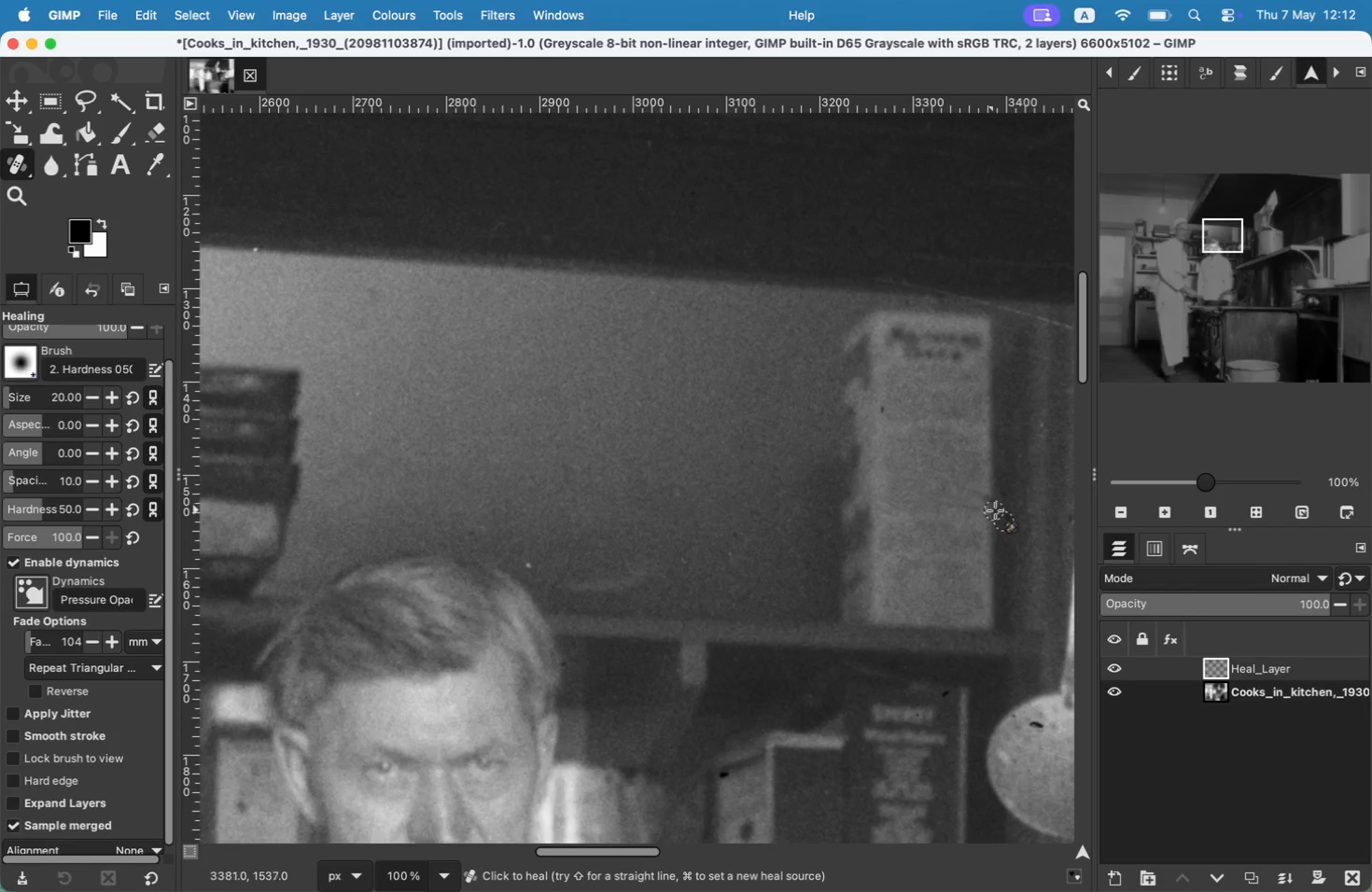 
hold_key(key=Space, duration=1.58)
 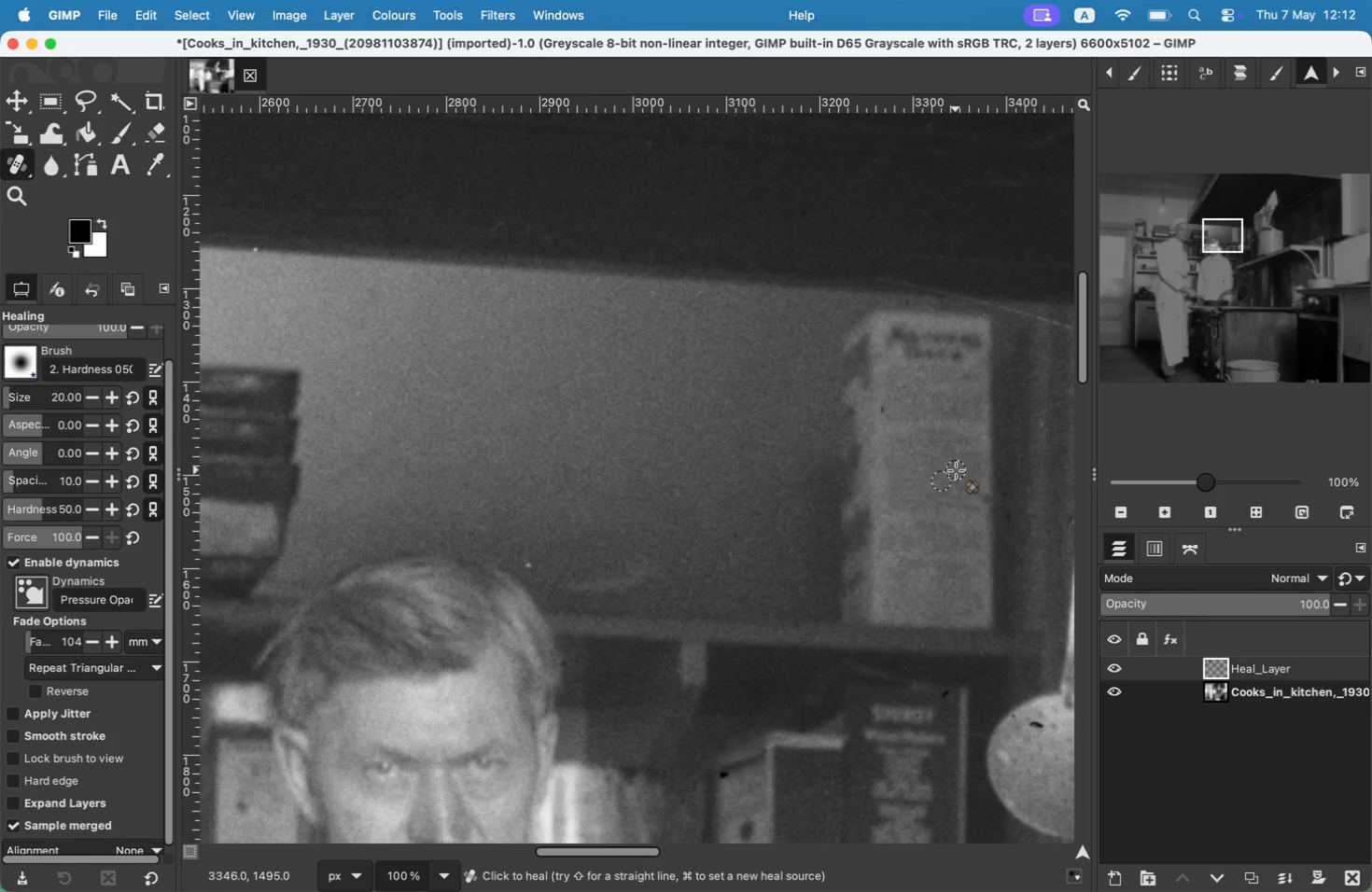 
hold_key(key=Space, duration=0.76)
 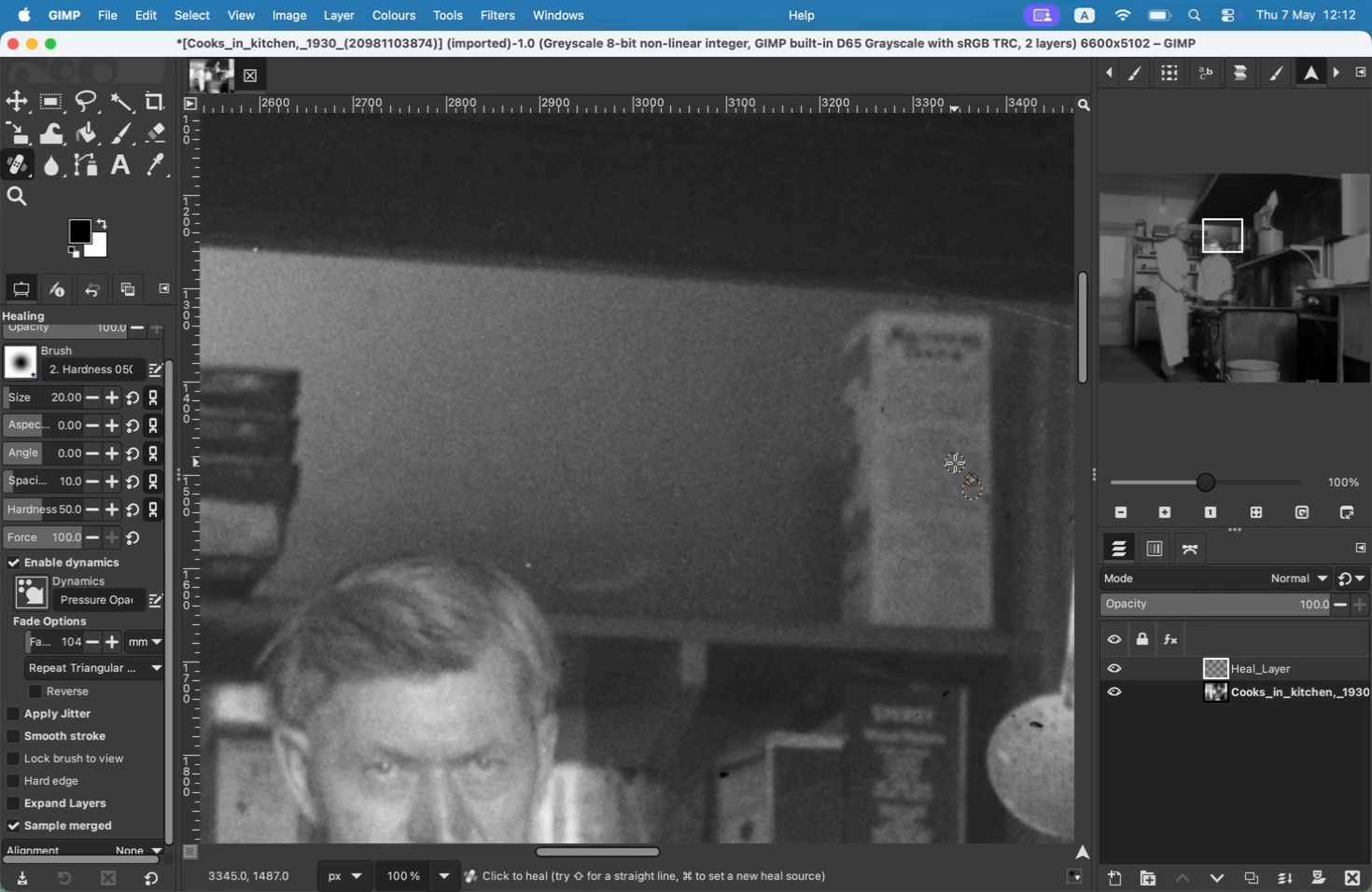 
hold_key(key=CommandLeft, duration=0.38)
left_click([707, 406])
 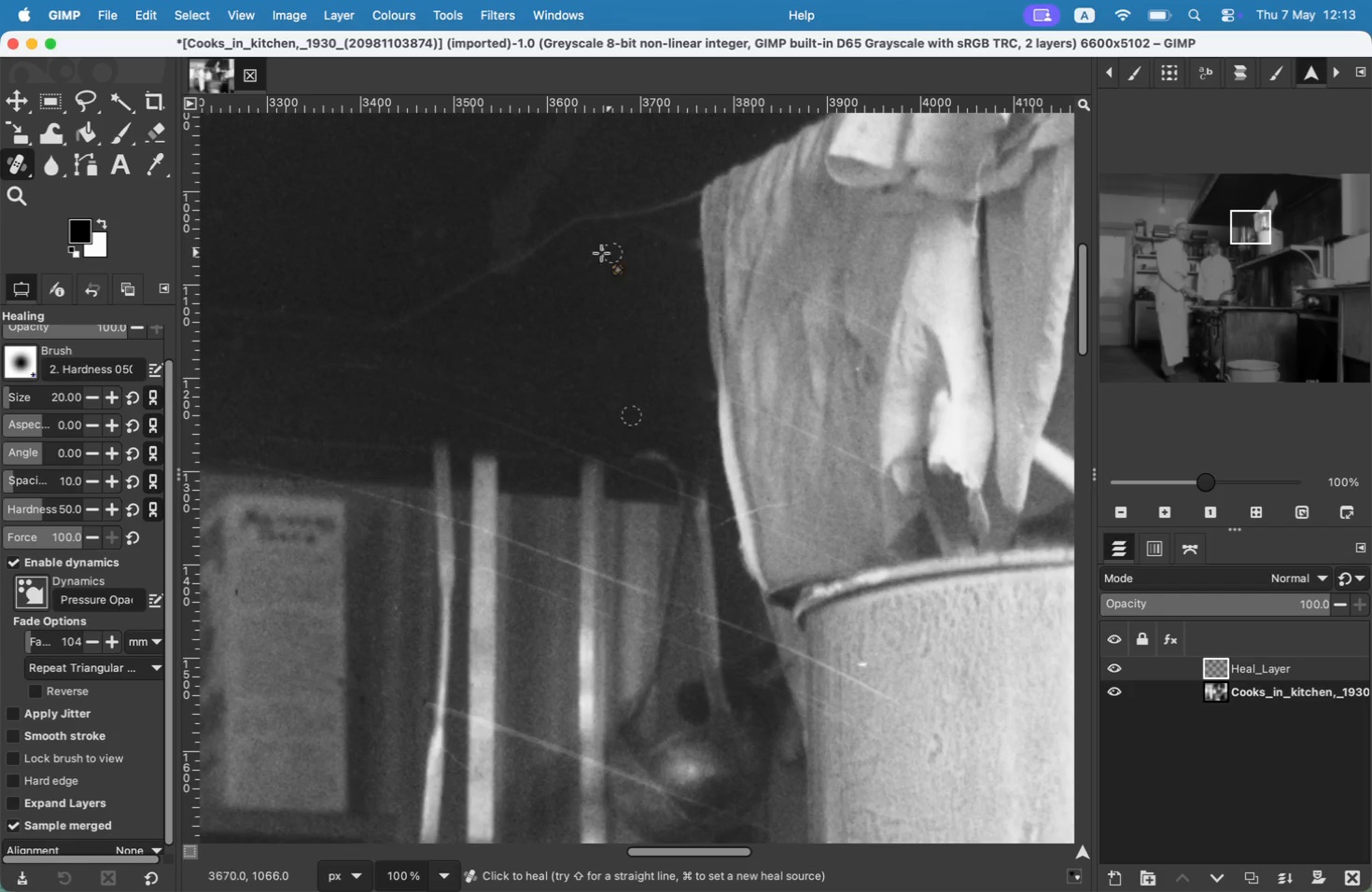 
left_click_drag(start_coordinate=[709, 396], to_coordinate=[631, 369])
 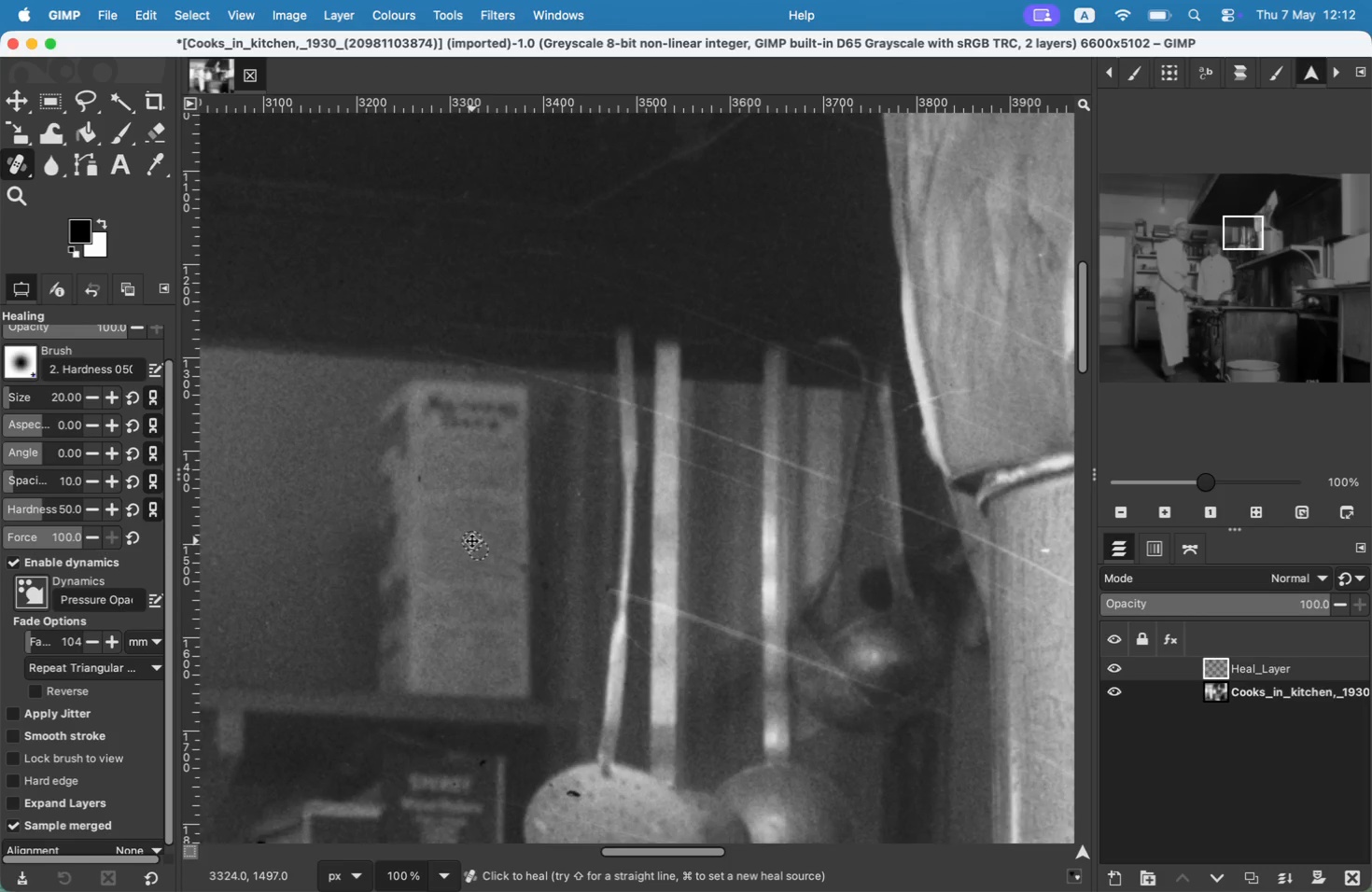 
left_click_drag(start_coordinate=[696, 244], to_coordinate=[597, 252])
 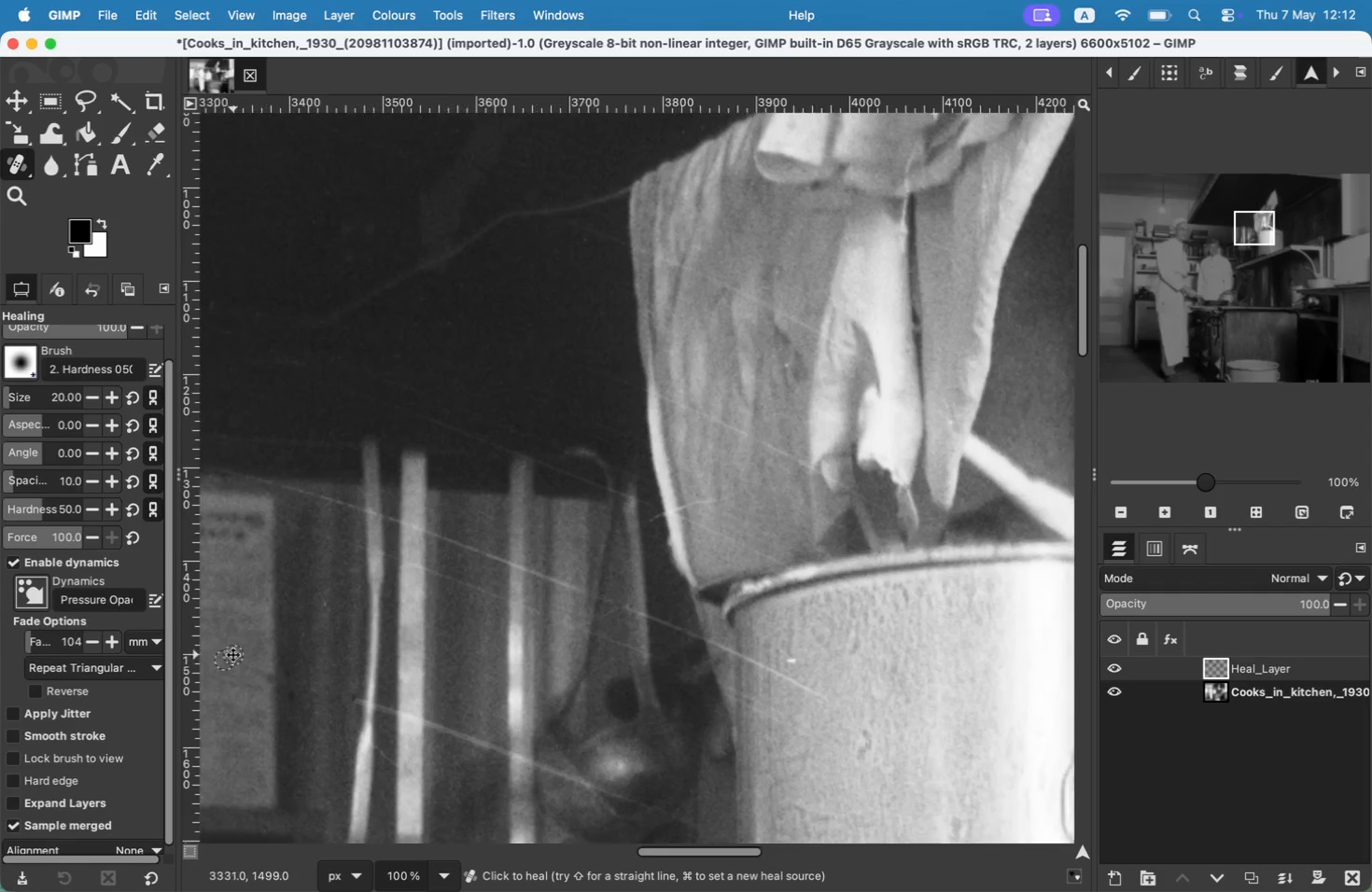 
key(Meta+CommandLeft)
 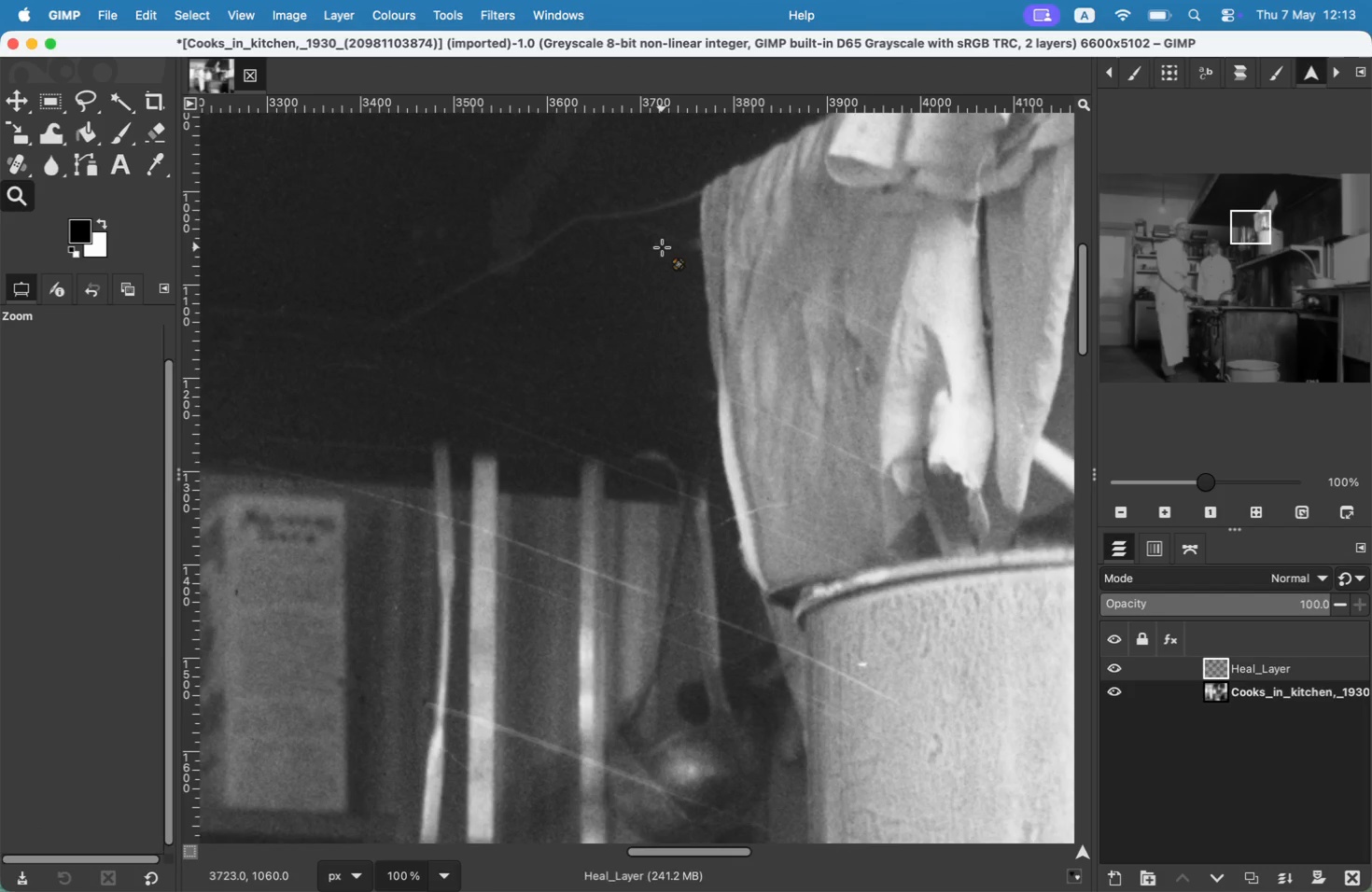 
key(Z)
 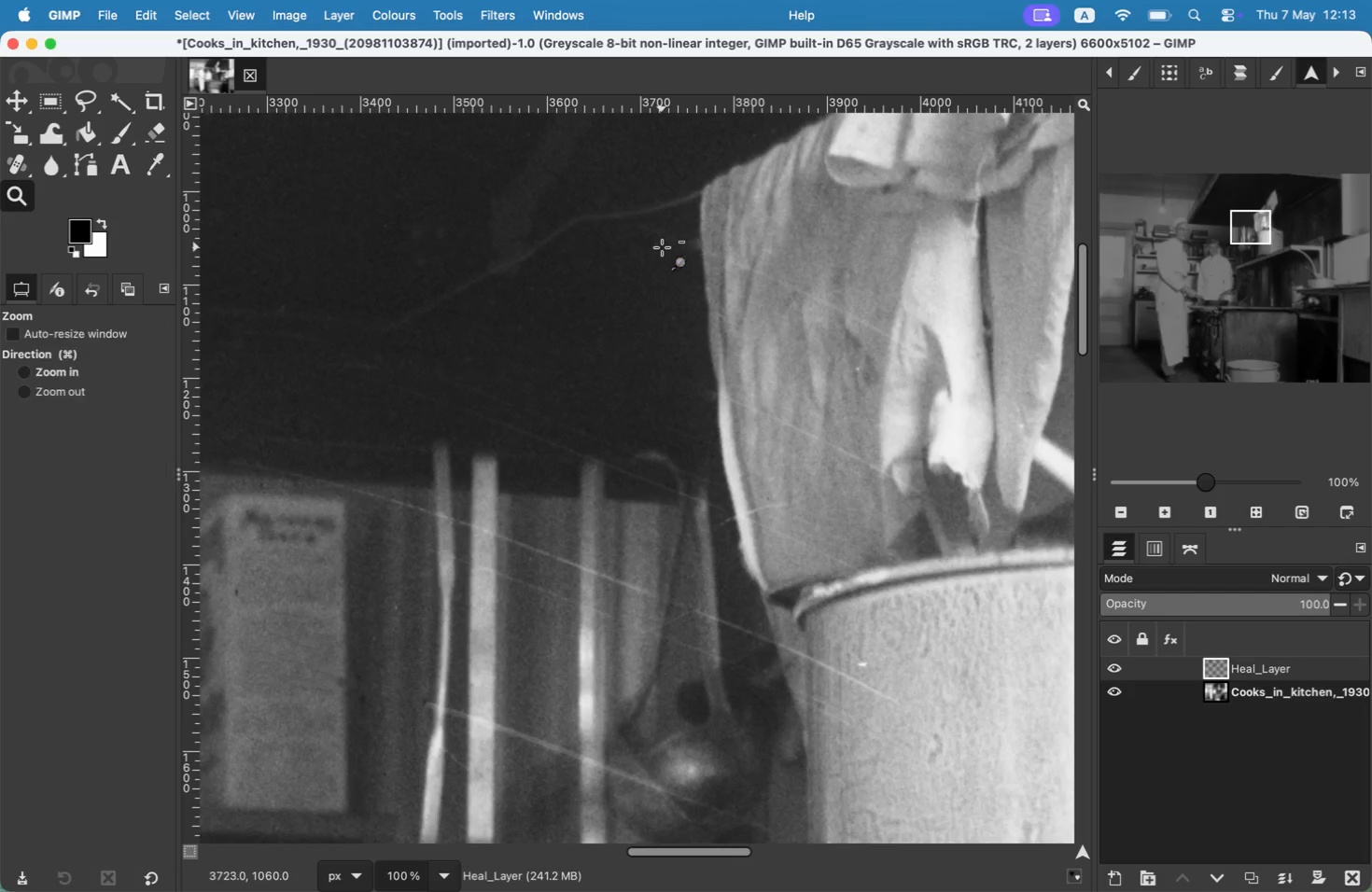 
key(Meta+CommandLeft)
 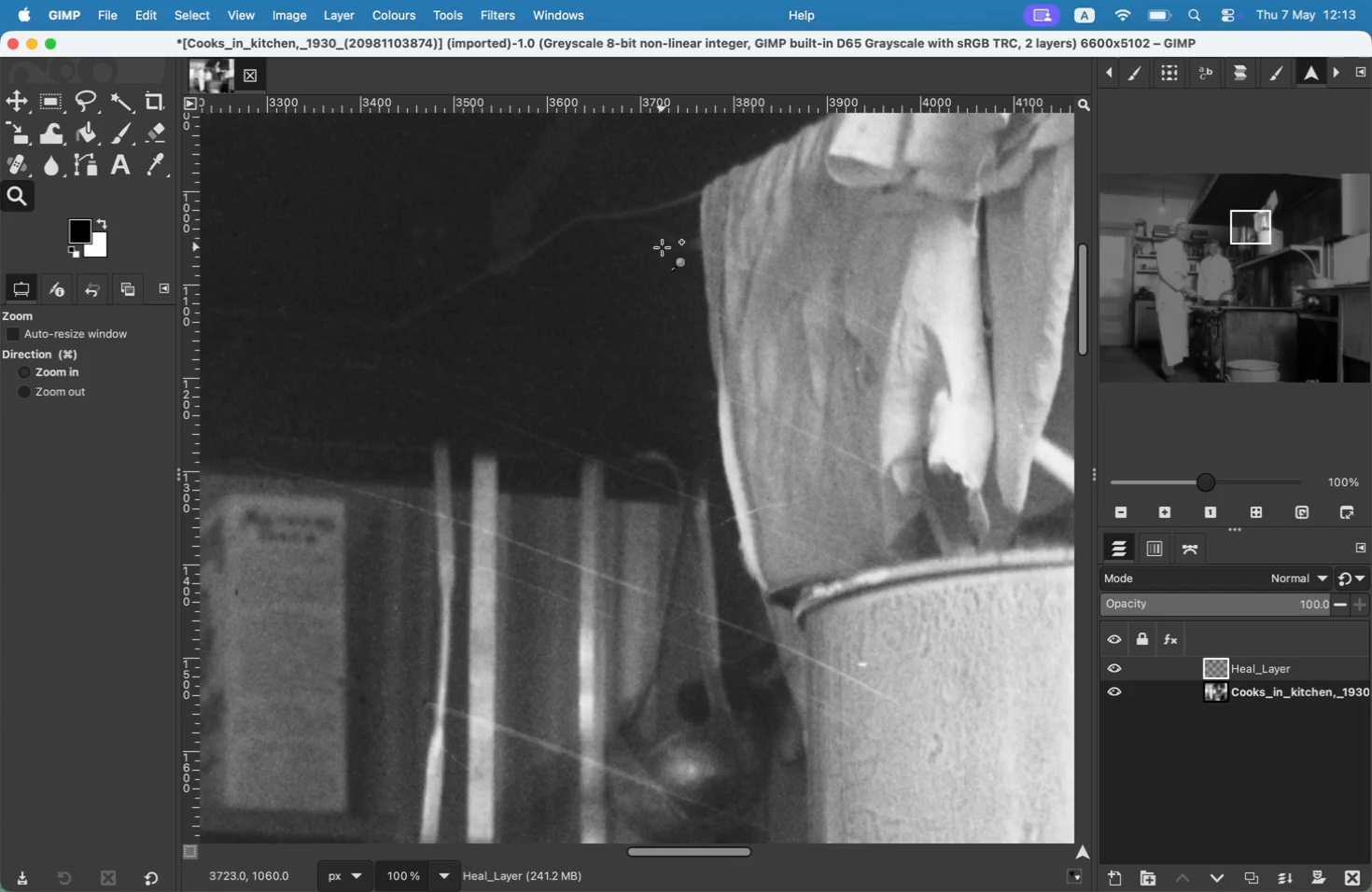 
hold_key(key=CommandLeft, duration=0.44)
left_click([706, 410])
 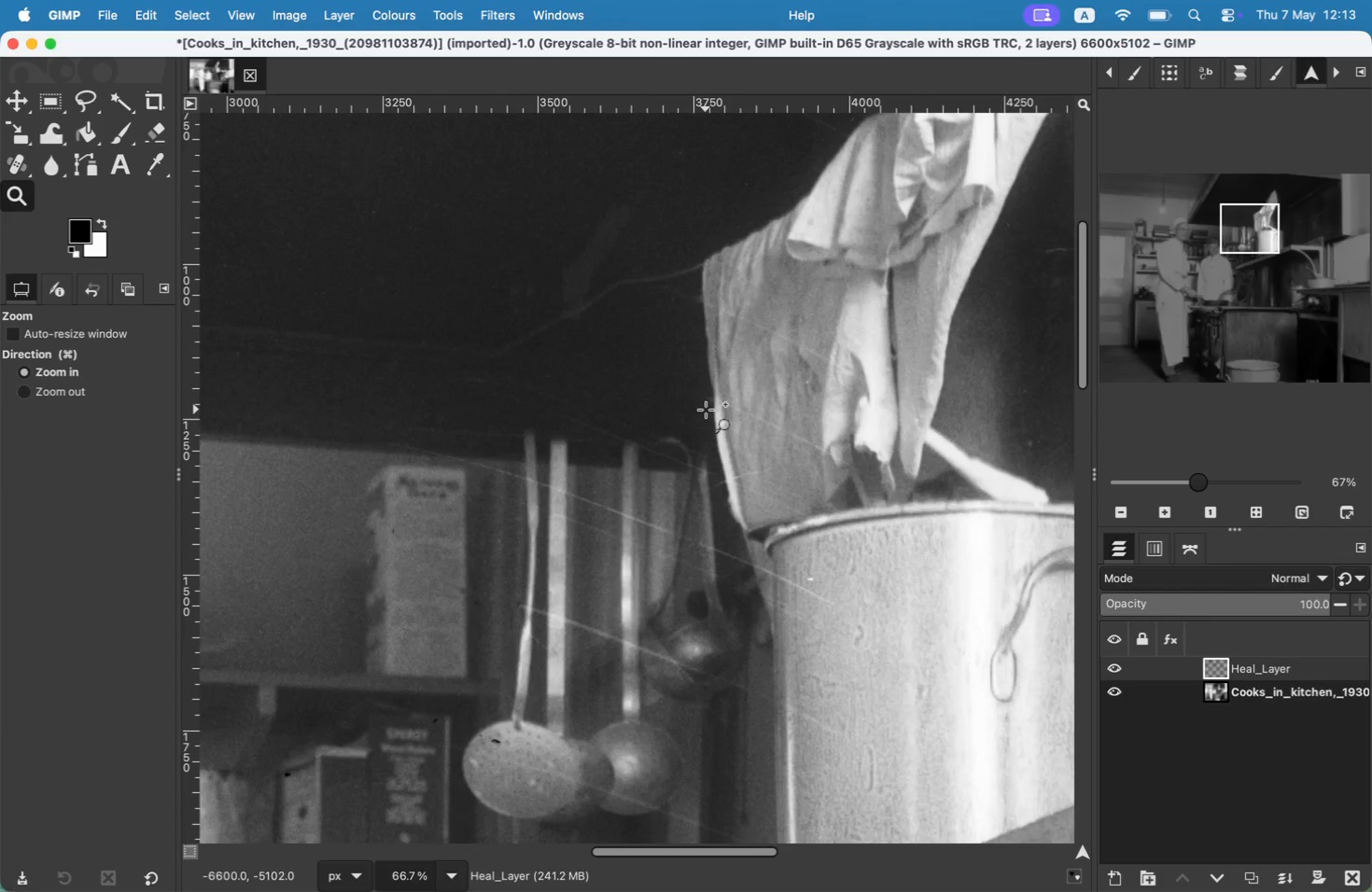 
key(H)
 